 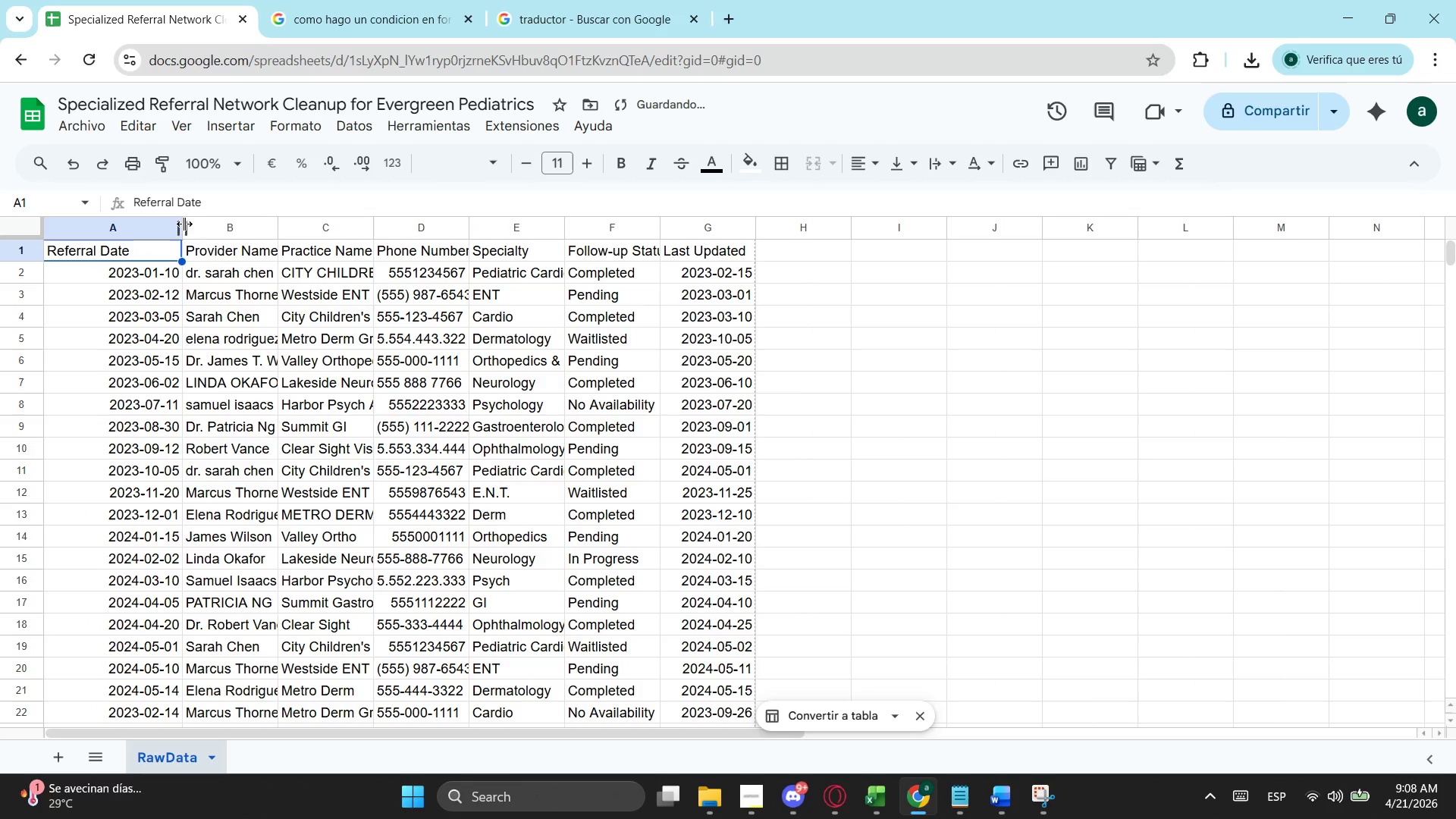 
left_click_drag(start_coordinate=[185, 224], to_coordinate=[151, 227])
 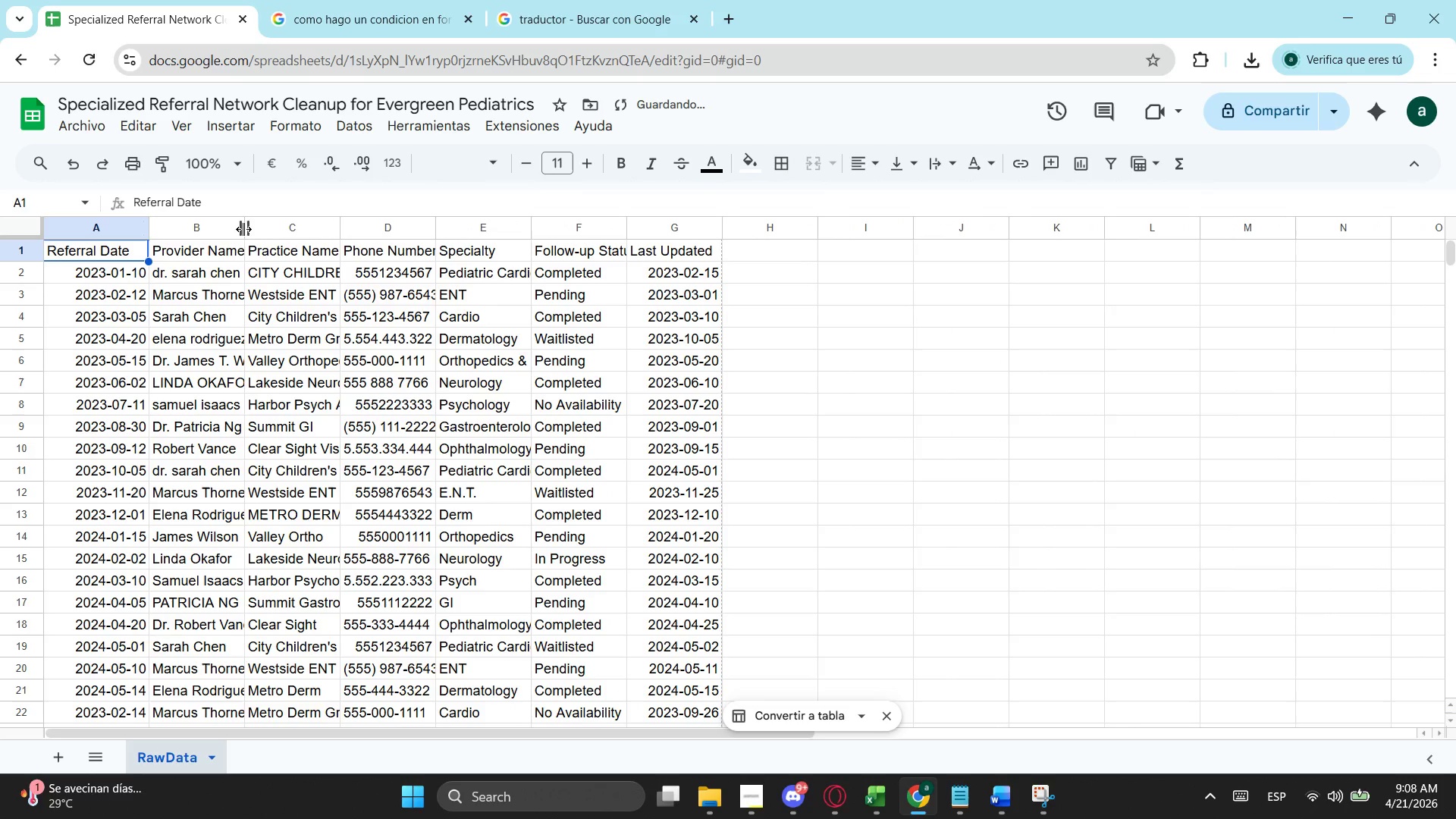 
left_click_drag(start_coordinate=[243, 229], to_coordinate=[275, 229])
 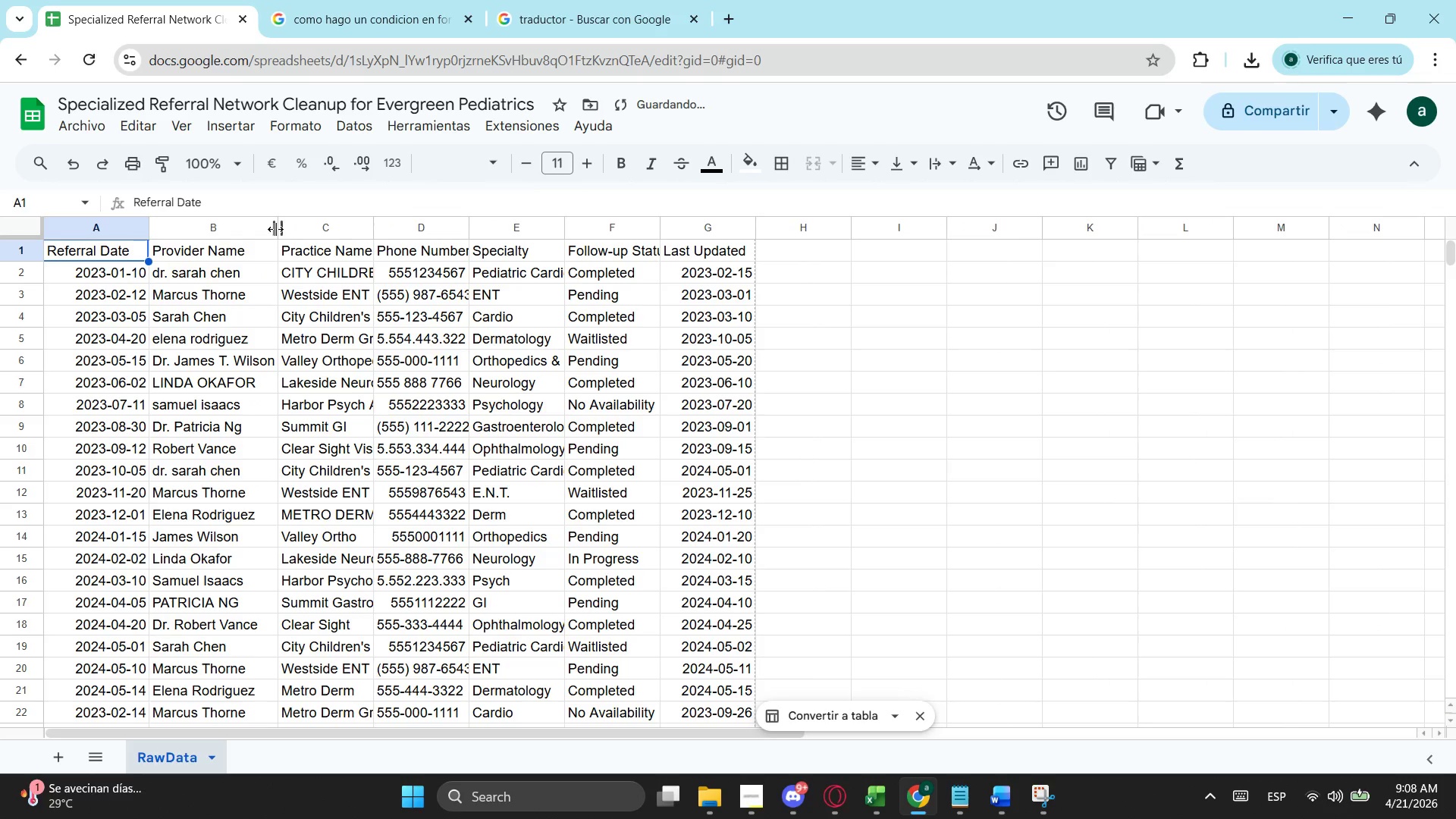 
left_click_drag(start_coordinate=[275, 229], to_coordinate=[322, 228])
 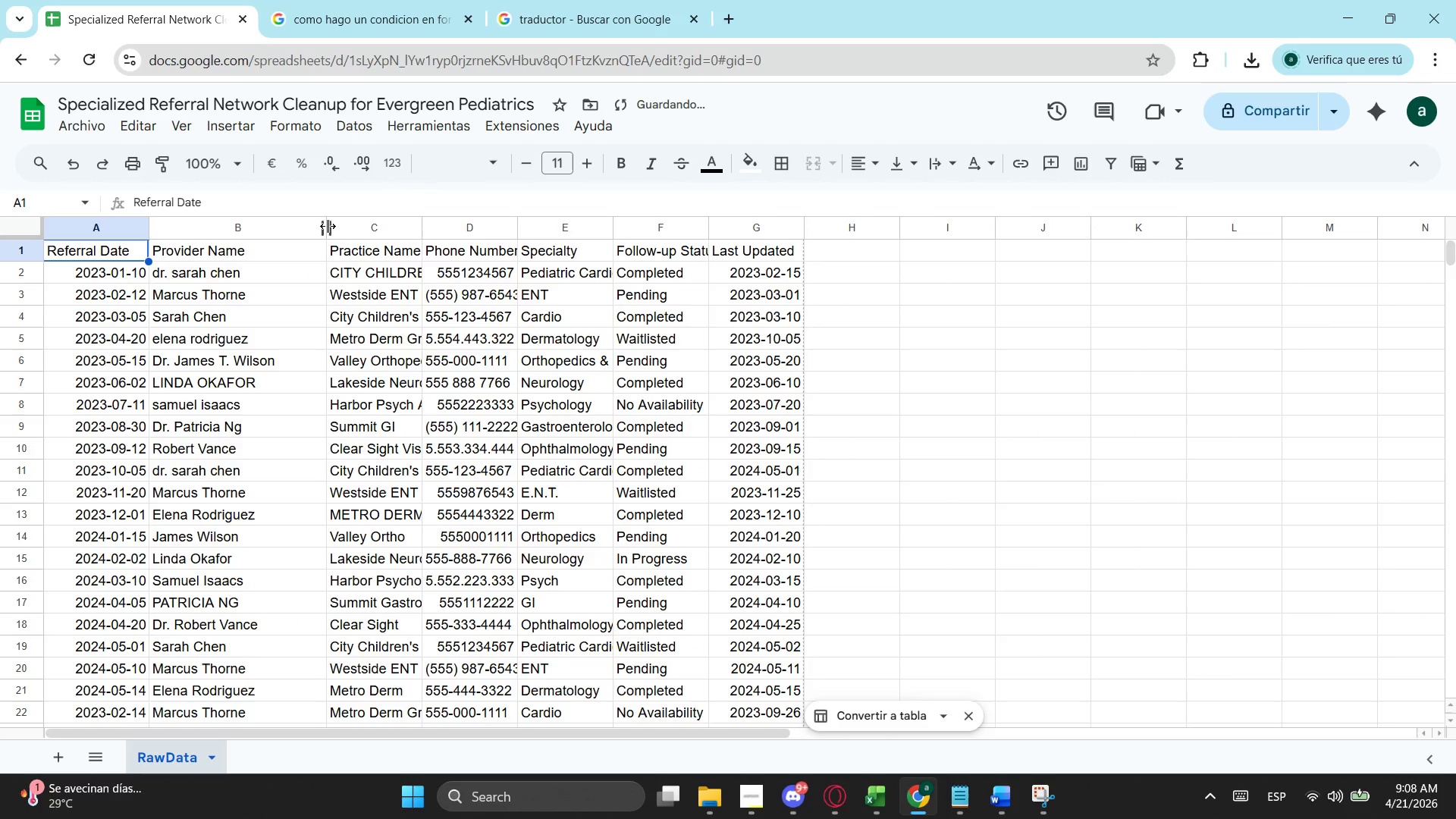 
left_click_drag(start_coordinate=[328, 226], to_coordinate=[315, 228])
 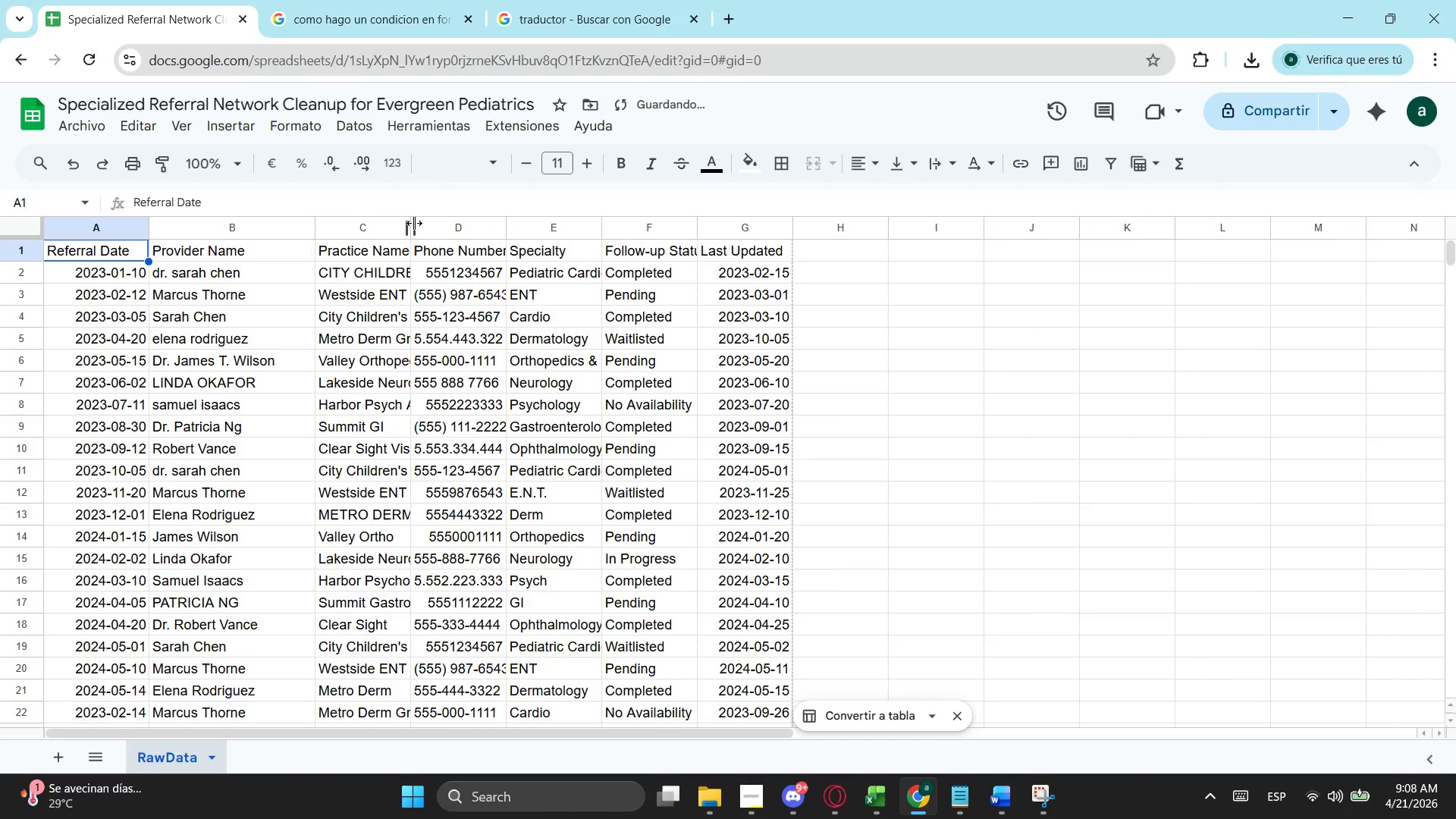 
left_click_drag(start_coordinate=[414, 223], to_coordinate=[441, 223])
 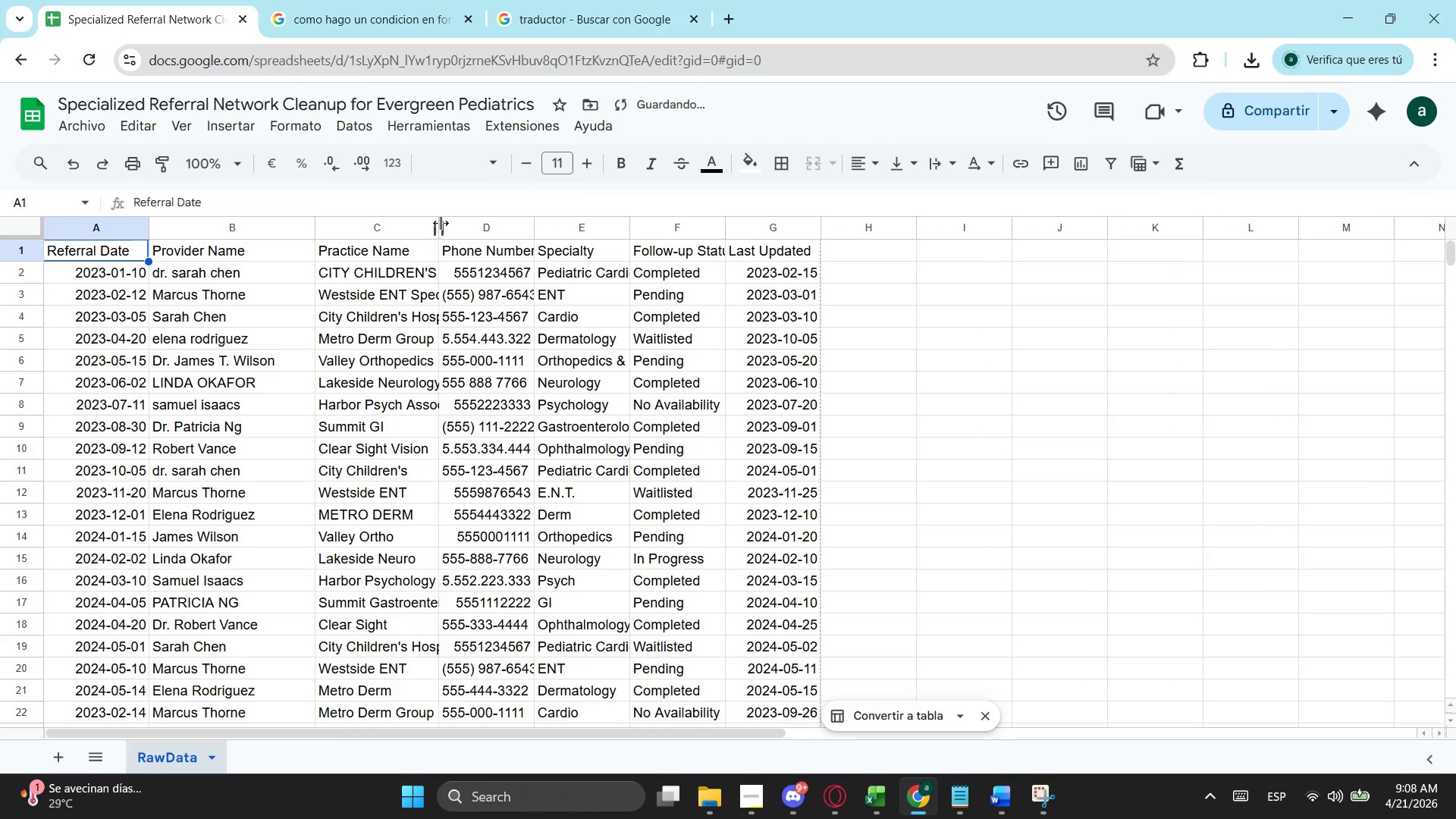 
left_click_drag(start_coordinate=[441, 223], to_coordinate=[460, 223])
 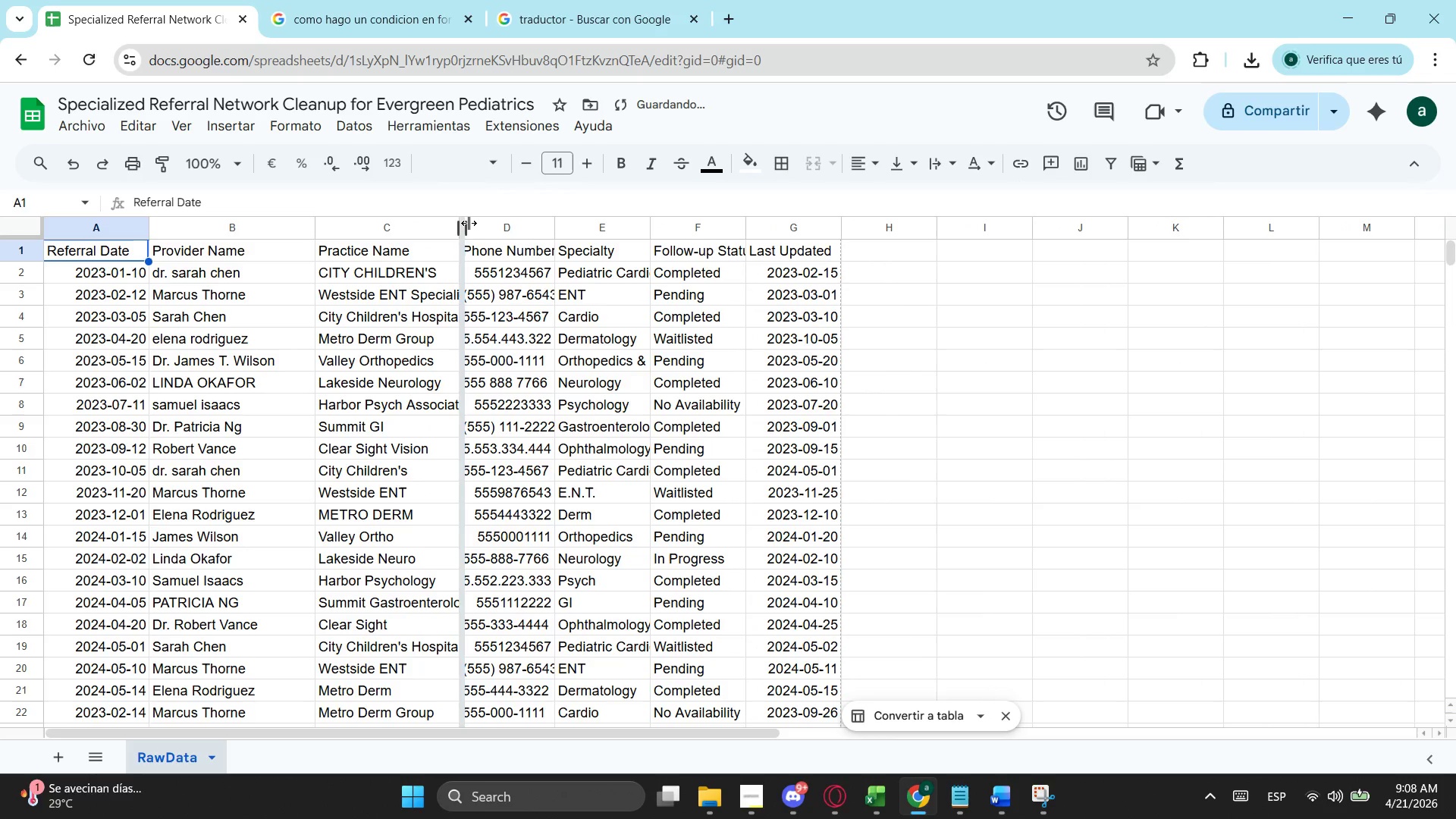 
left_click_drag(start_coordinate=[460, 223], to_coordinate=[529, 223])
 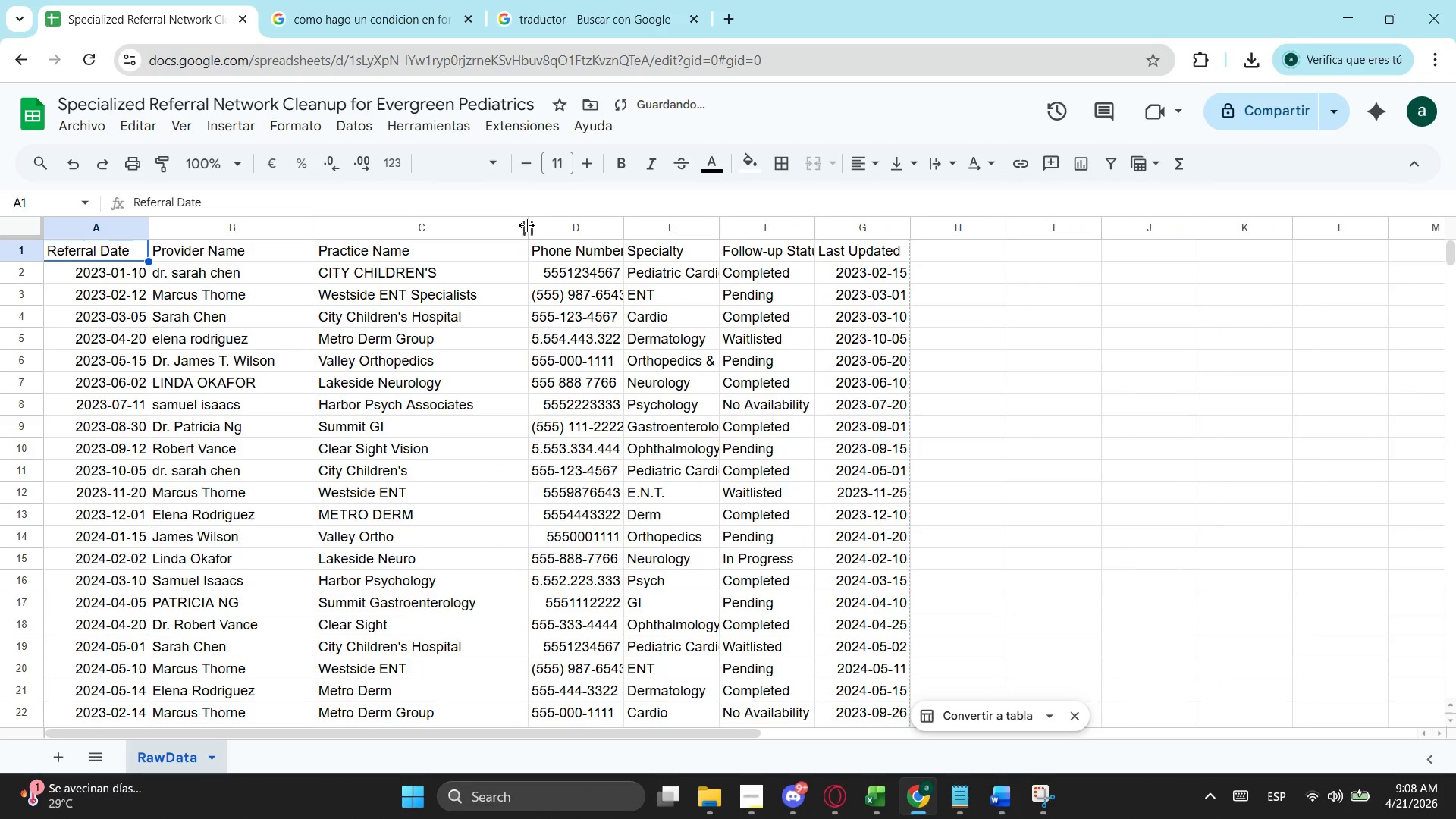 
left_click_drag(start_coordinate=[526, 225], to_coordinate=[512, 227])
 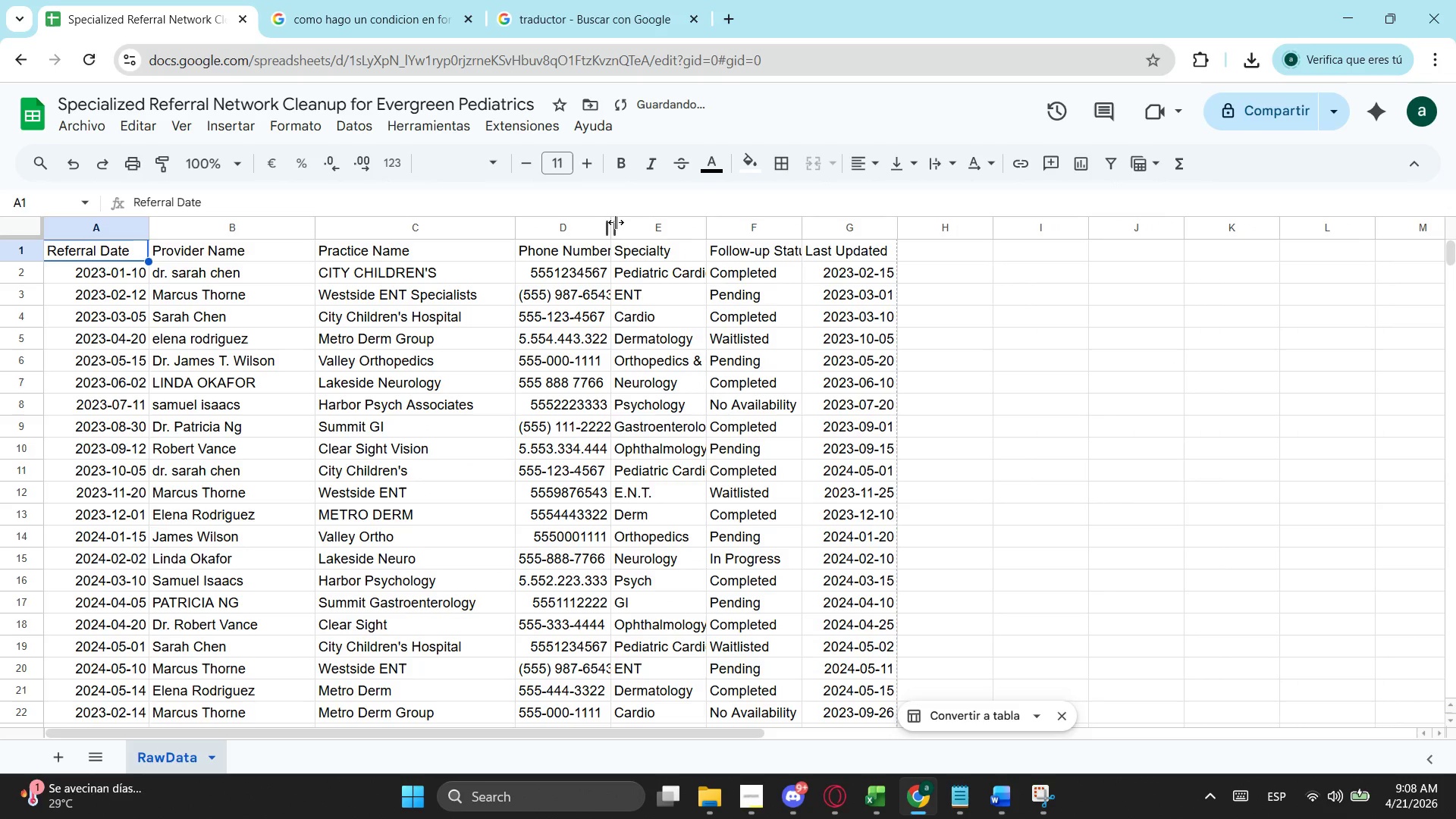 
left_click_drag(start_coordinate=[616, 222], to_coordinate=[664, 221])
 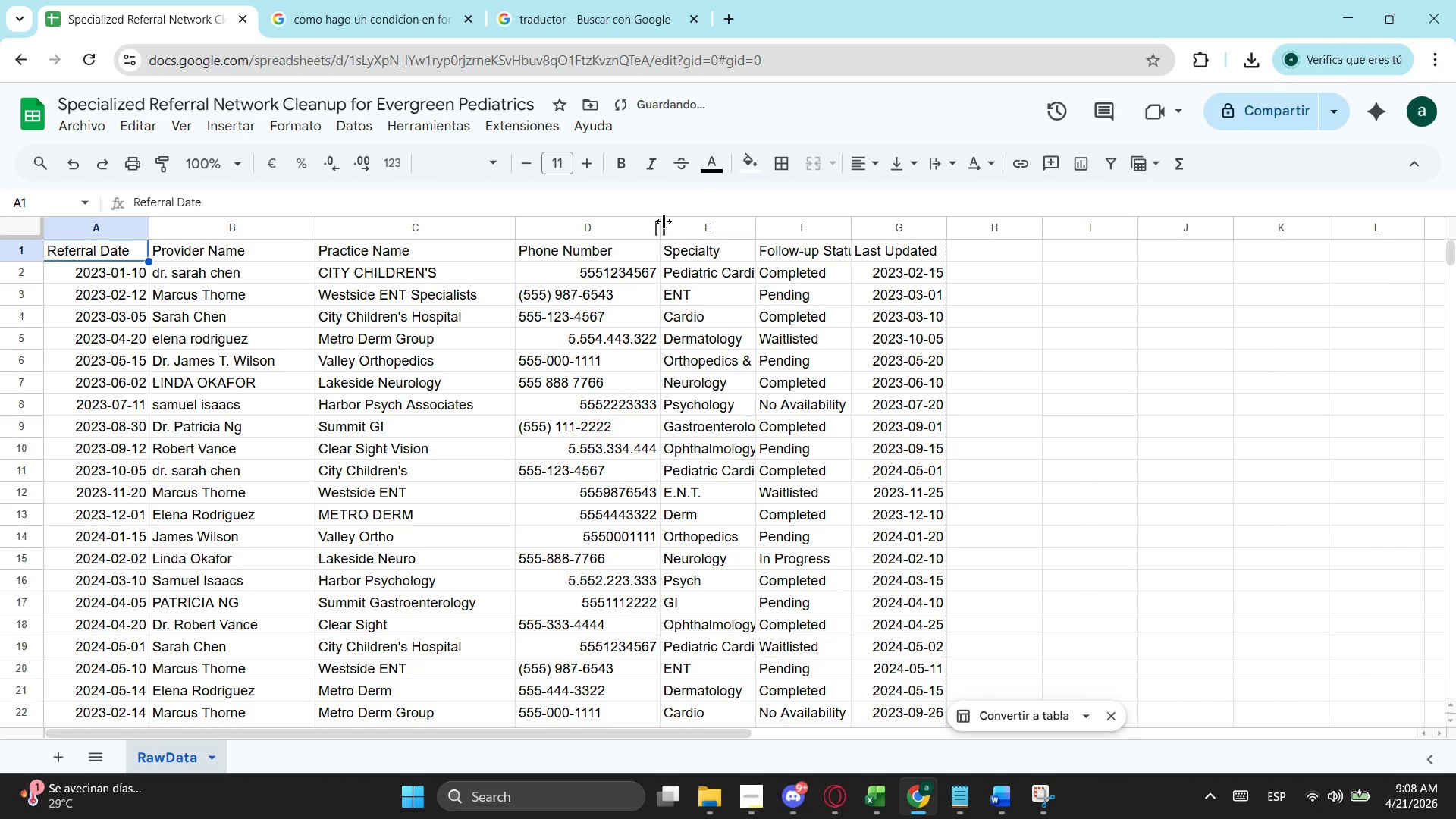 
left_click_drag(start_coordinate=[664, 221], to_coordinate=[669, 221])
 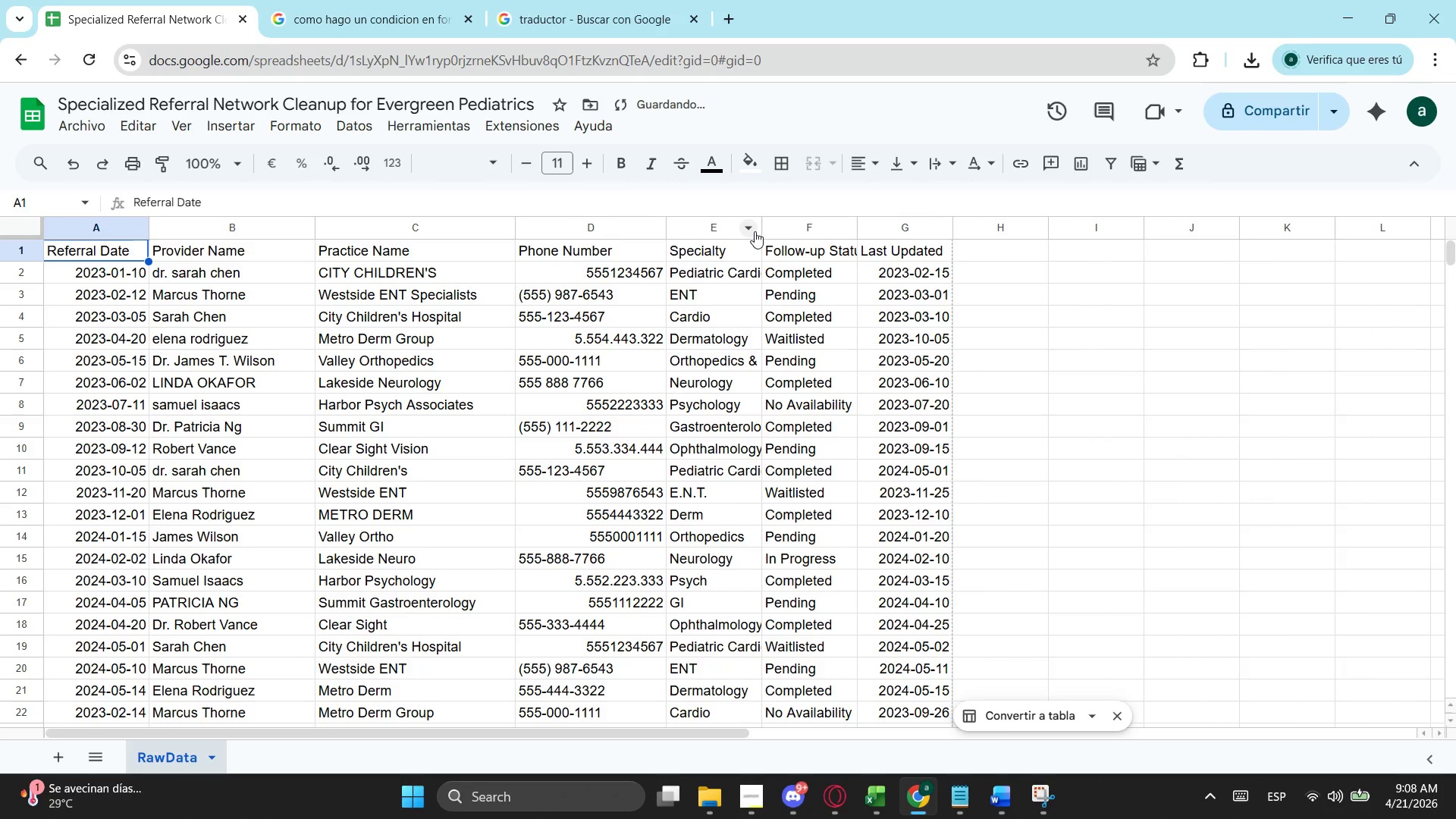 
left_click_drag(start_coordinate=[763, 230], to_coordinate=[794, 229])
 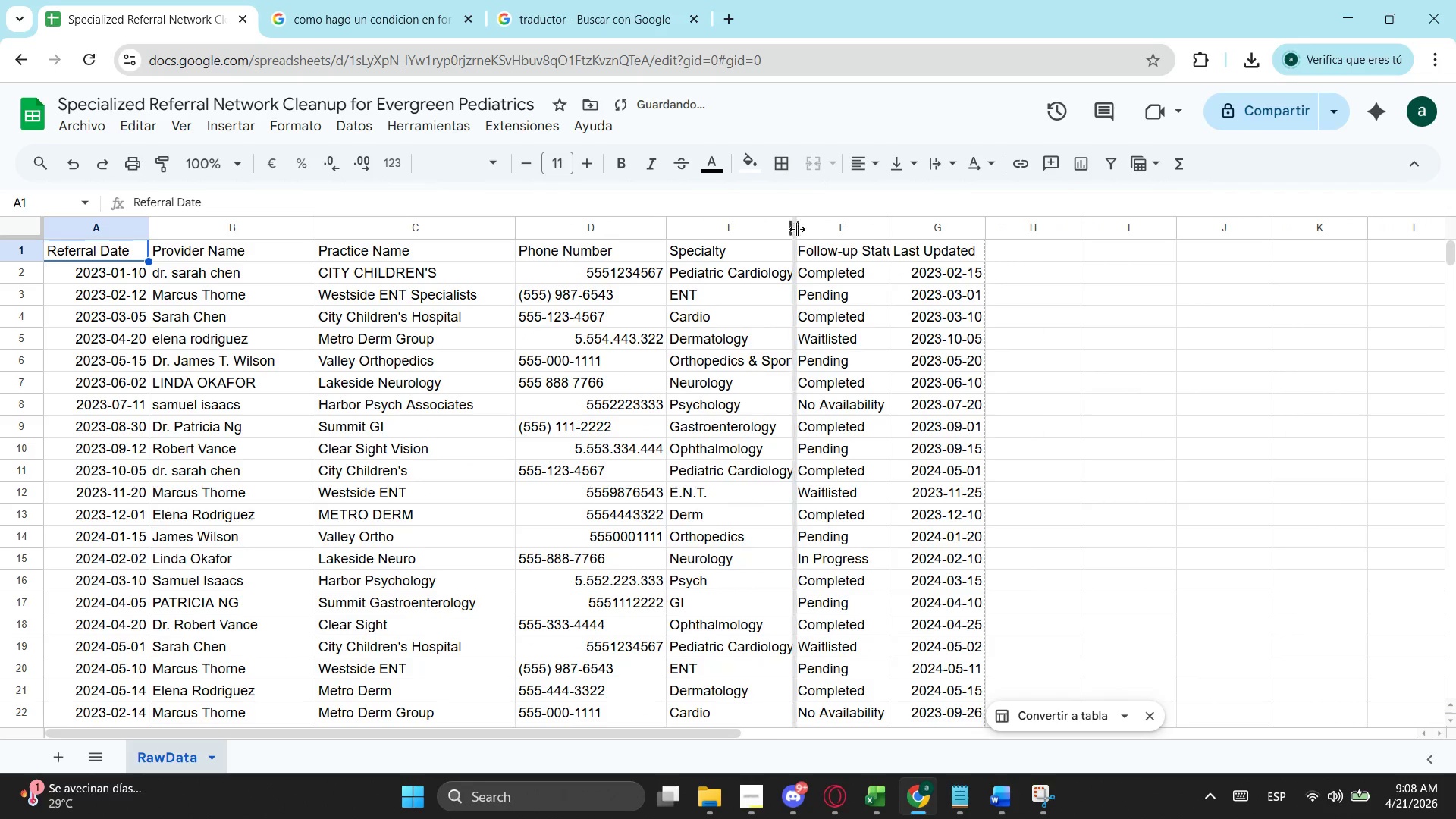 
left_click_drag(start_coordinate=[794, 229], to_coordinate=[817, 229])
 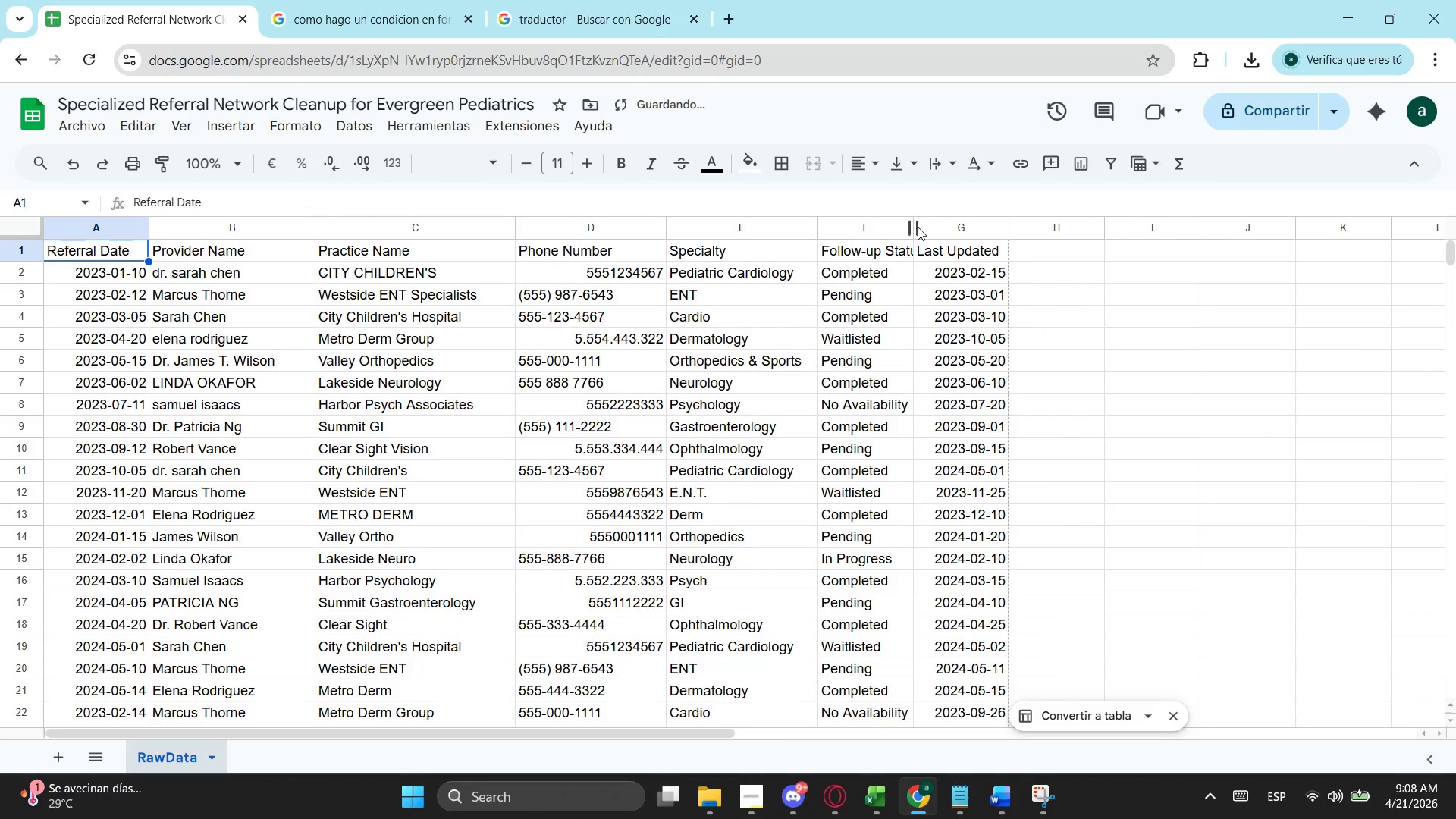 
left_click_drag(start_coordinate=[913, 228], to_coordinate=[961, 228])
 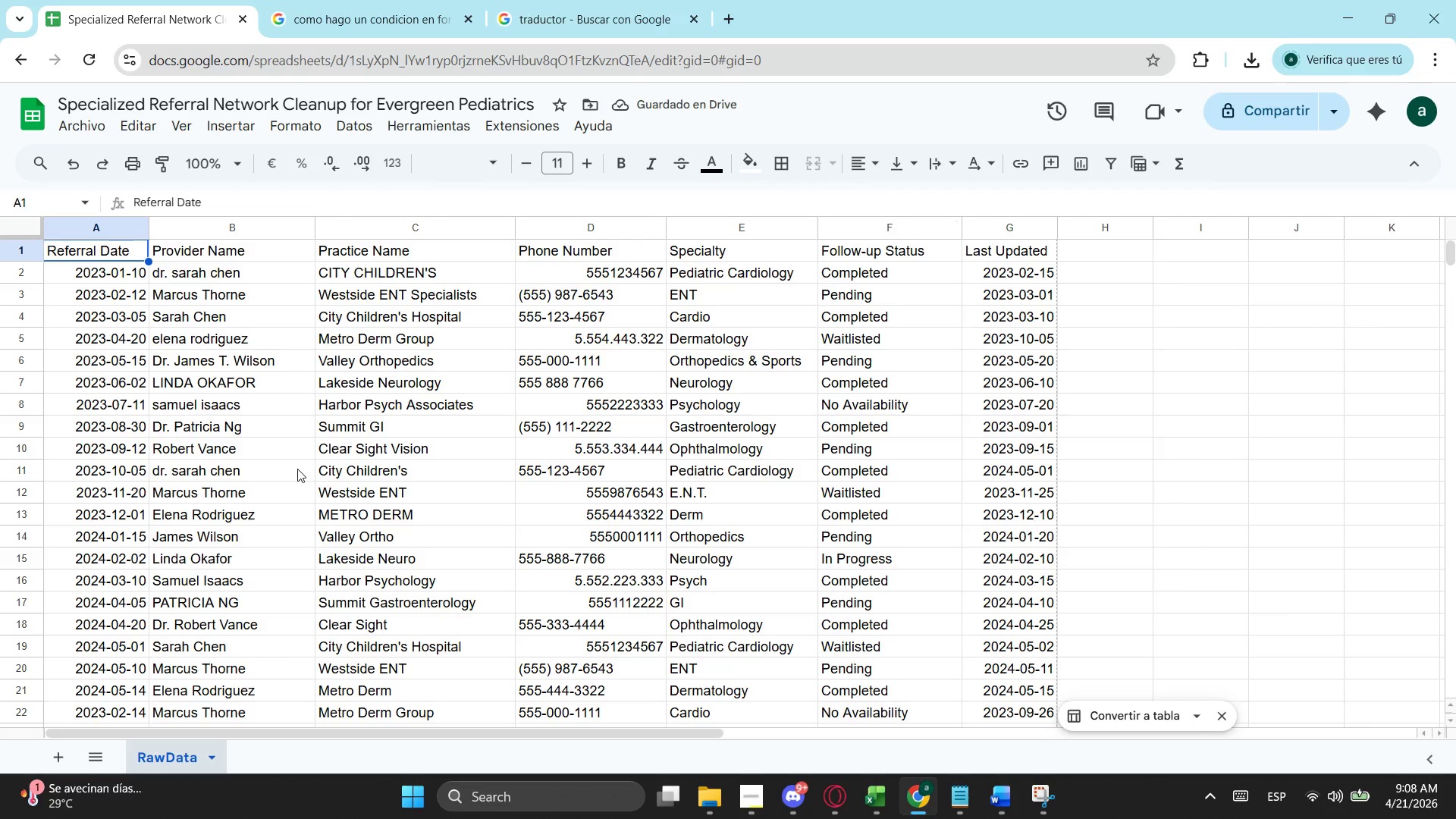 
wait(6.23)
 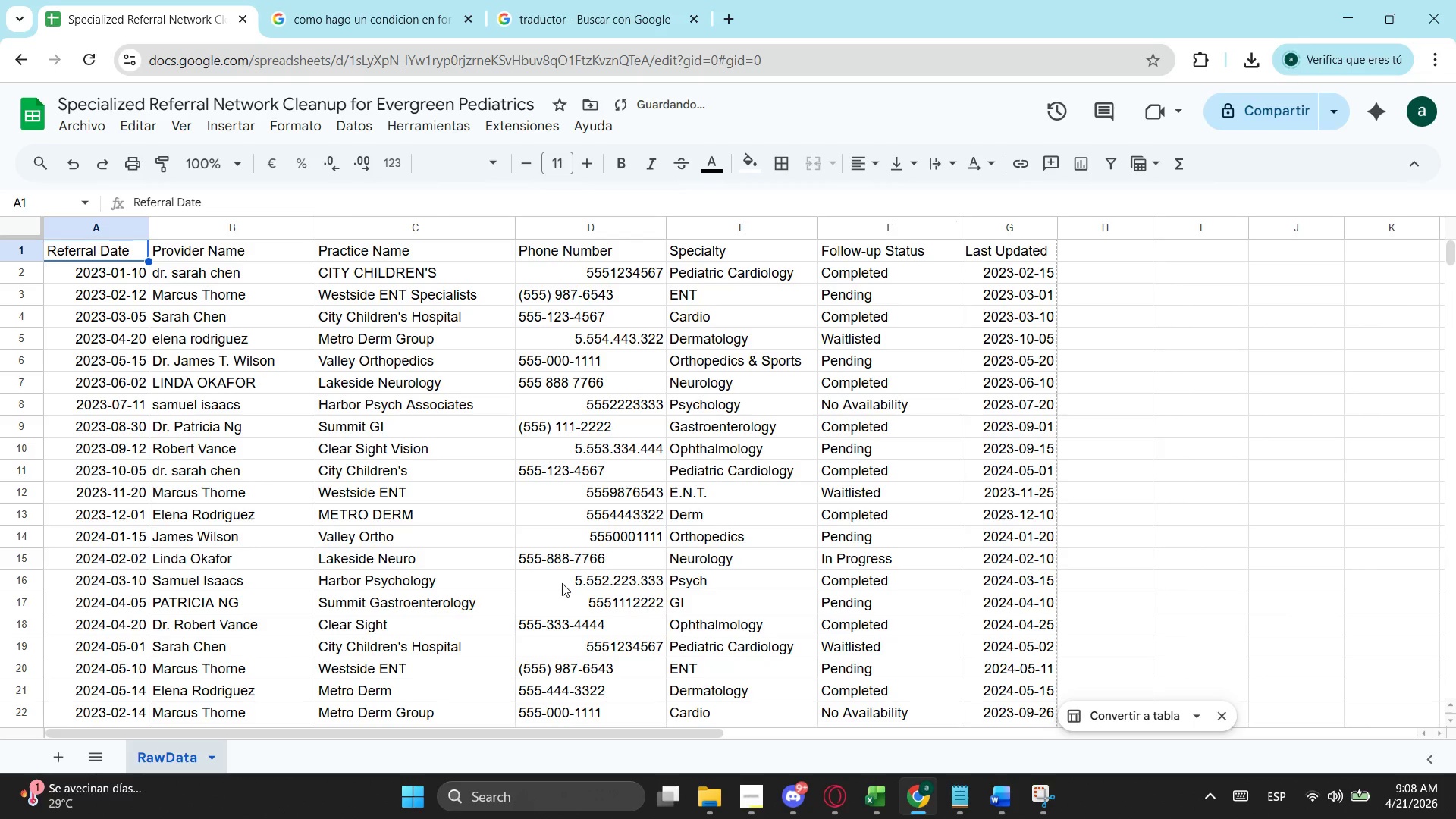 
scroll: coordinate [355, 548], scroll_direction: up, amount: 2.0
 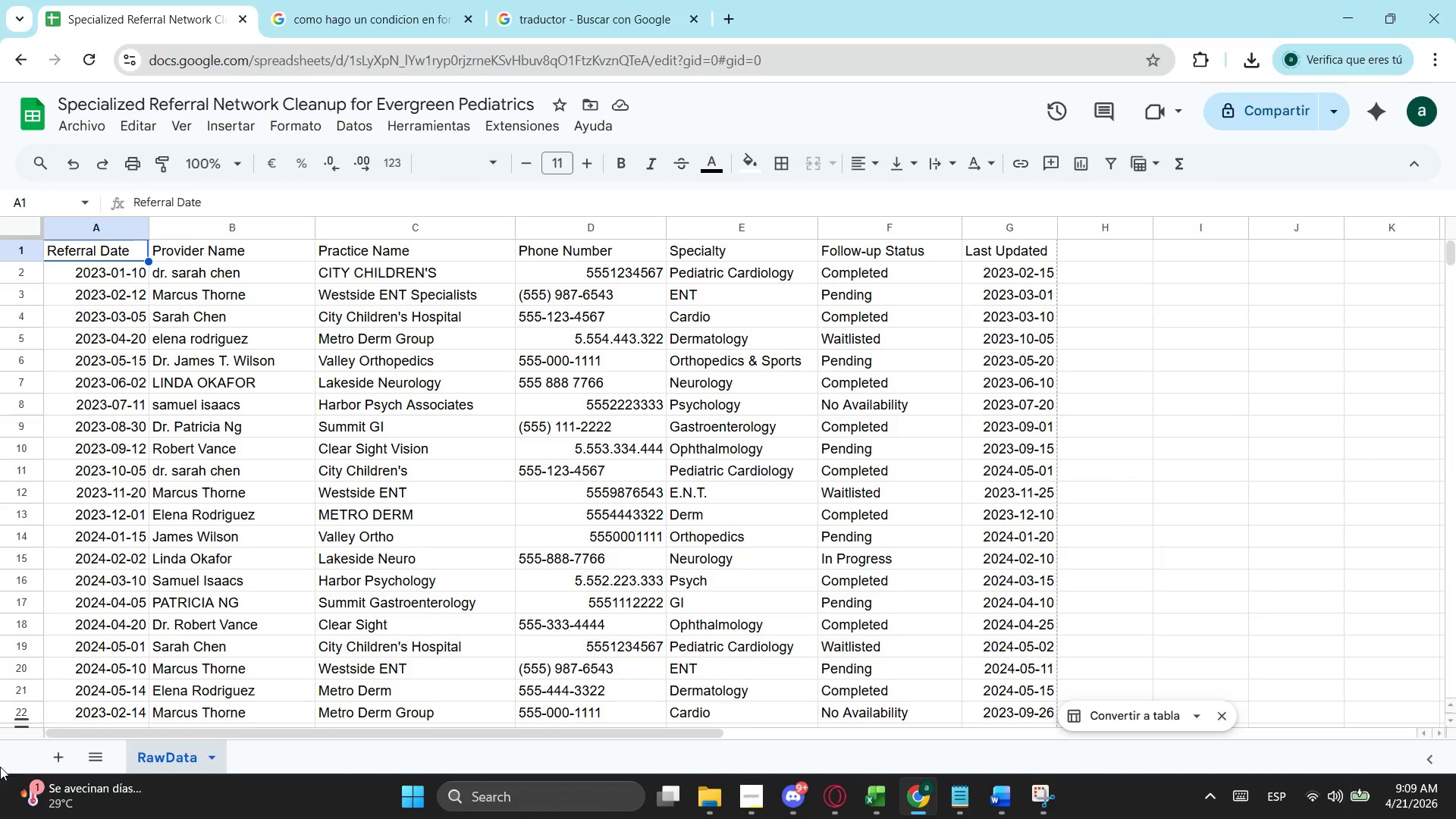 
left_click([54, 772])
 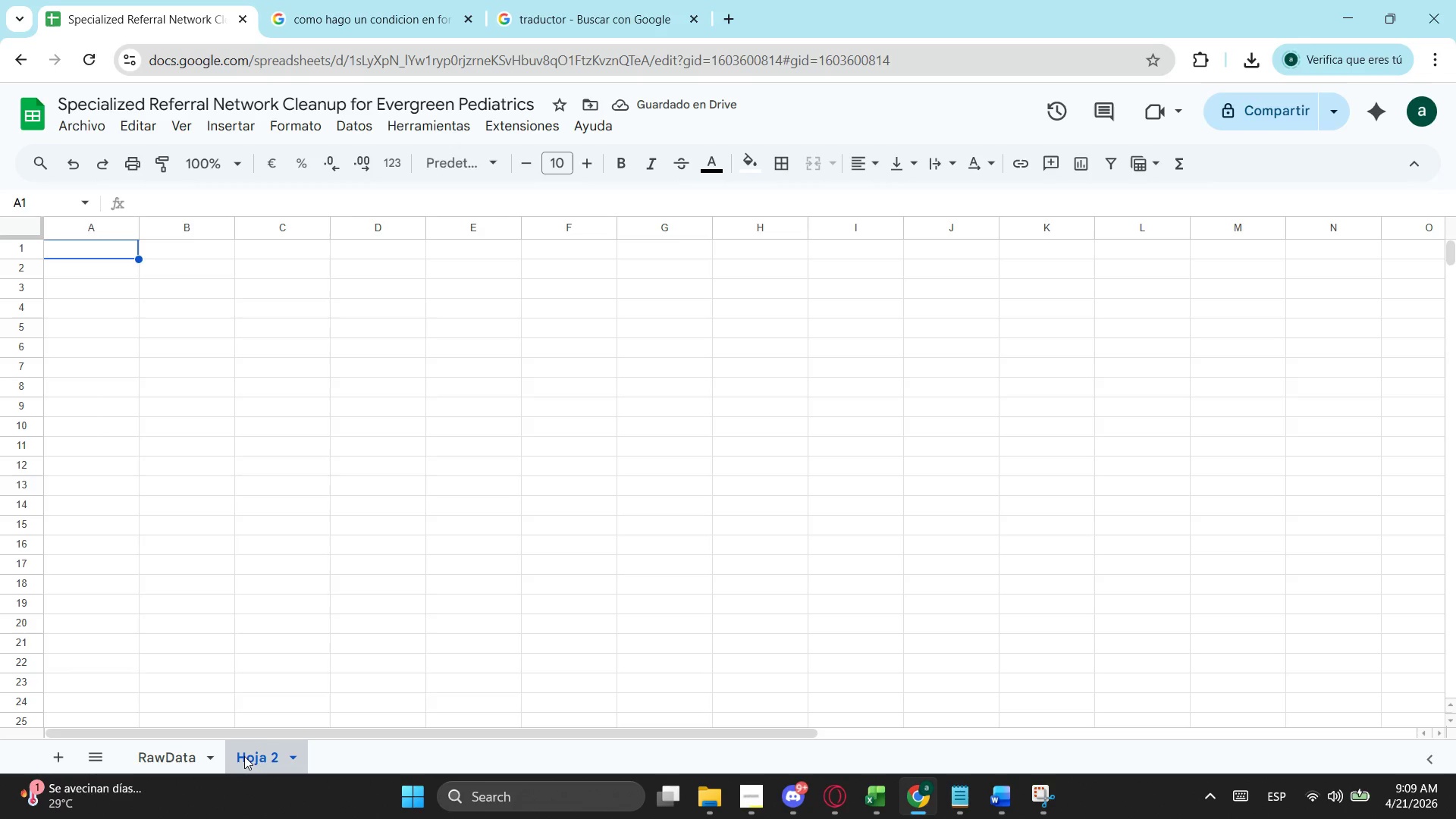 
left_click([177, 758])
 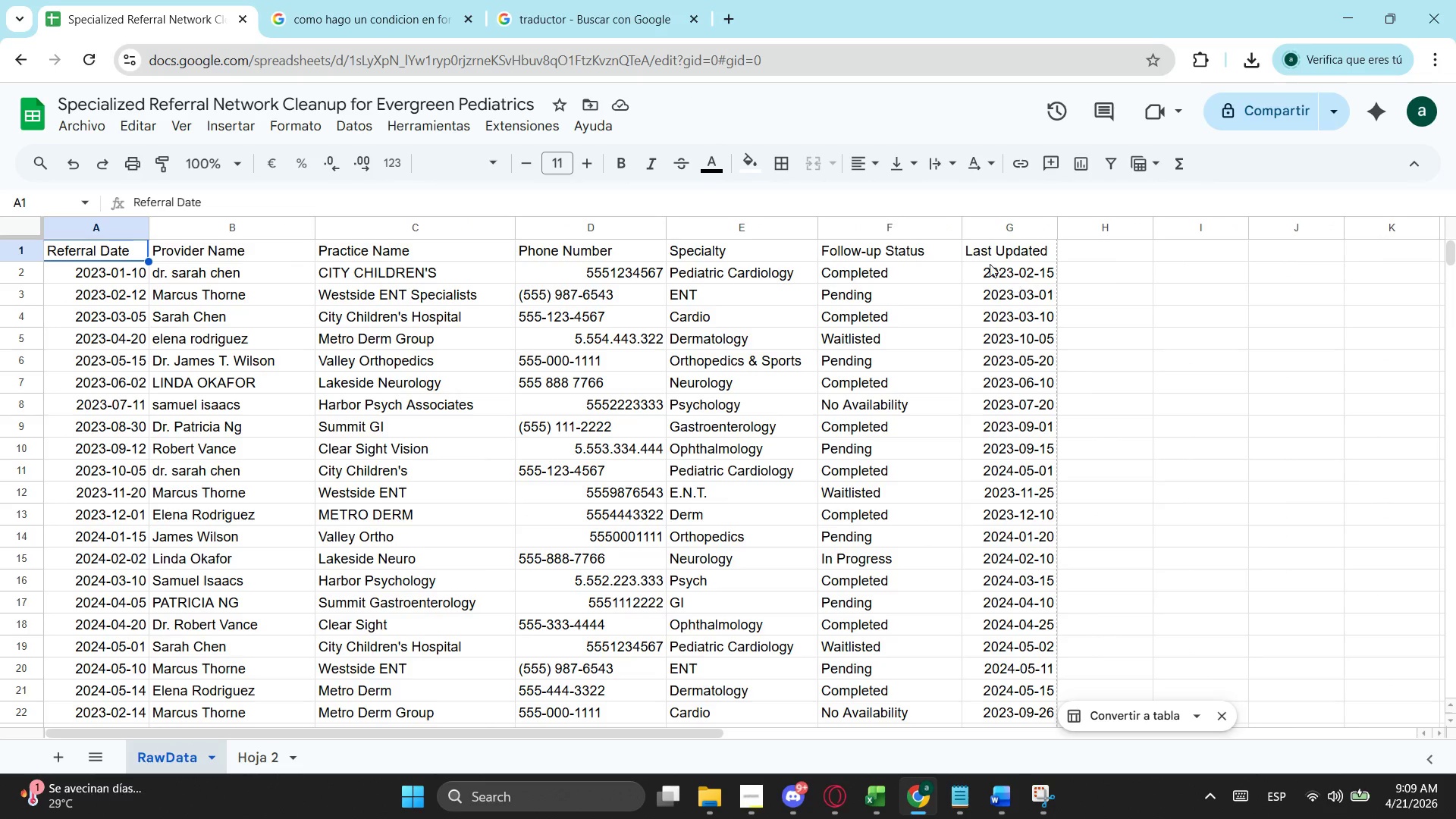 
left_click([971, 254])
 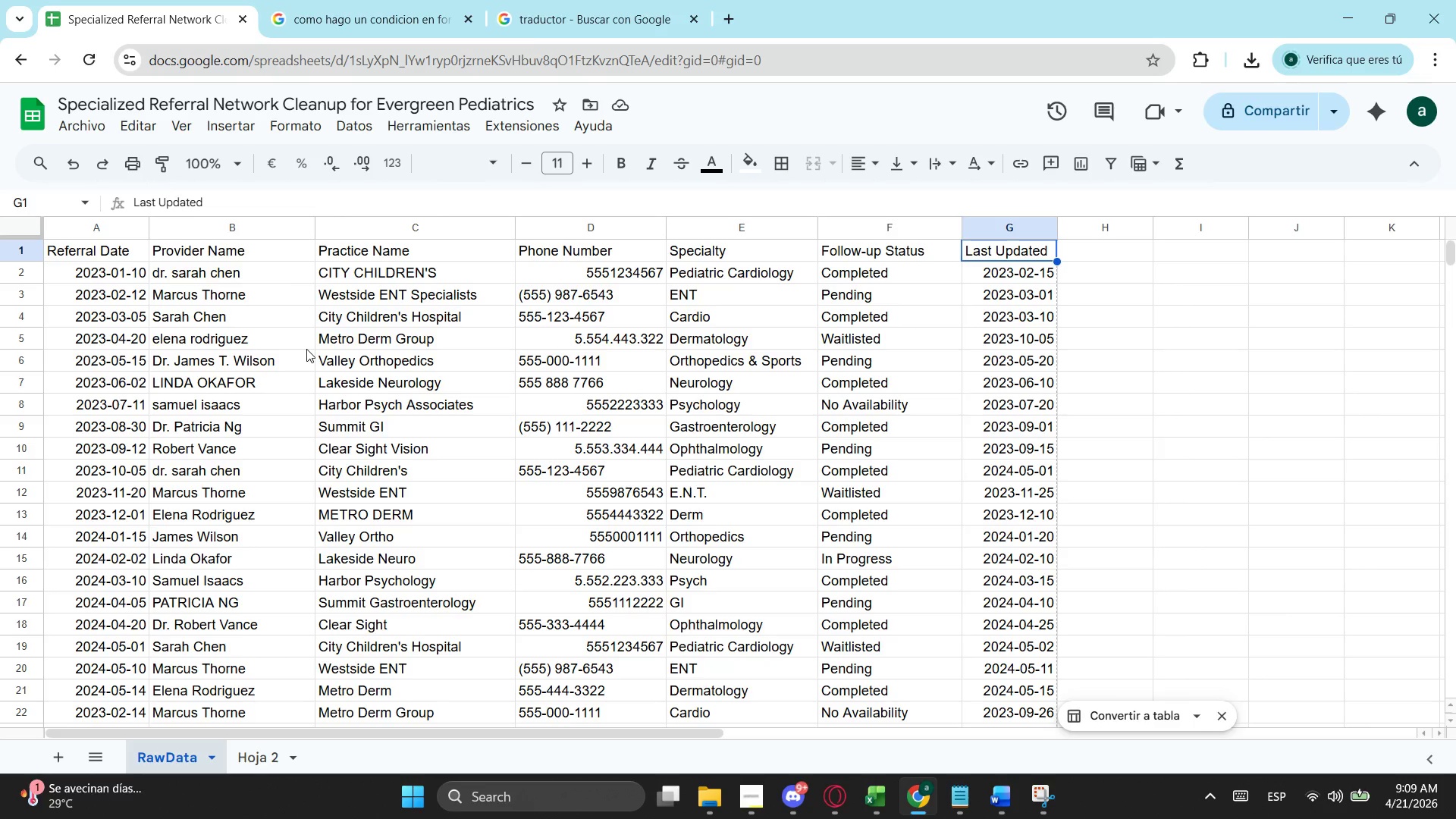 
wait(51.92)
 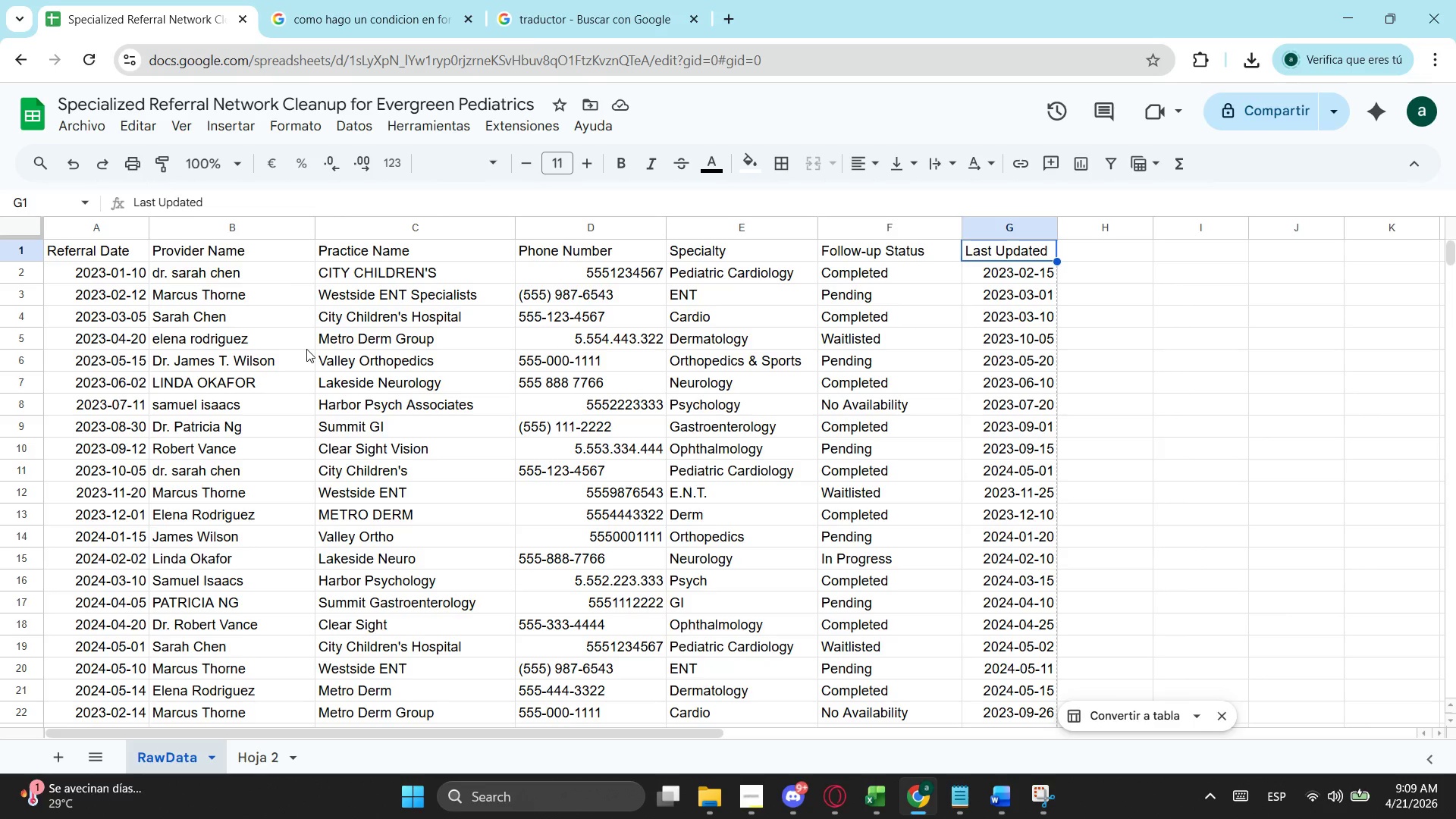 
left_click_drag(start_coordinate=[108, 259], to_coordinate=[1059, 254])
 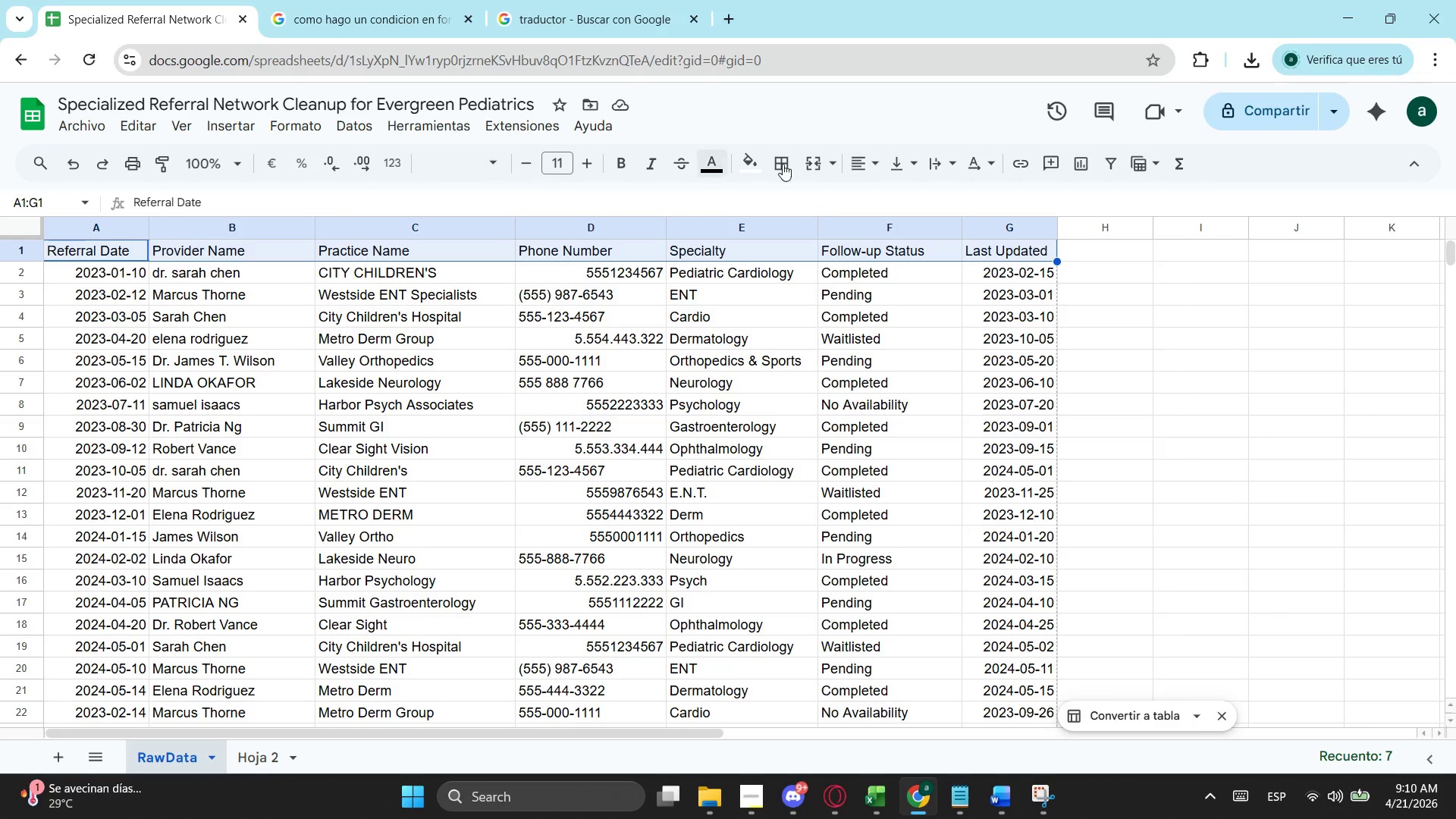 
left_click([788, 165])
 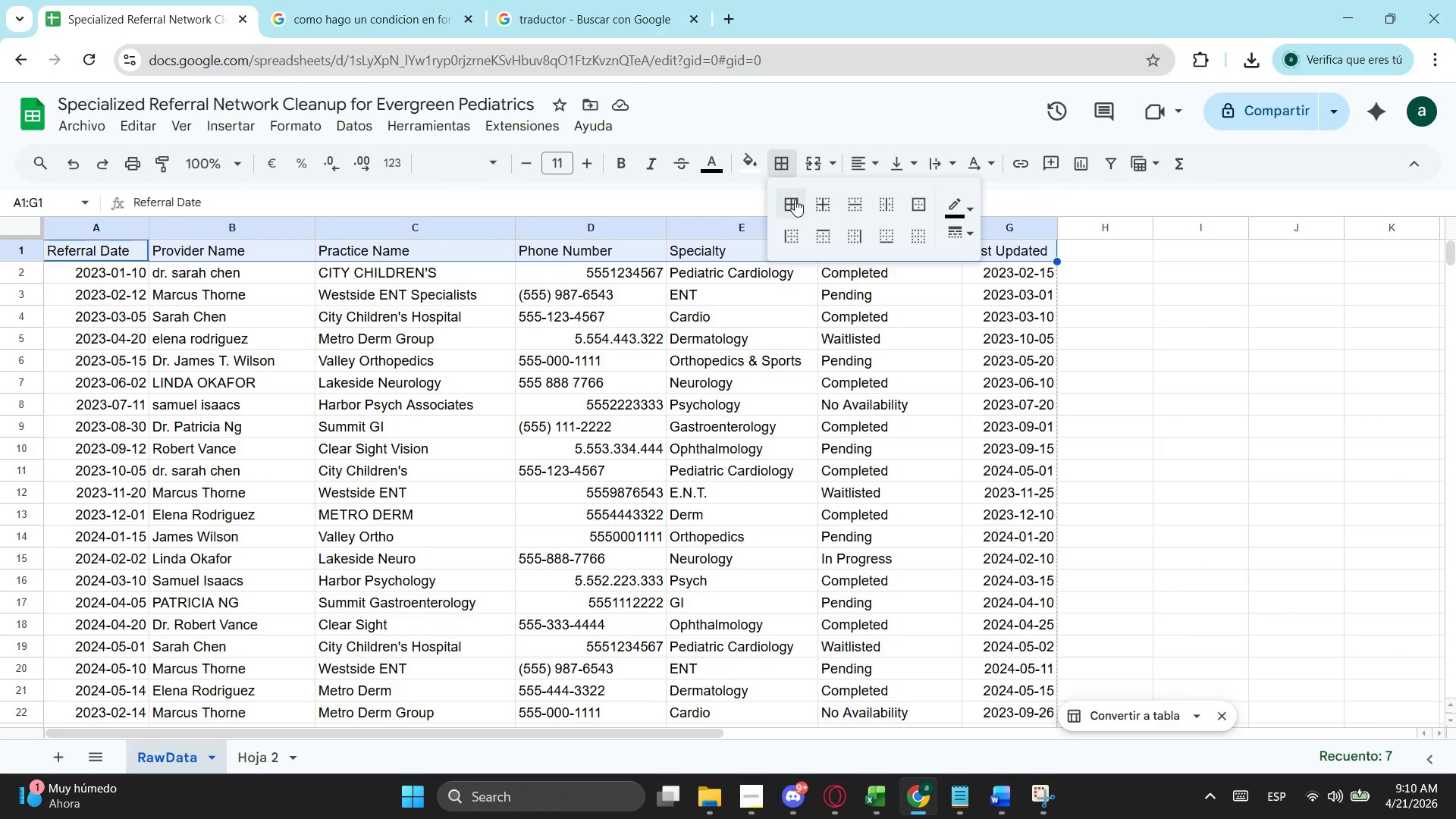 
left_click([795, 199])
 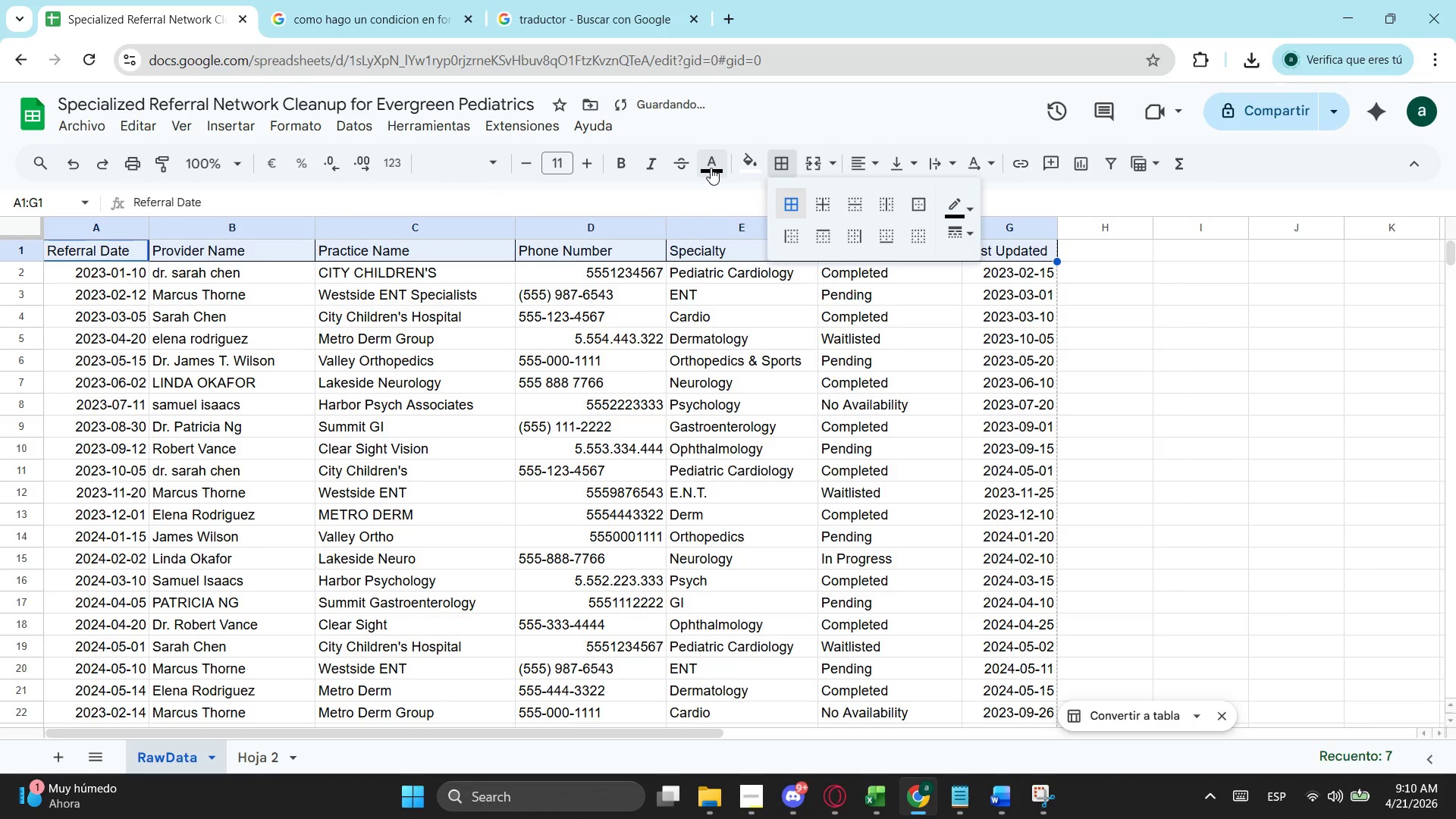 
left_click([711, 168])
 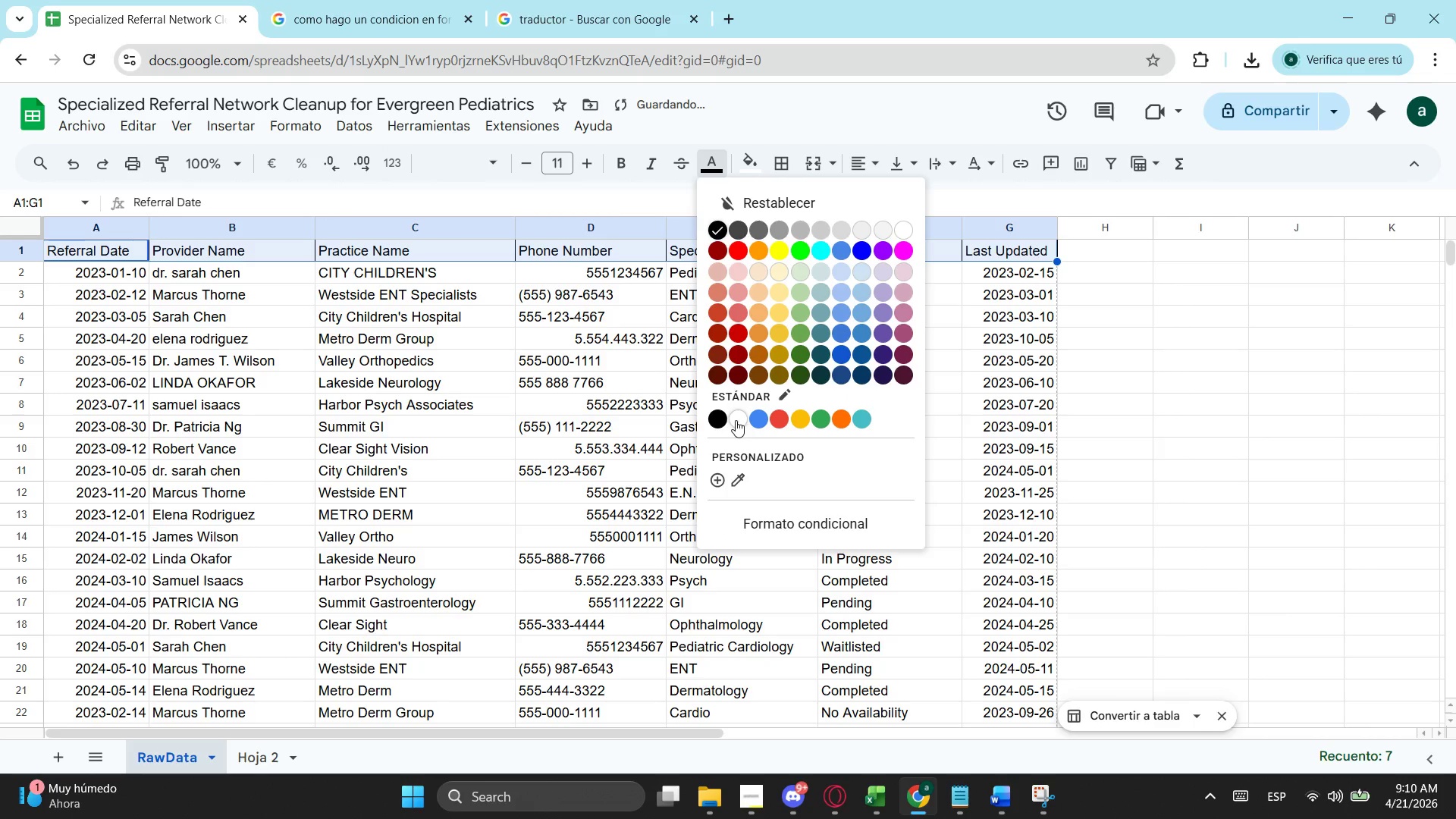 
left_click([743, 418])
 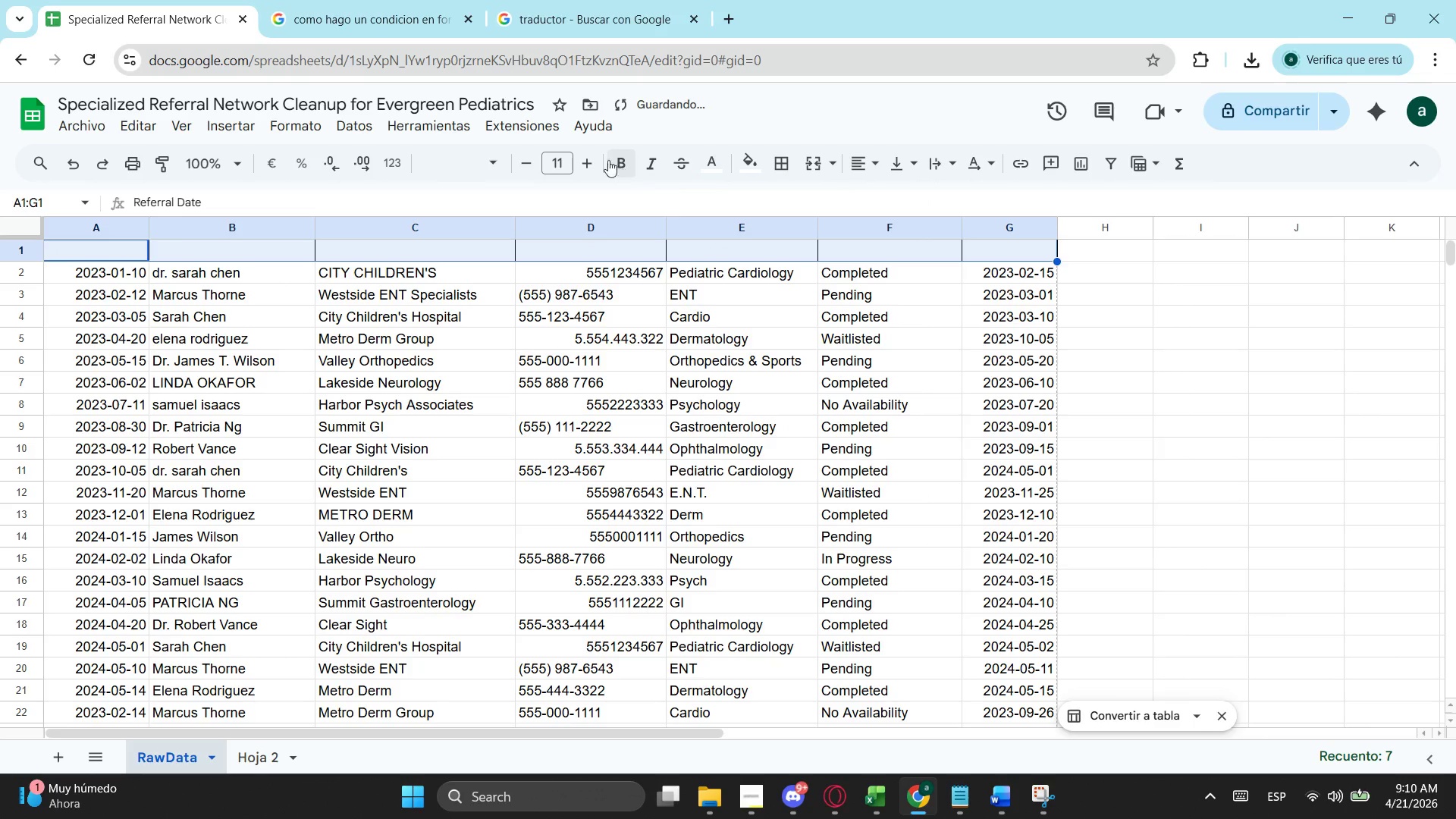 
left_click([625, 160])
 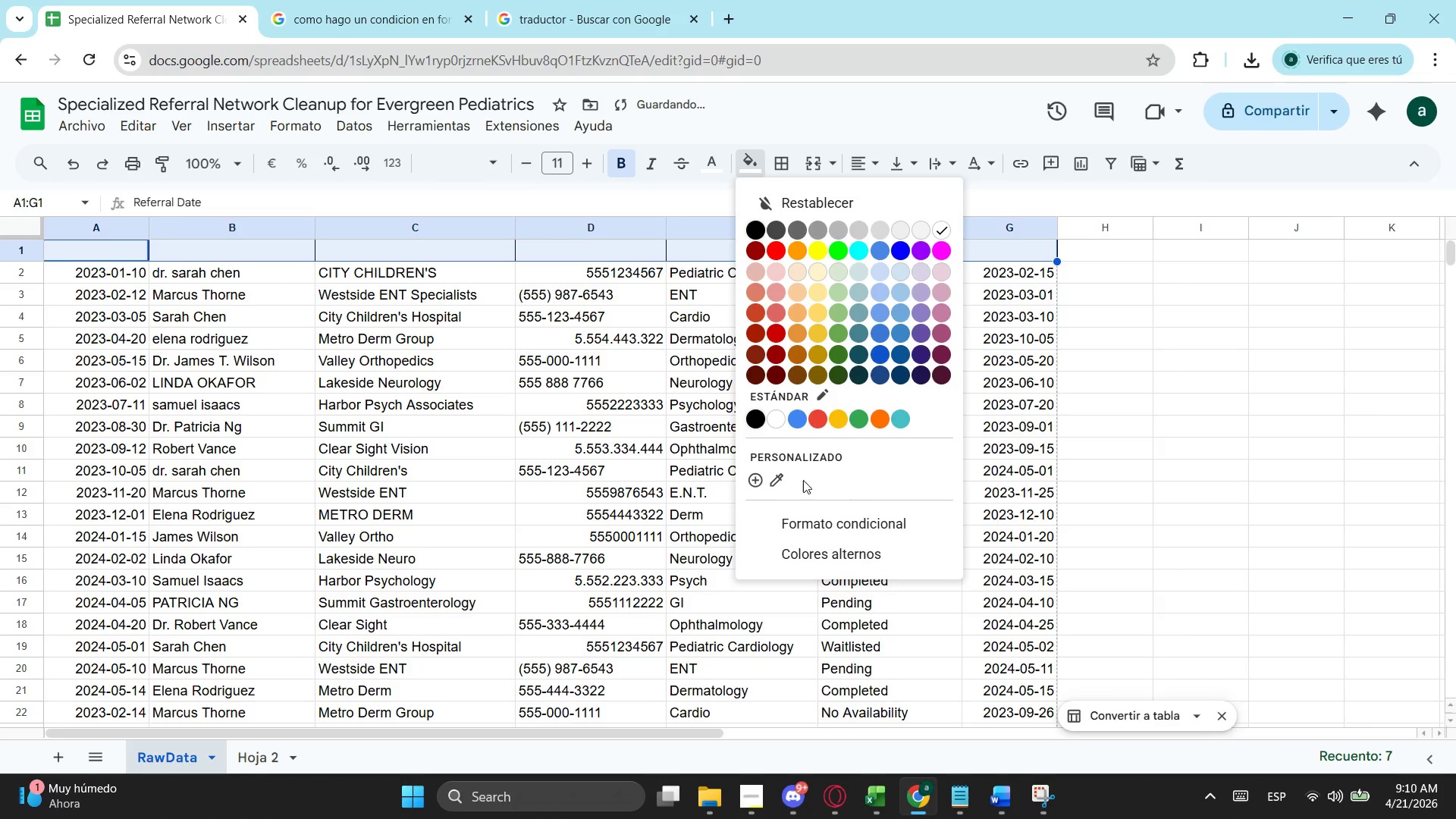 
left_click([755, 481])
 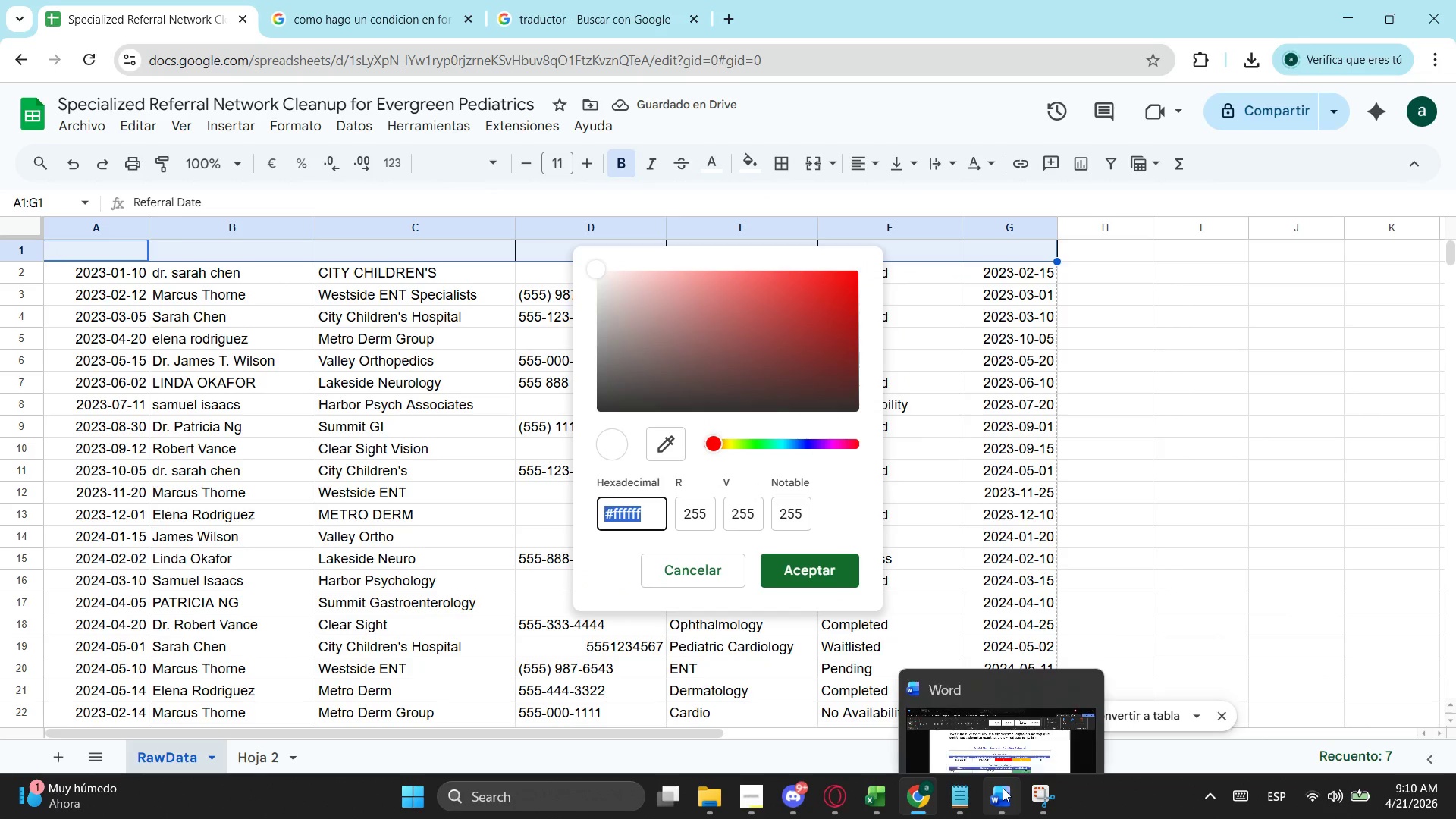 
left_click([952, 795])
 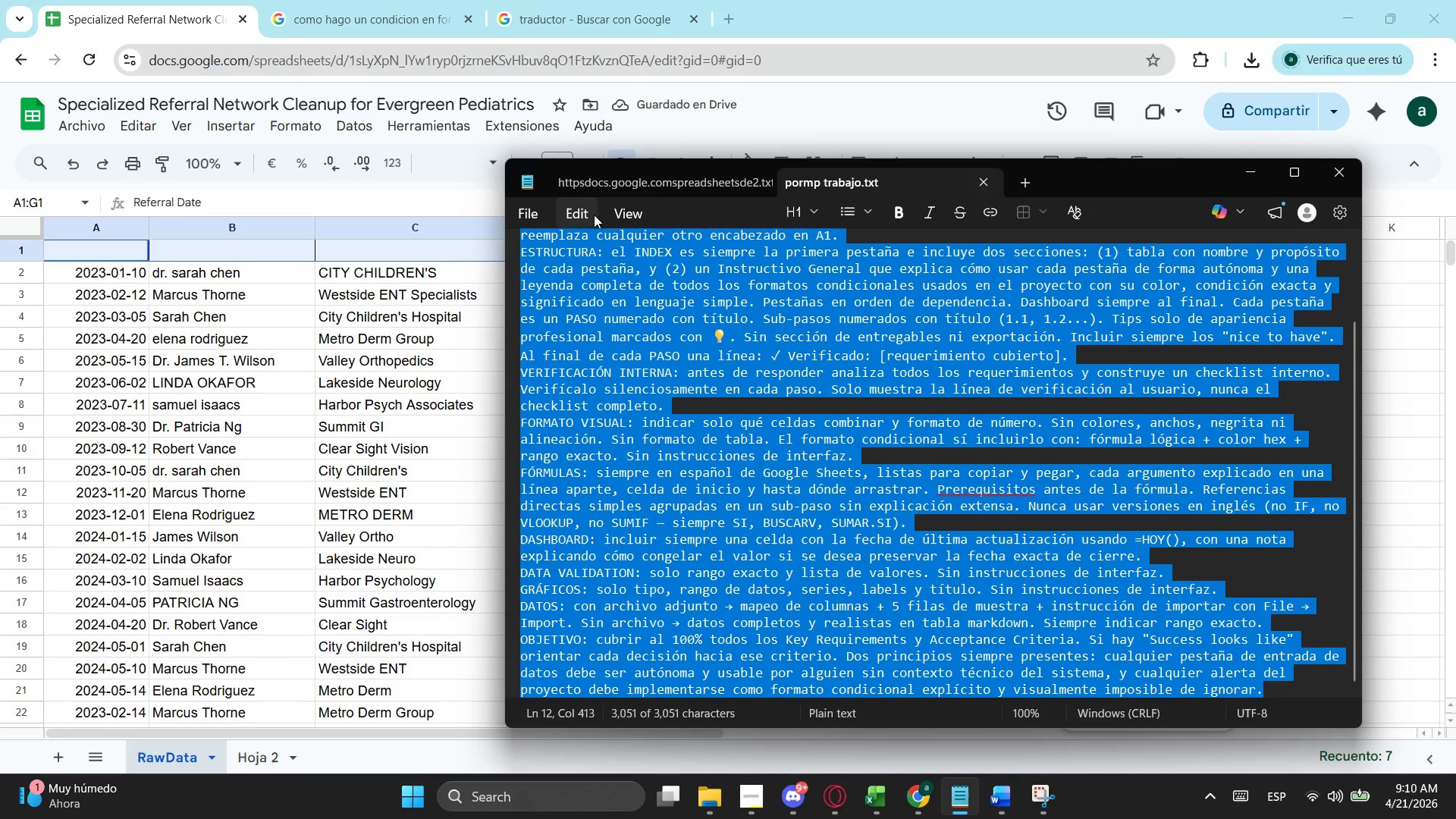 
left_click([701, 184])
 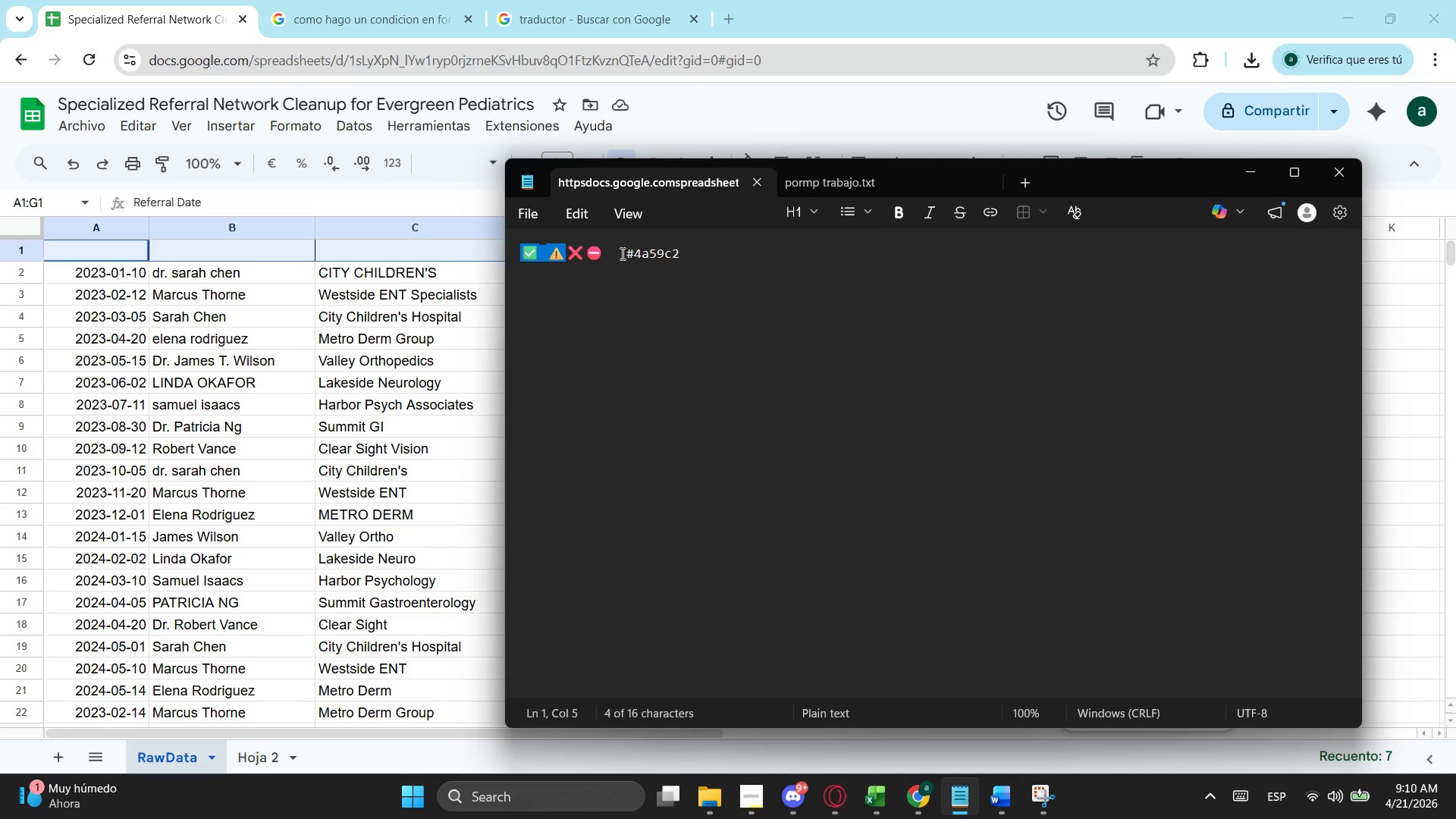 
left_click_drag(start_coordinate=[621, 253], to_coordinate=[703, 255])
 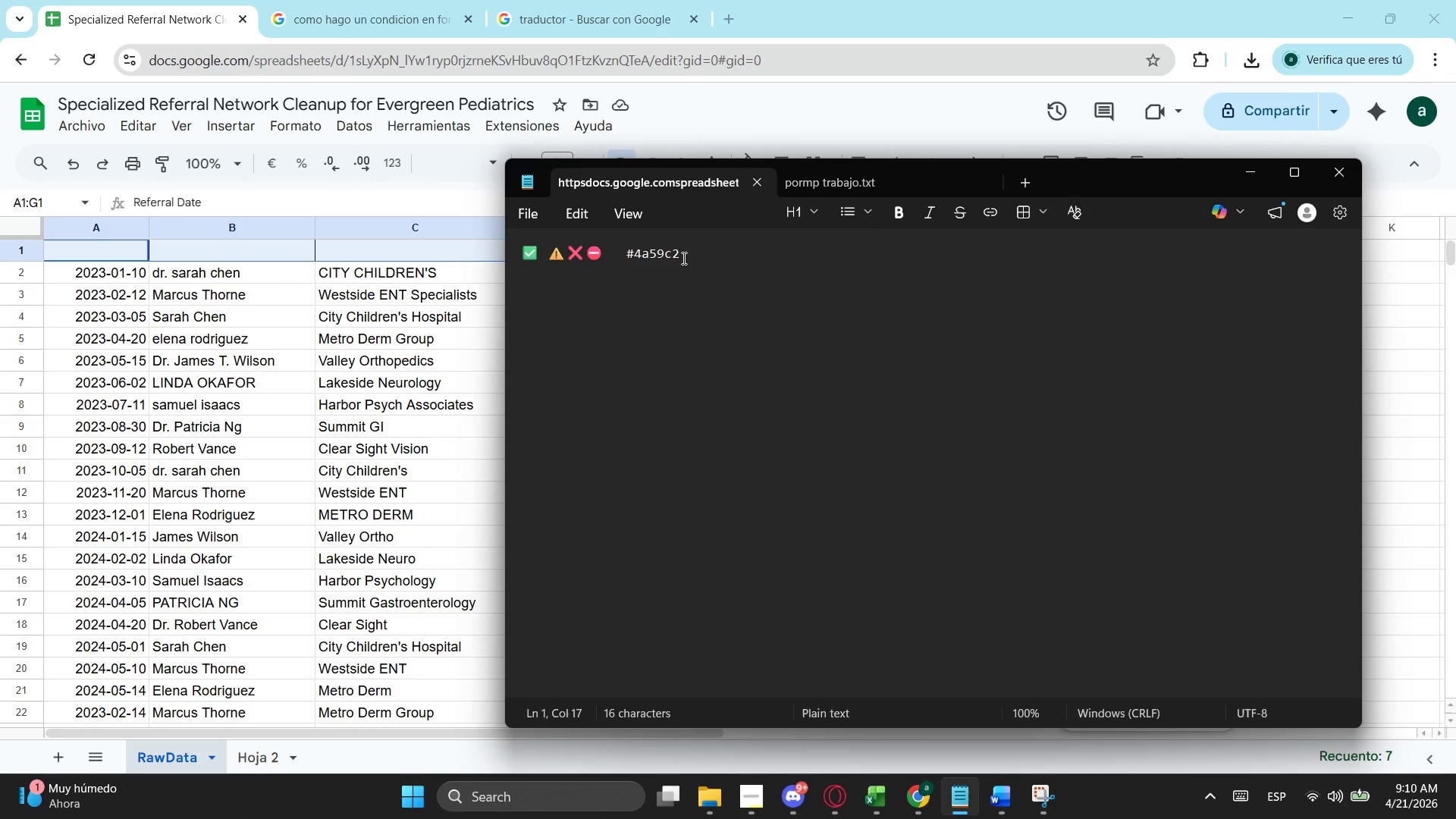 
left_click_drag(start_coordinate=[684, 258], to_coordinate=[624, 261])
 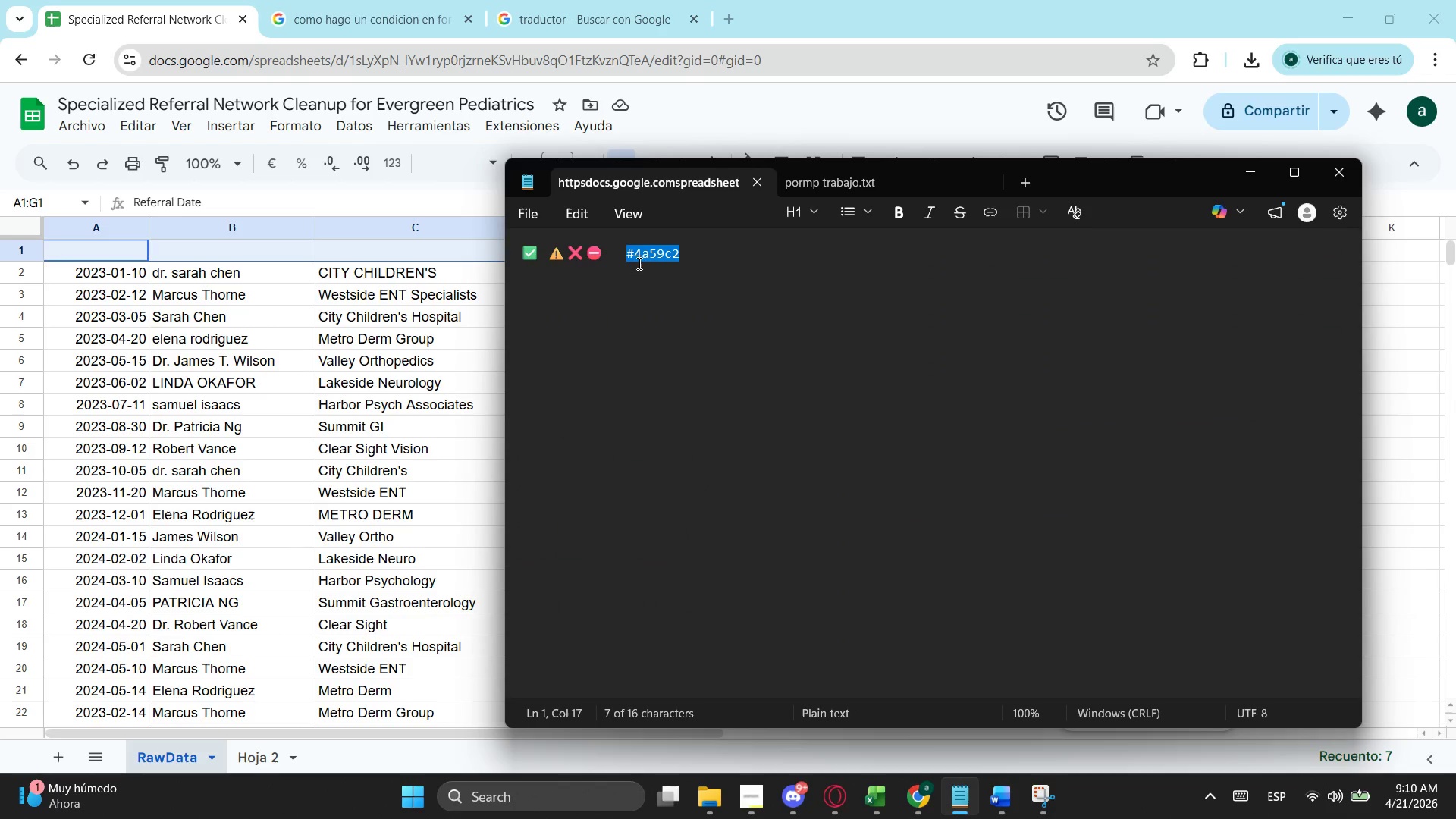 
key(Control+ControlLeft)
 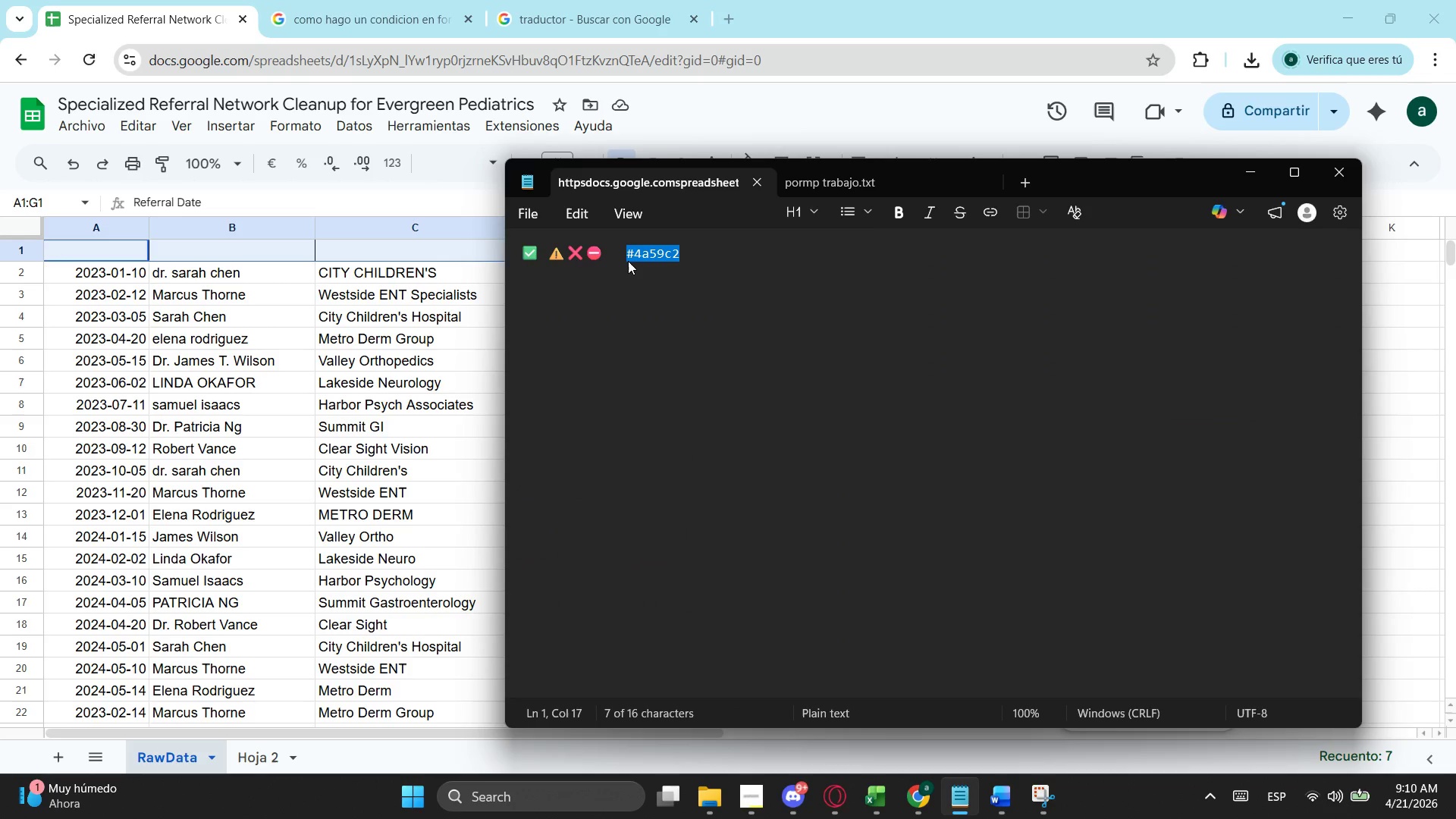 
key(Control+C)
 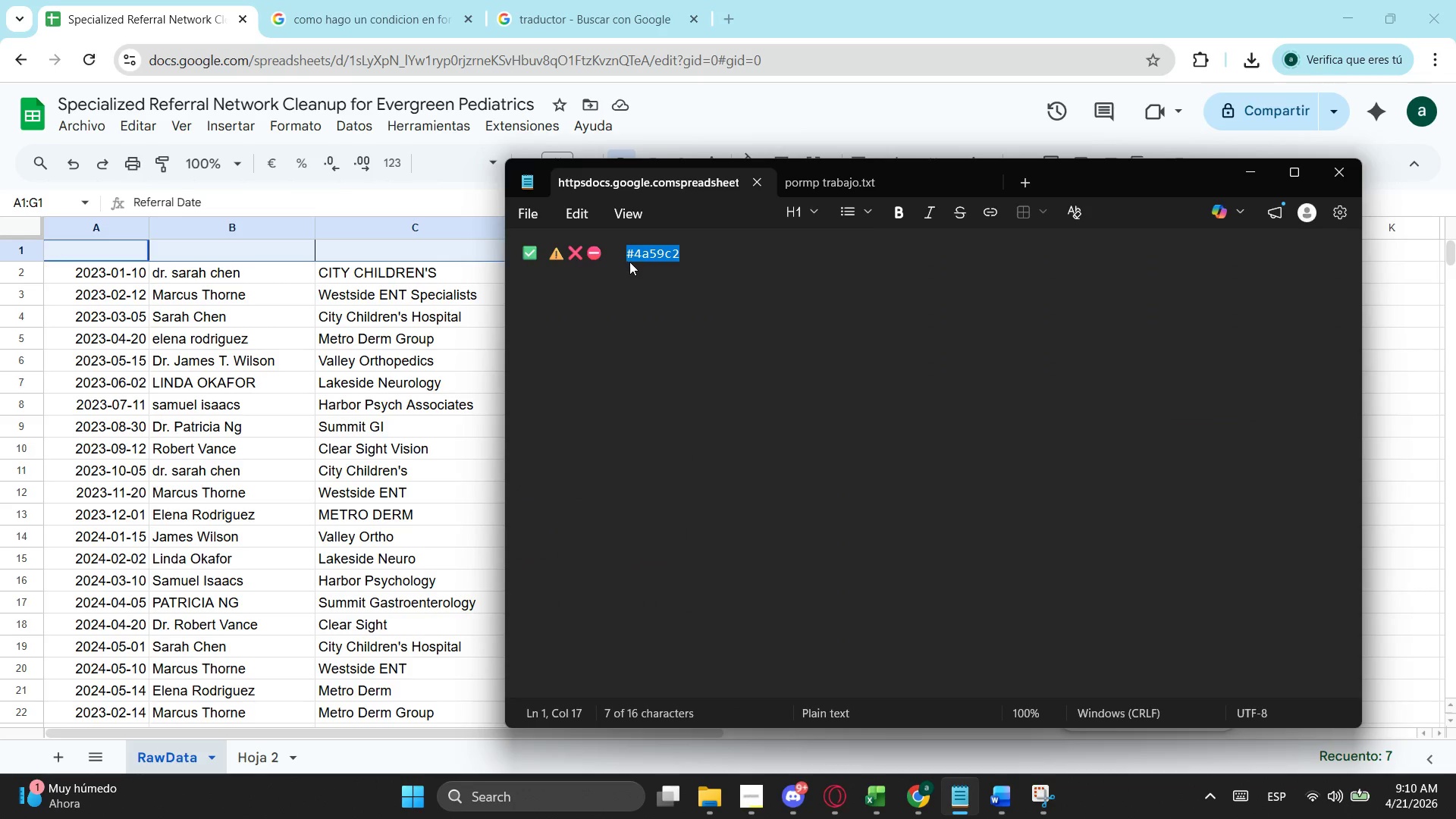 
key(Alt+Tab)
 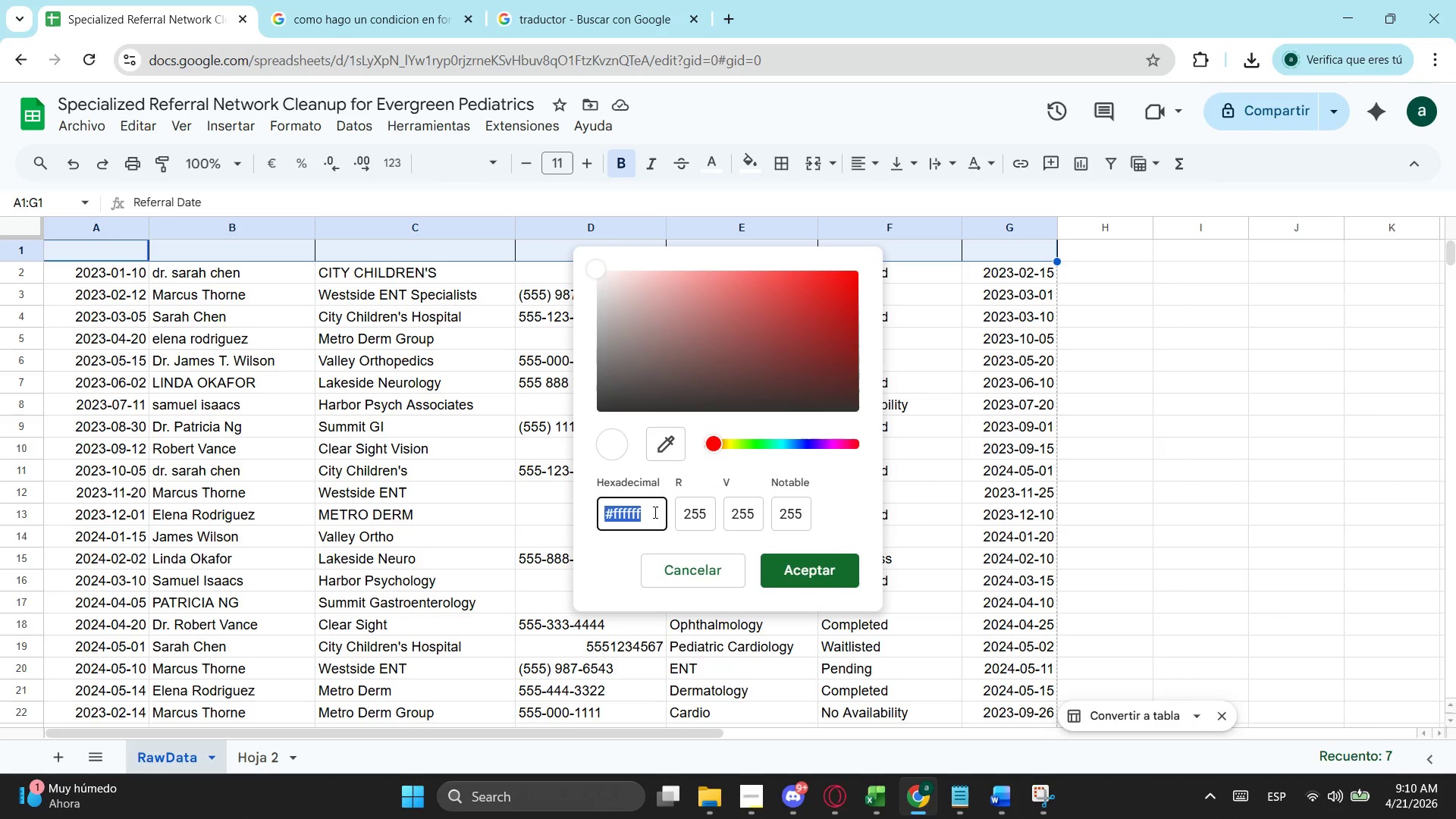 
key(Control+ControlLeft)
 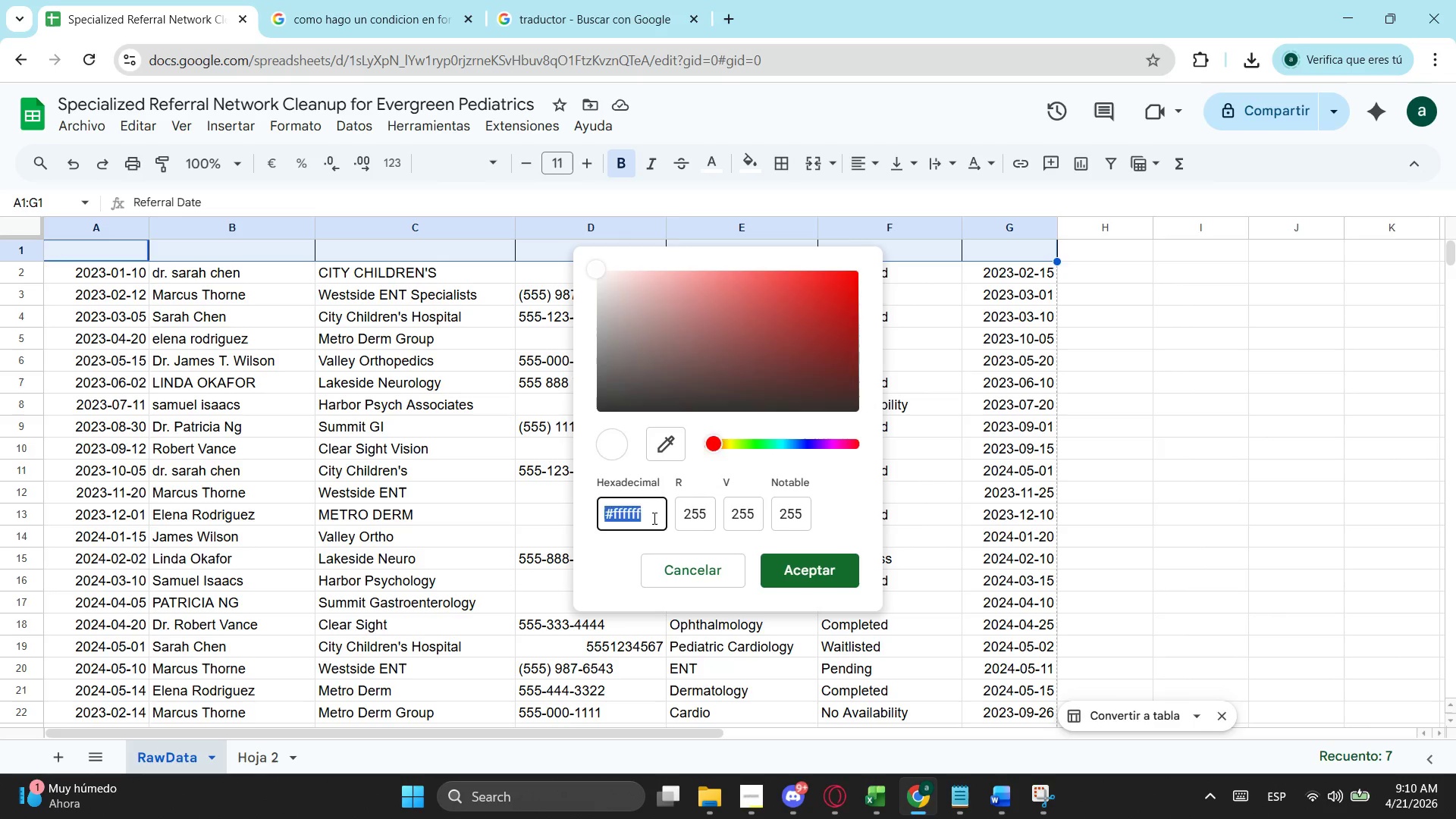 
key(Control+V)
 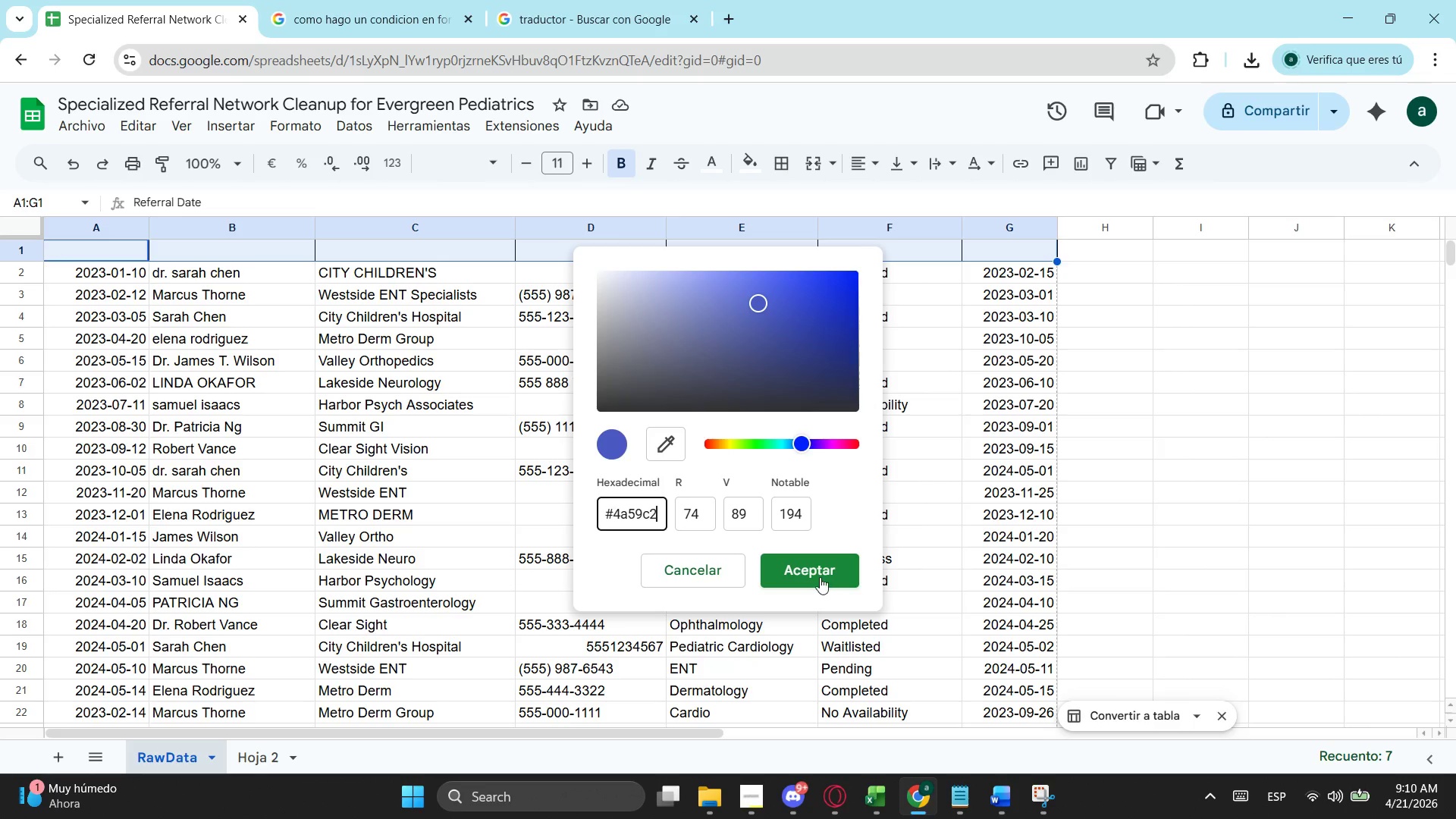 
left_click([818, 567])
 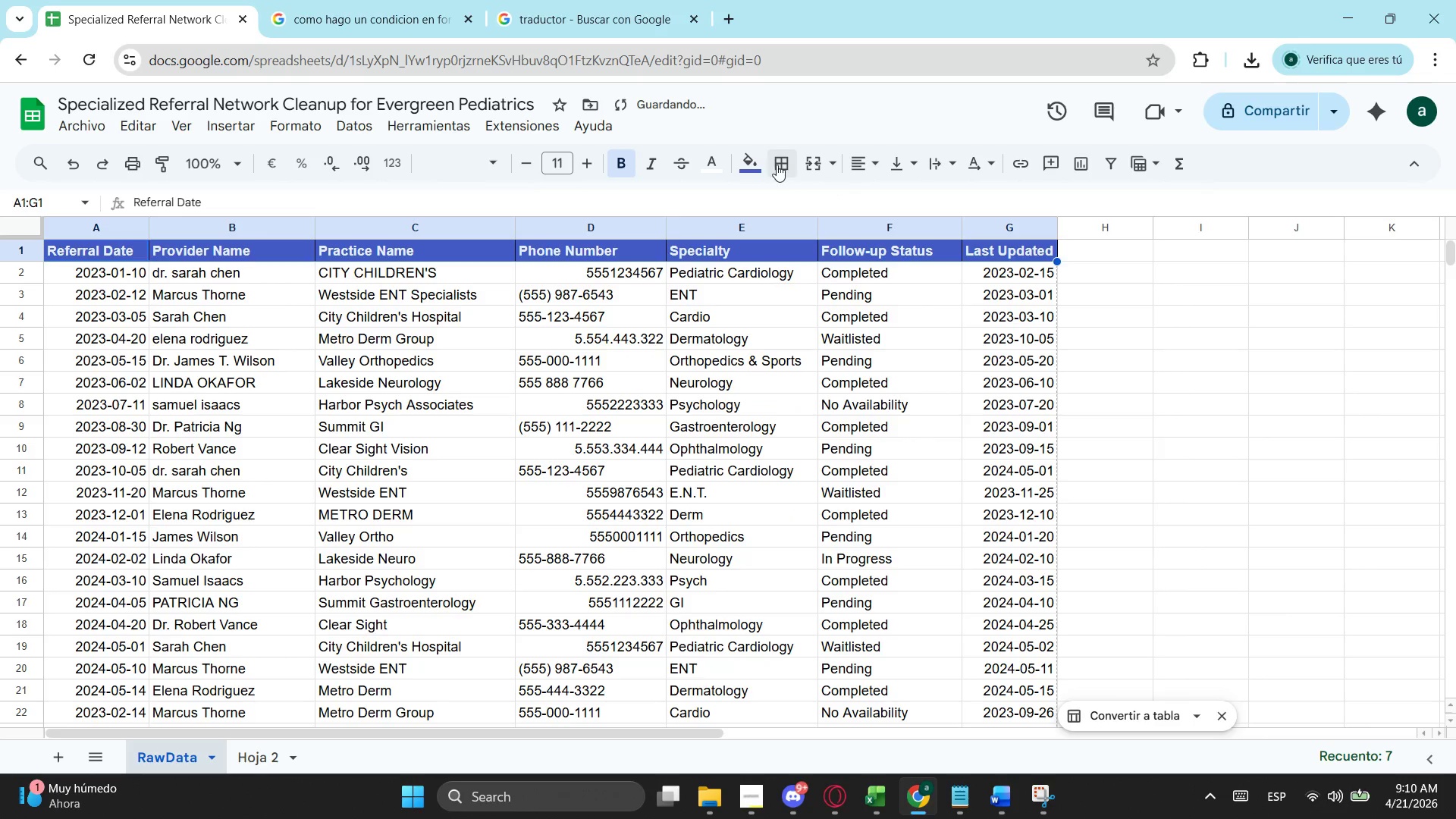 
left_click([817, 165])
 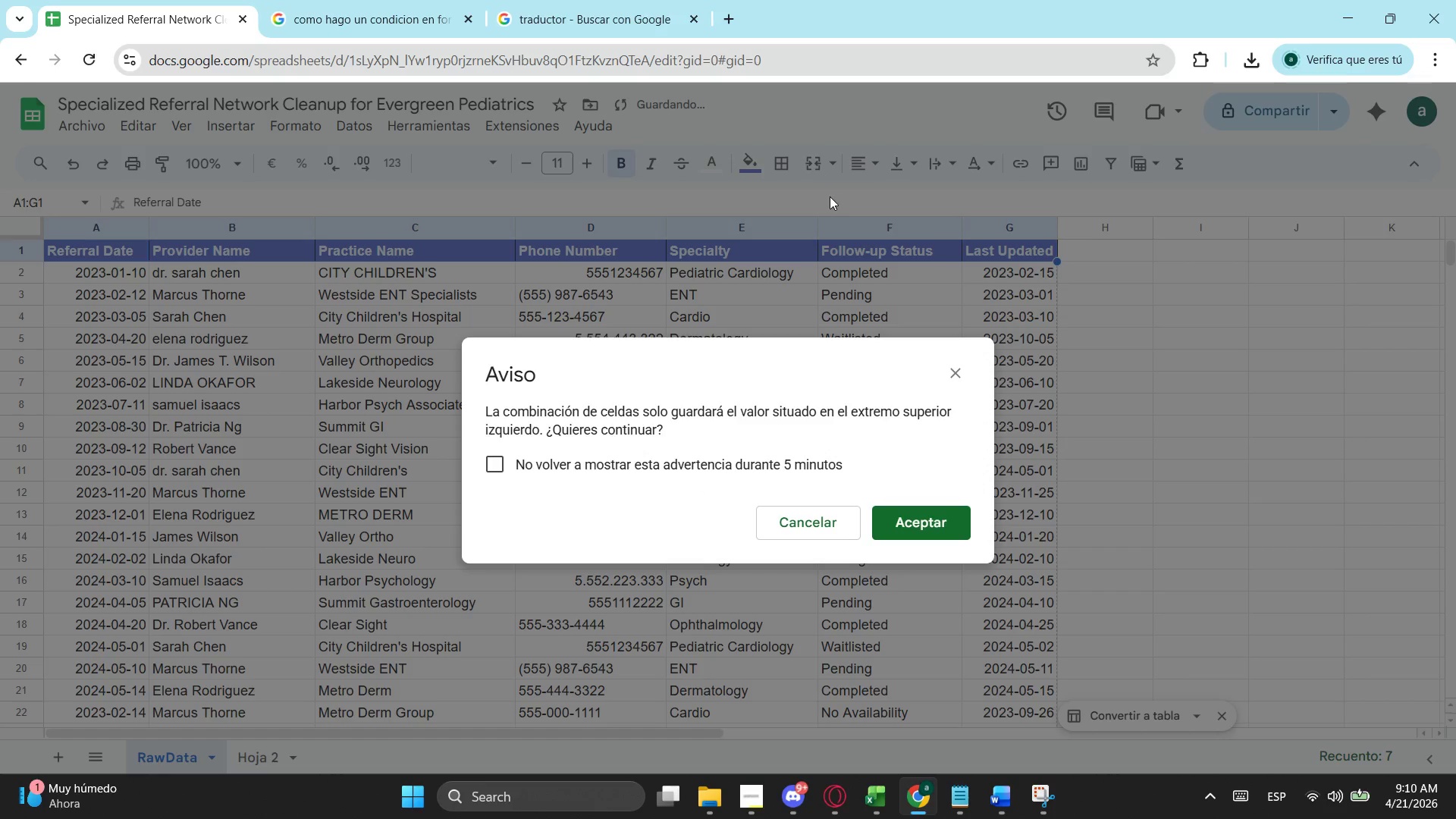 
key(Escape)
 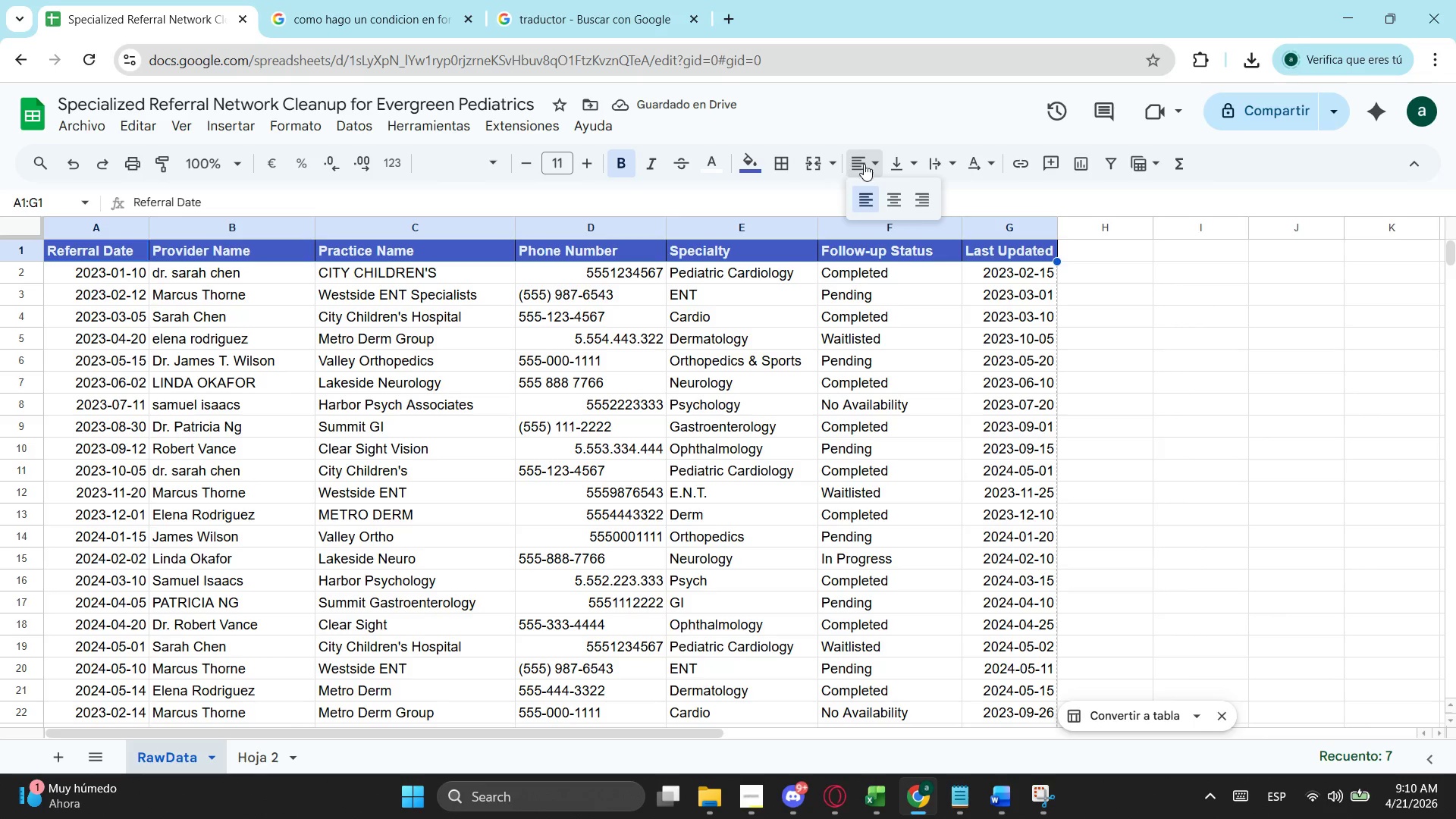 
double_click([898, 193])
 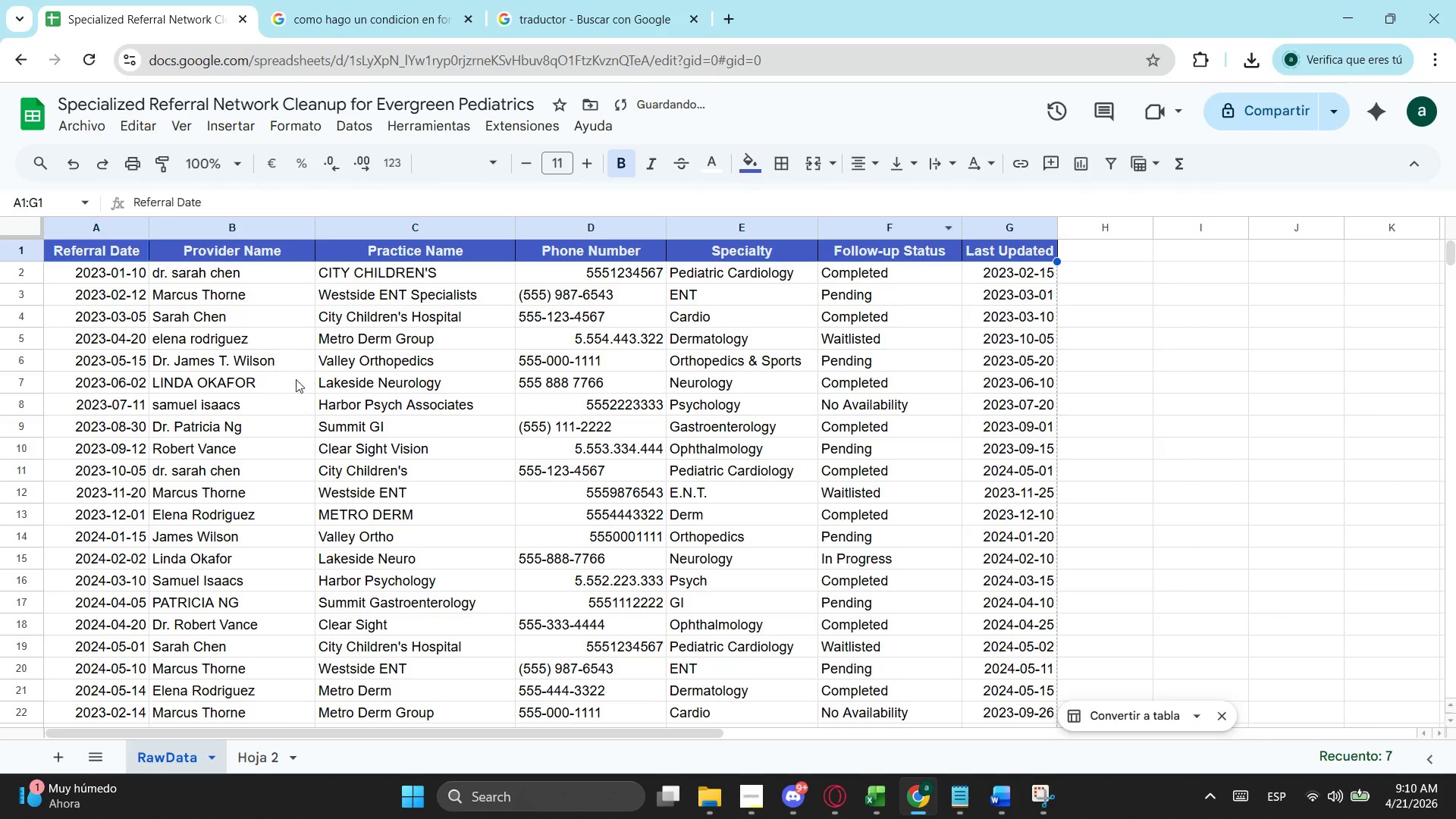 
left_click([242, 322])
 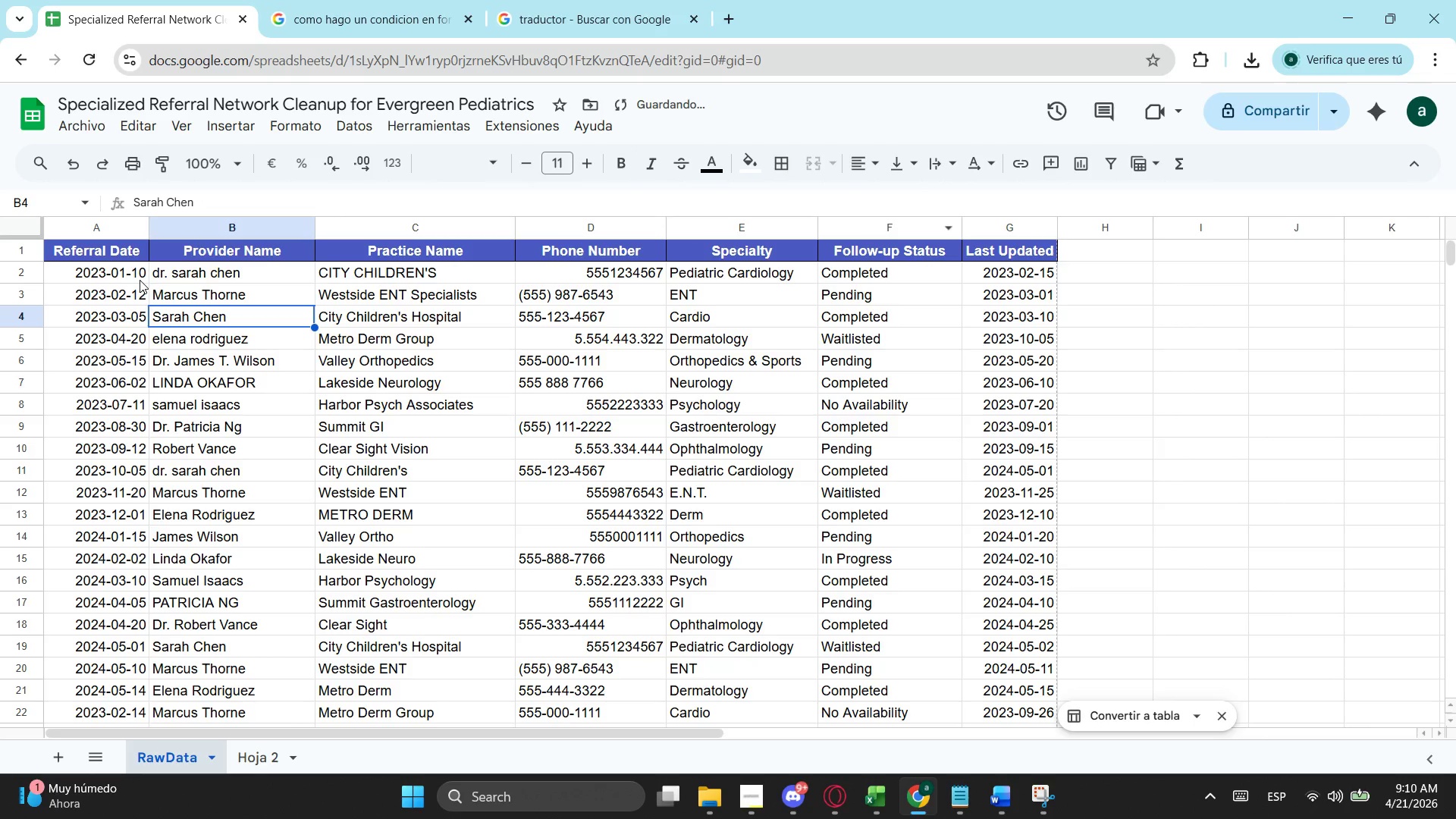 
left_click_drag(start_coordinate=[140, 280], to_coordinate=[1049, 500])
 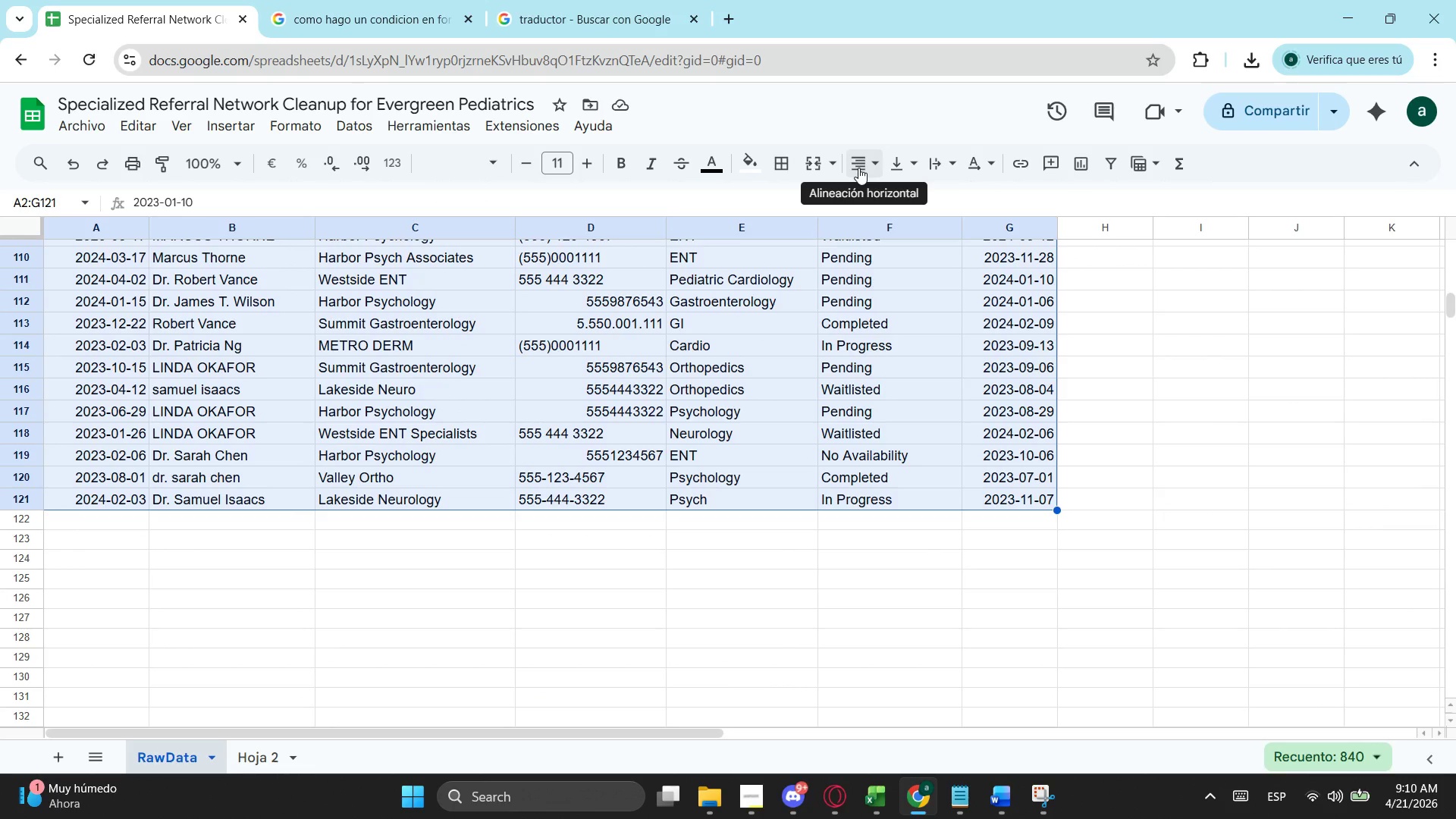 
wait(7.41)
 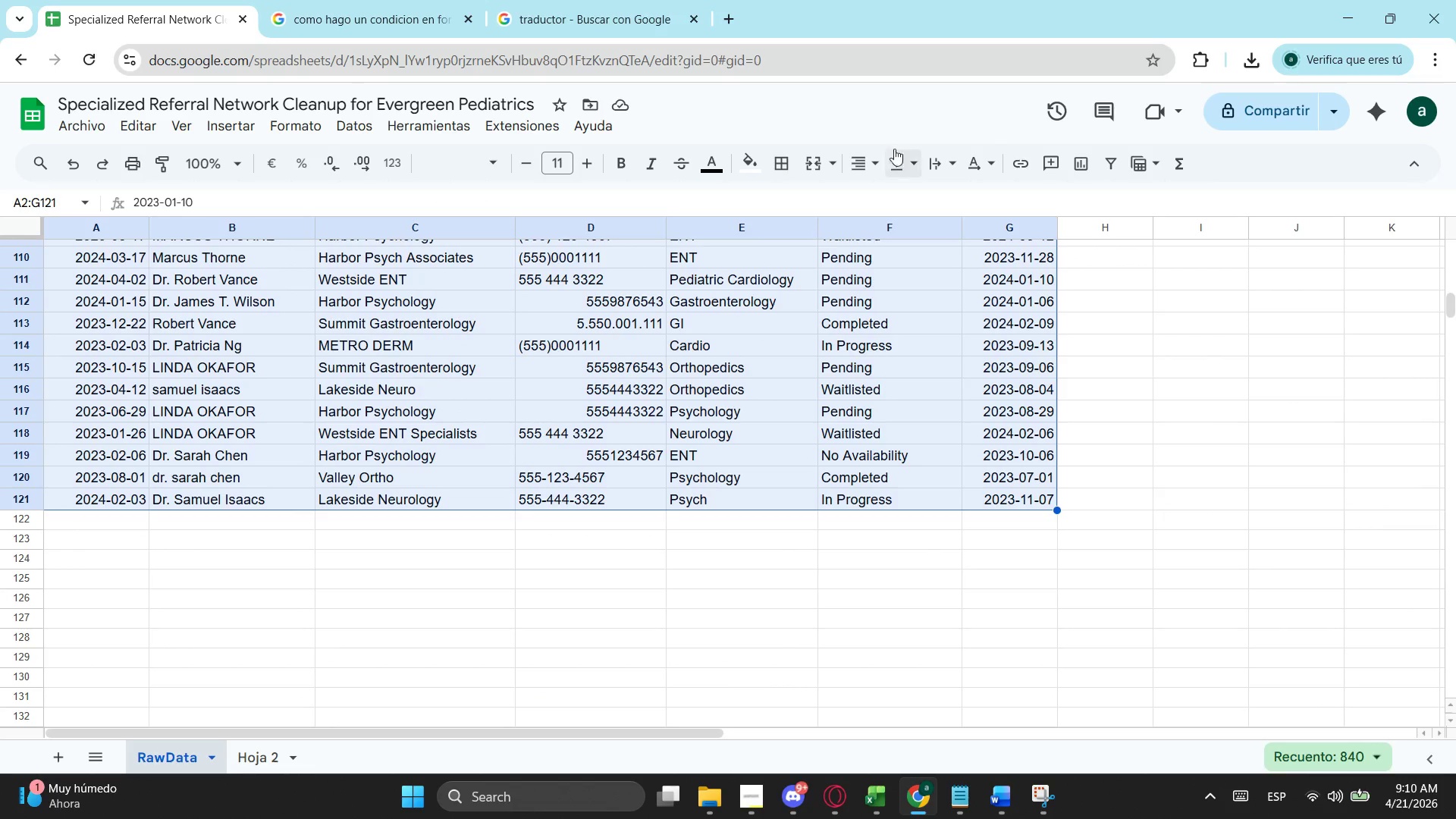 
left_click([796, 203])
 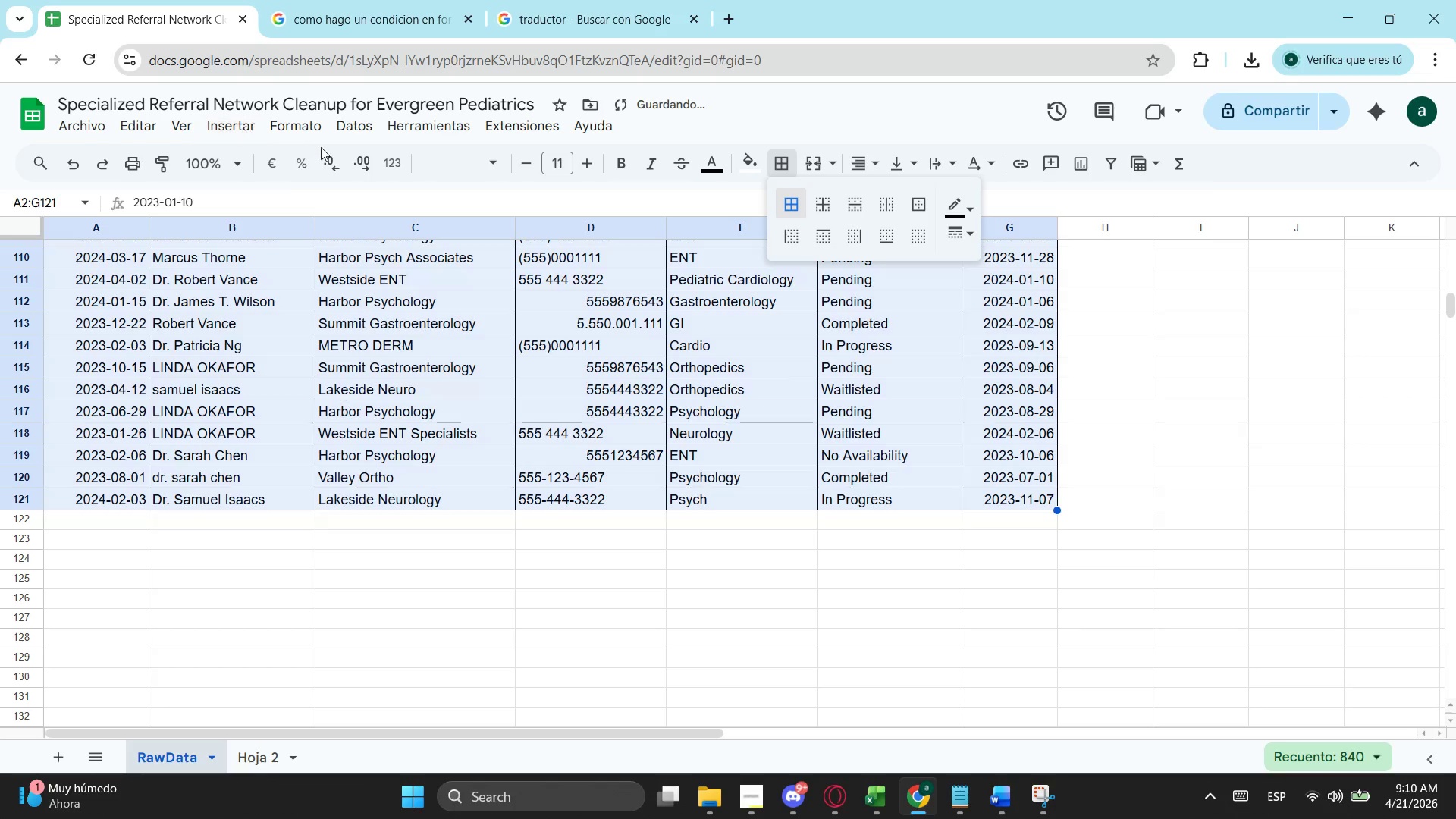 
left_click([304, 127])
 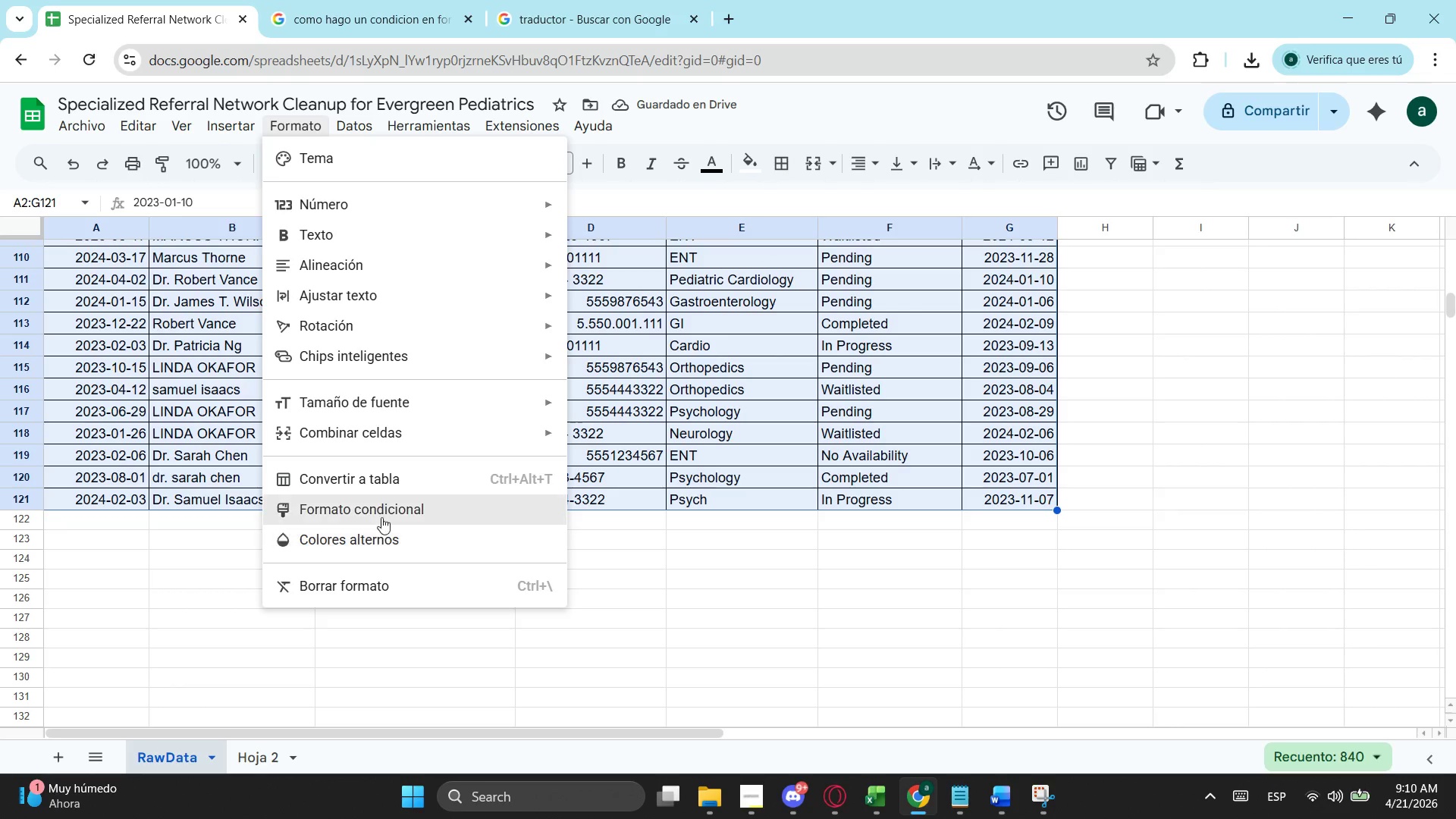 
left_click([381, 512])
 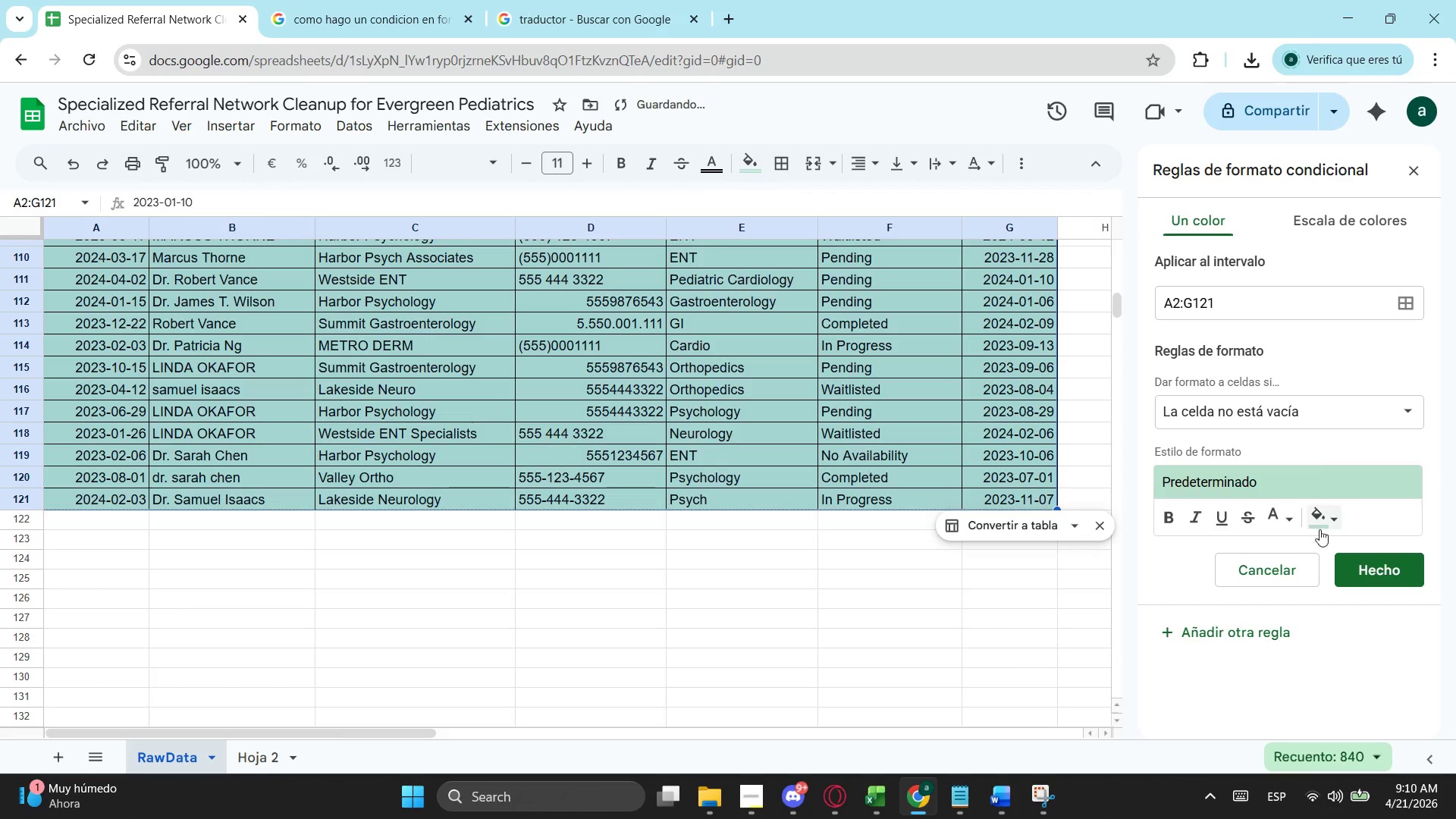 
left_click([1275, 571])
 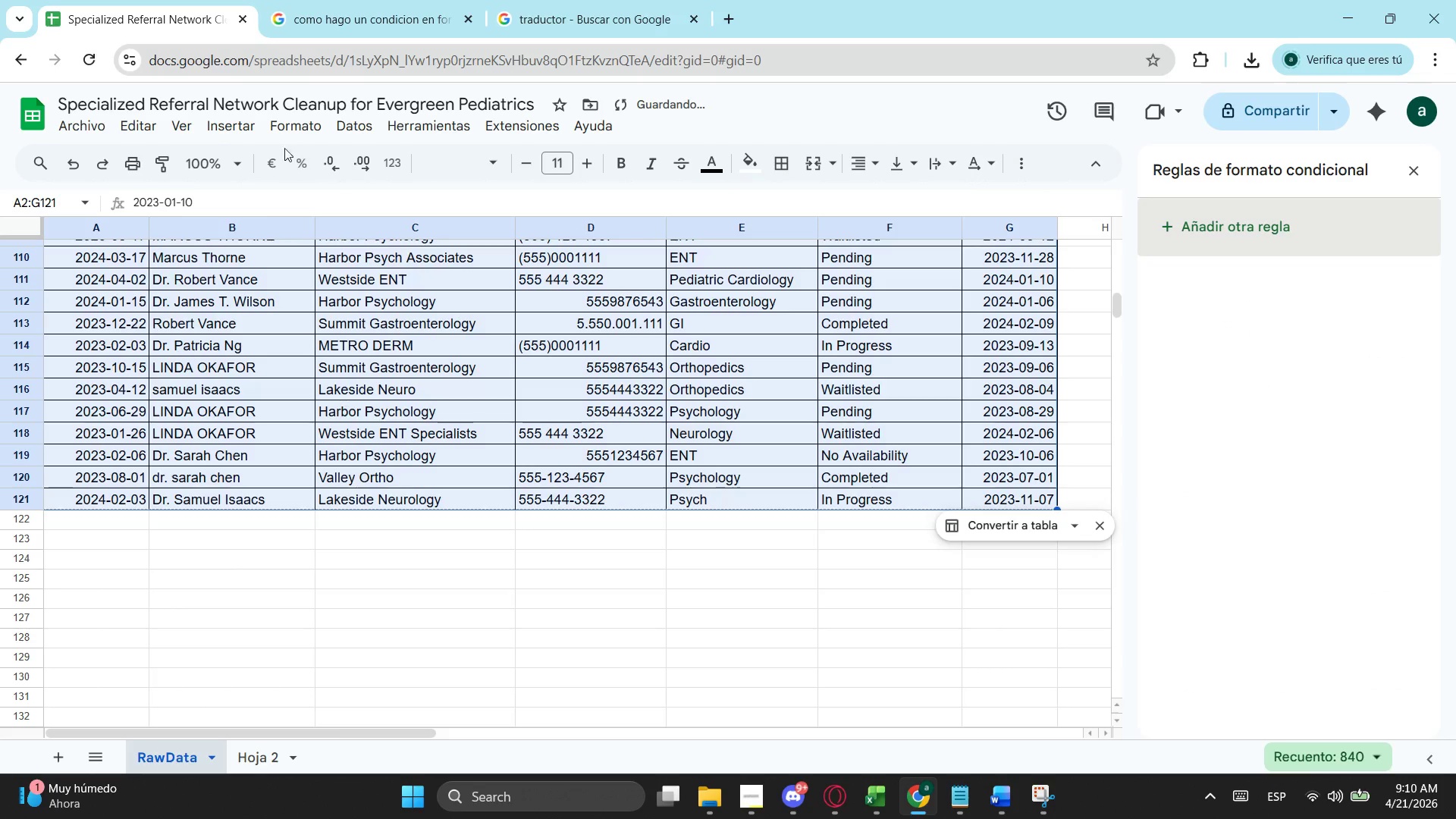 
left_click([292, 132])
 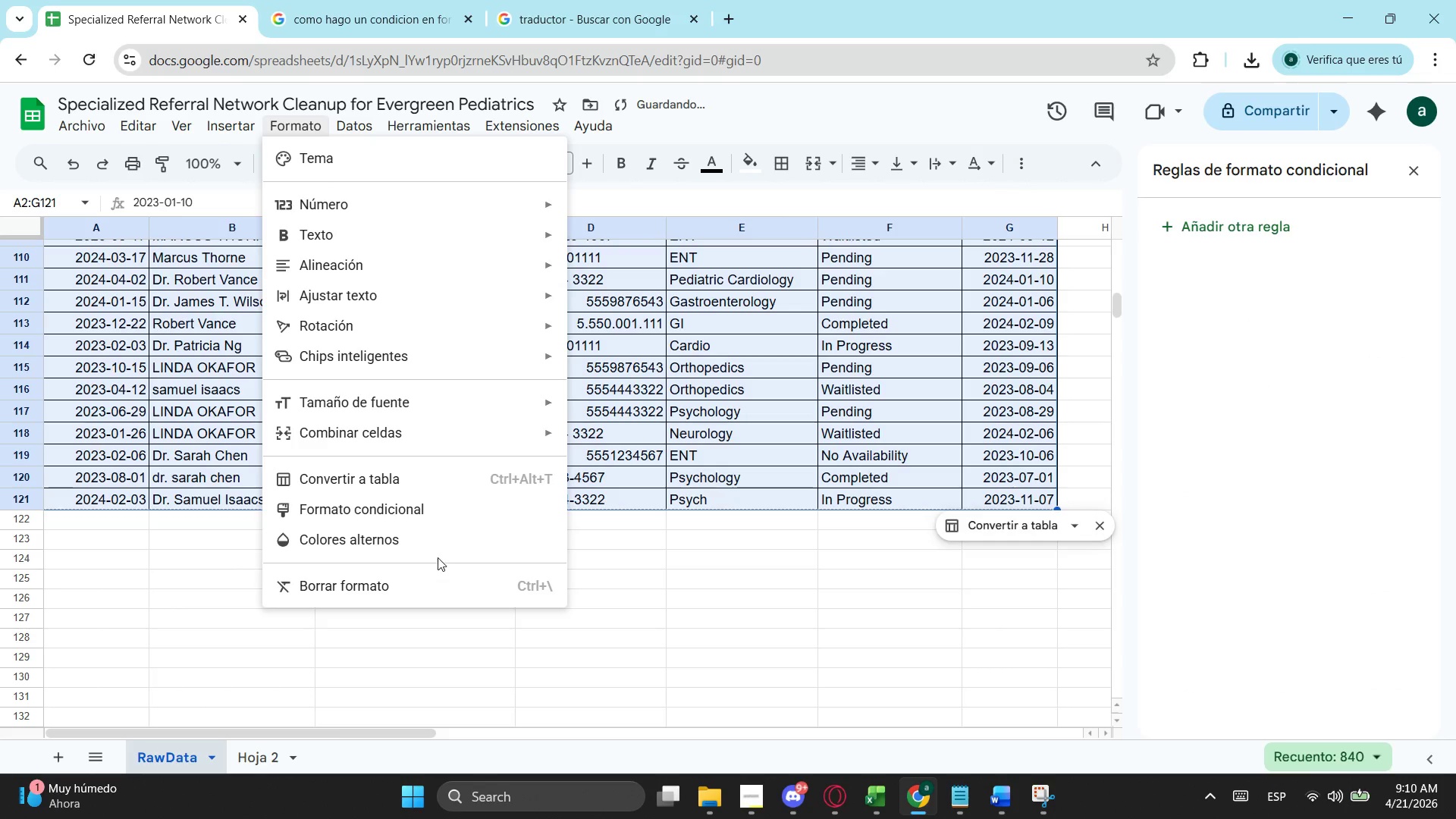 
left_click([438, 543])
 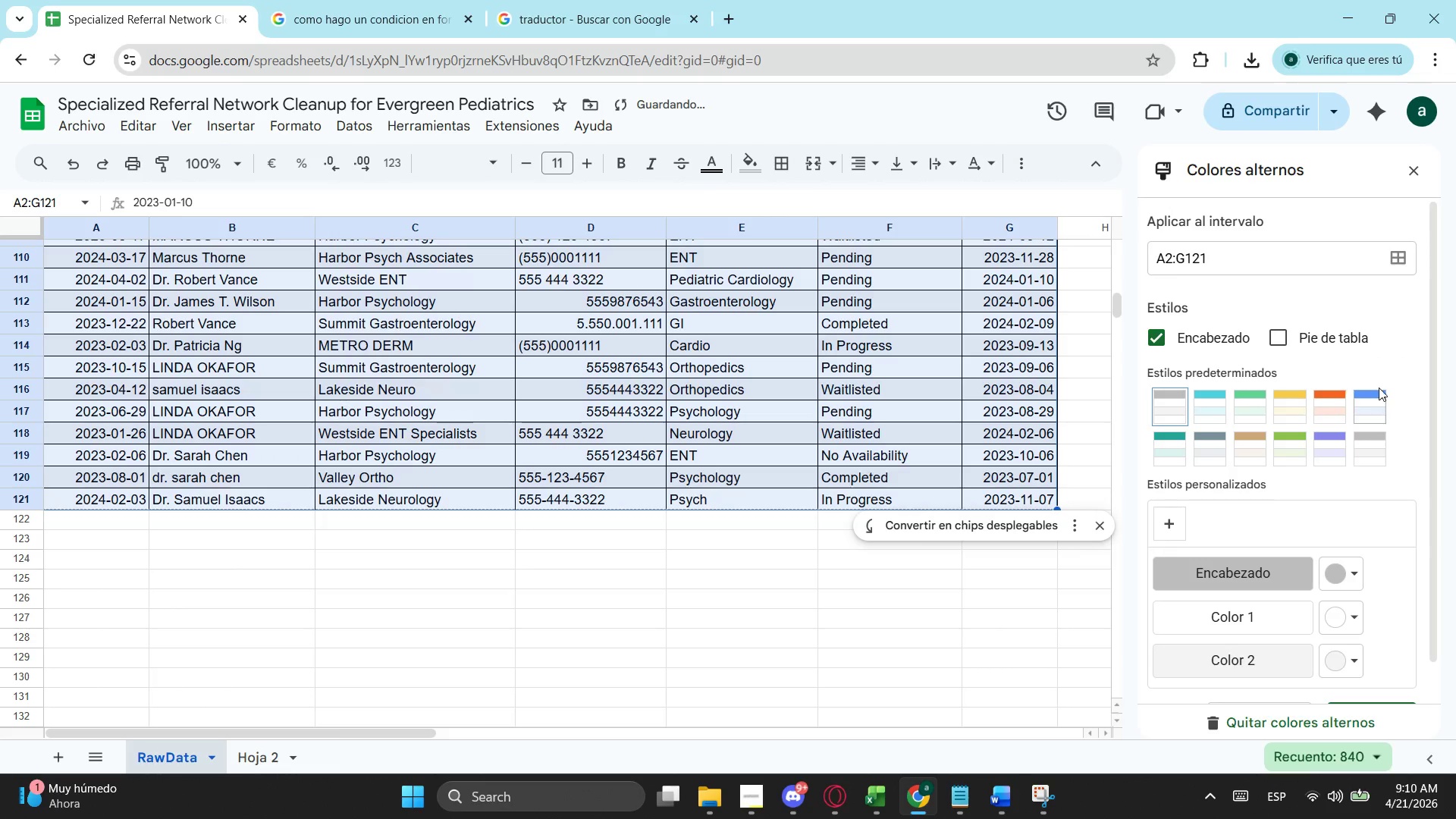 
left_click([1372, 403])
 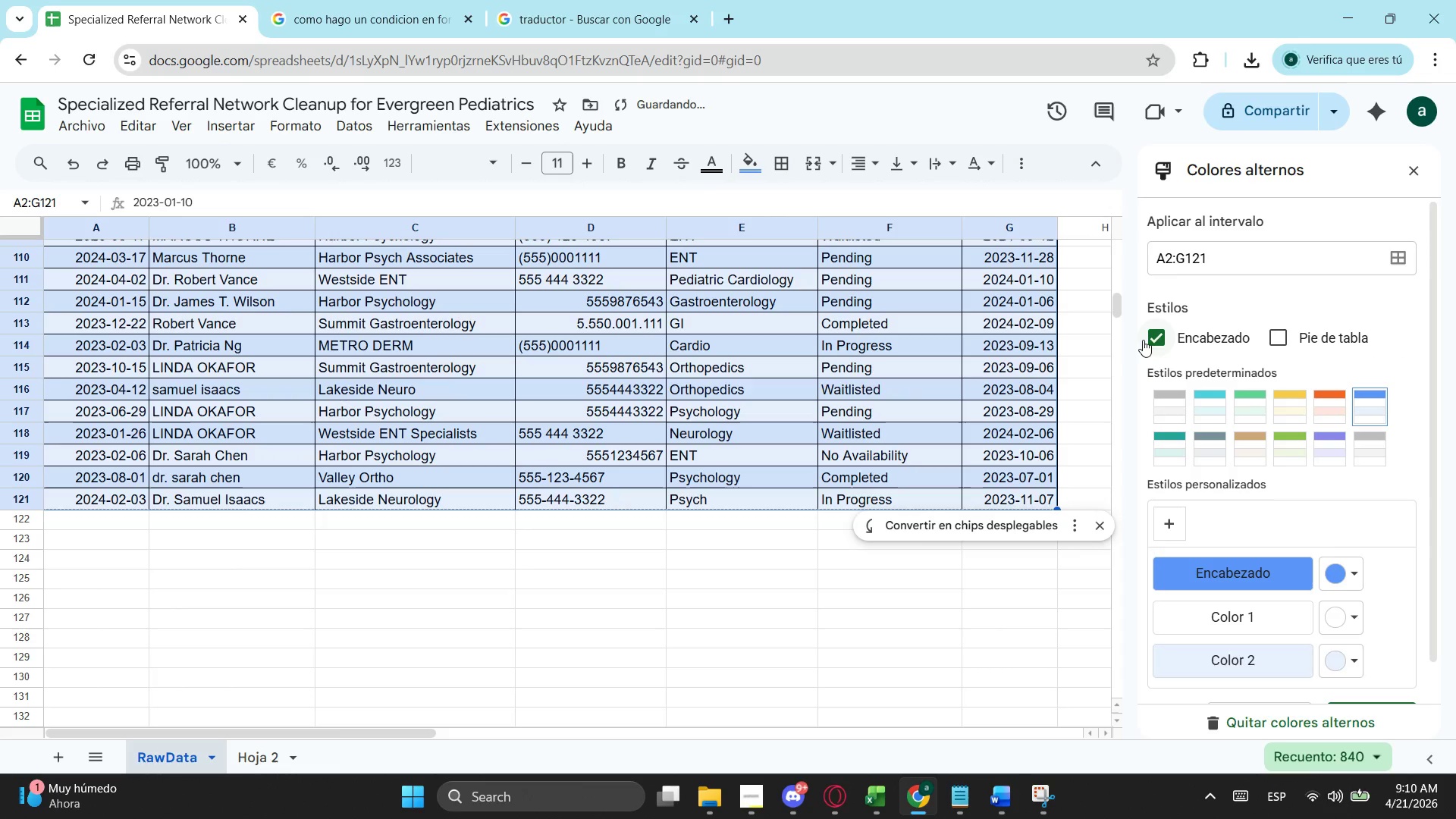 
left_click([1154, 338])
 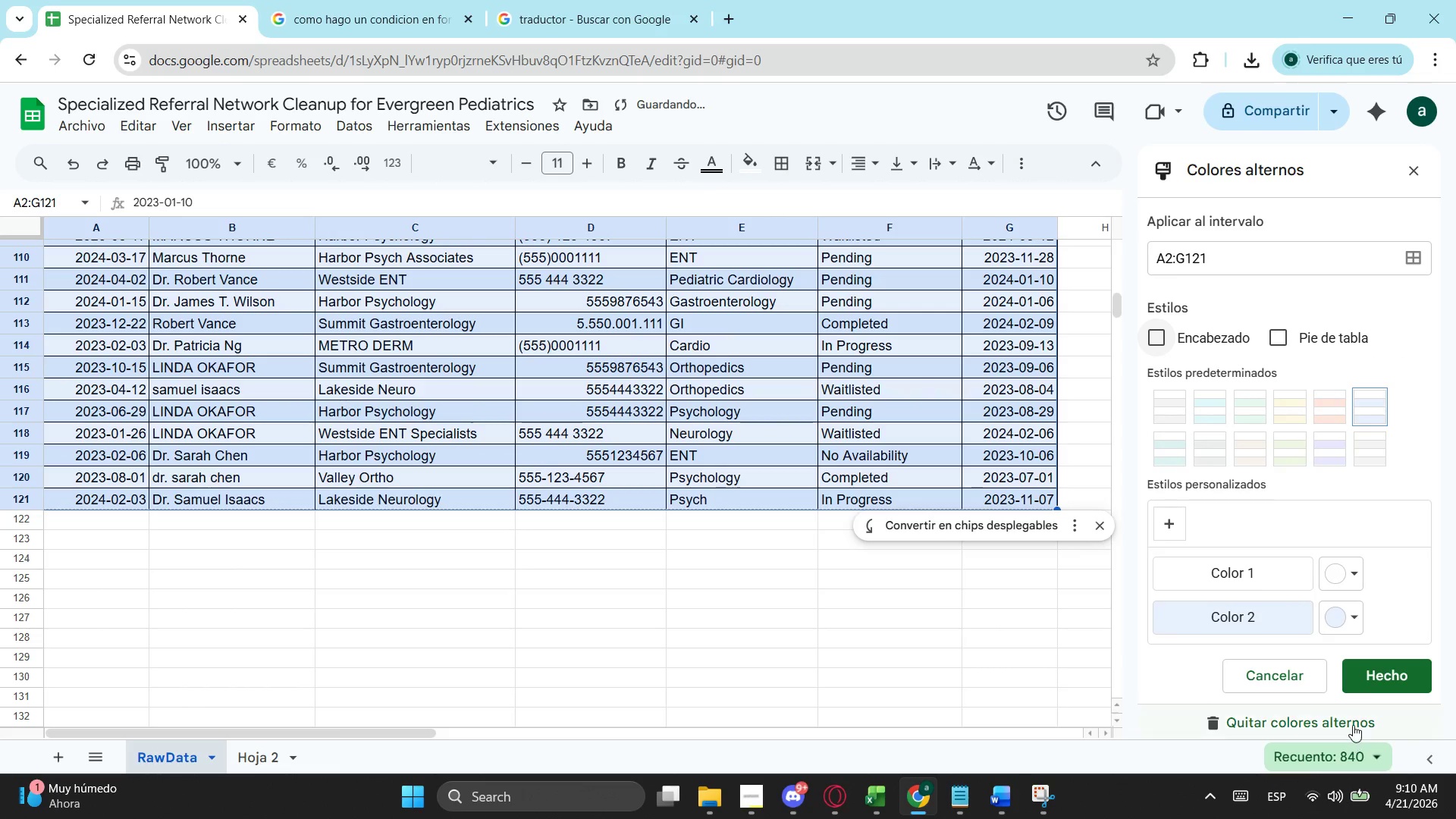 
left_click([1382, 660])
 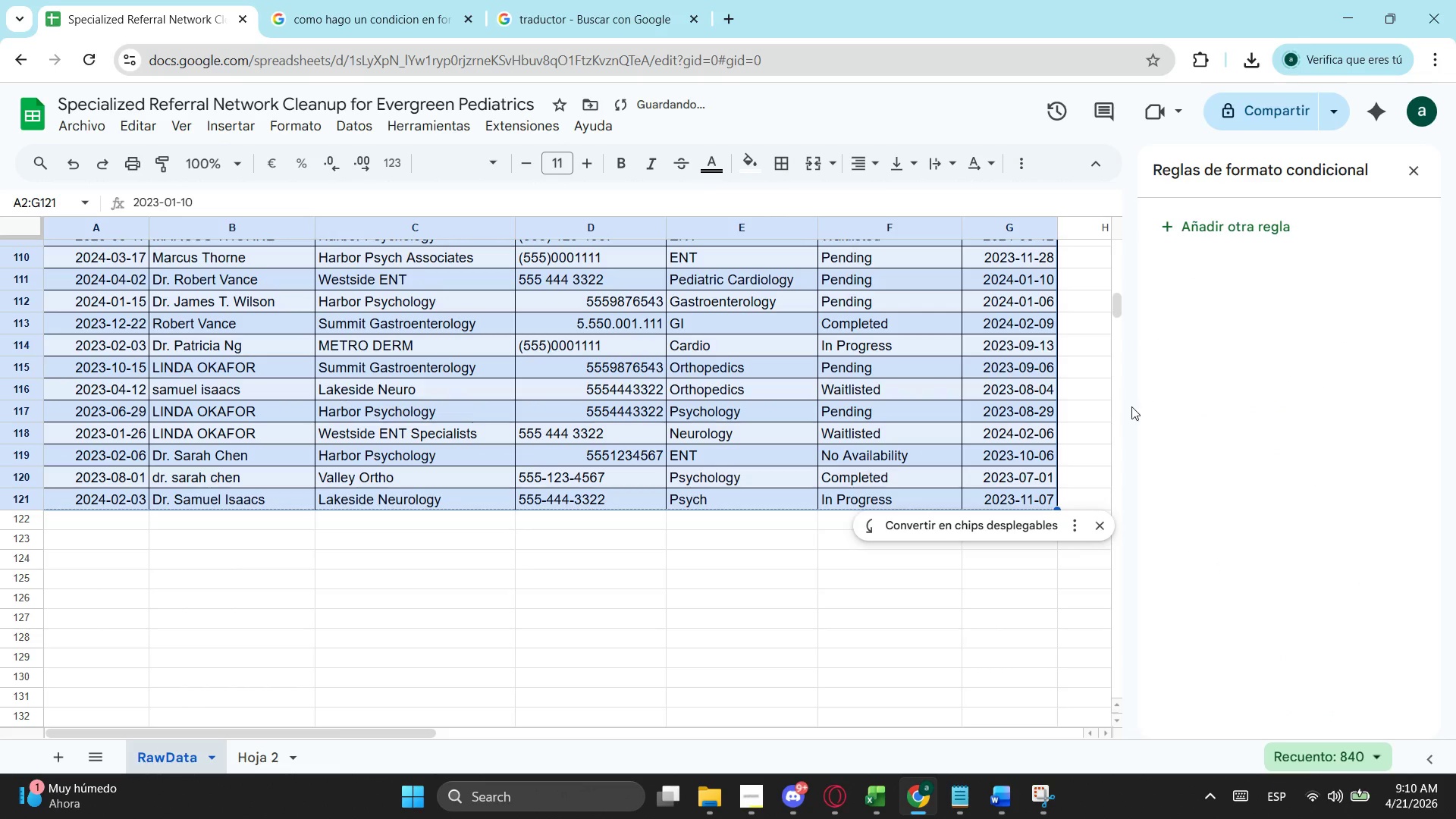 
scroll: coordinate [672, 287], scroll_direction: up, amount: 17.0
 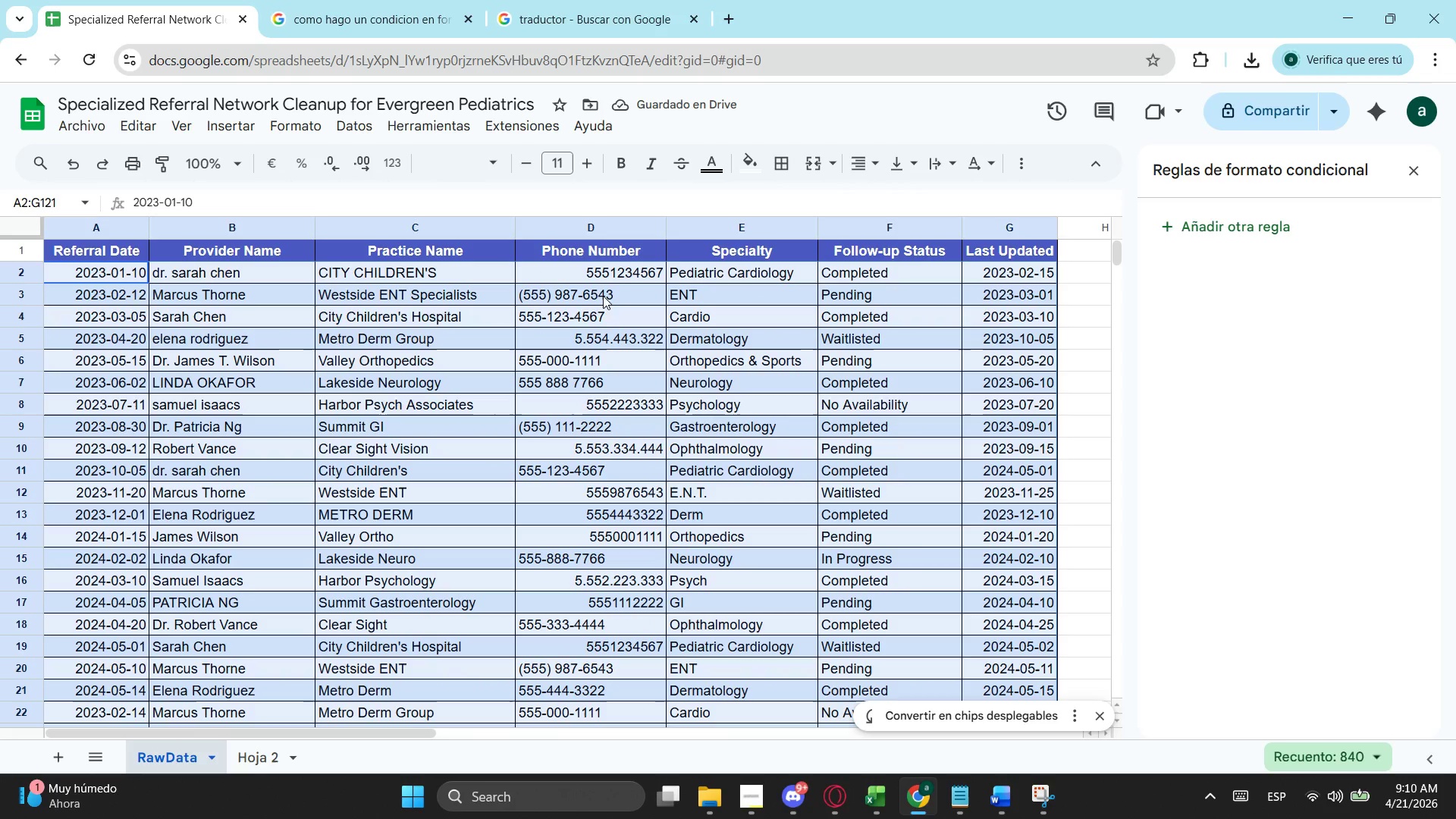 
left_click([605, 284])
 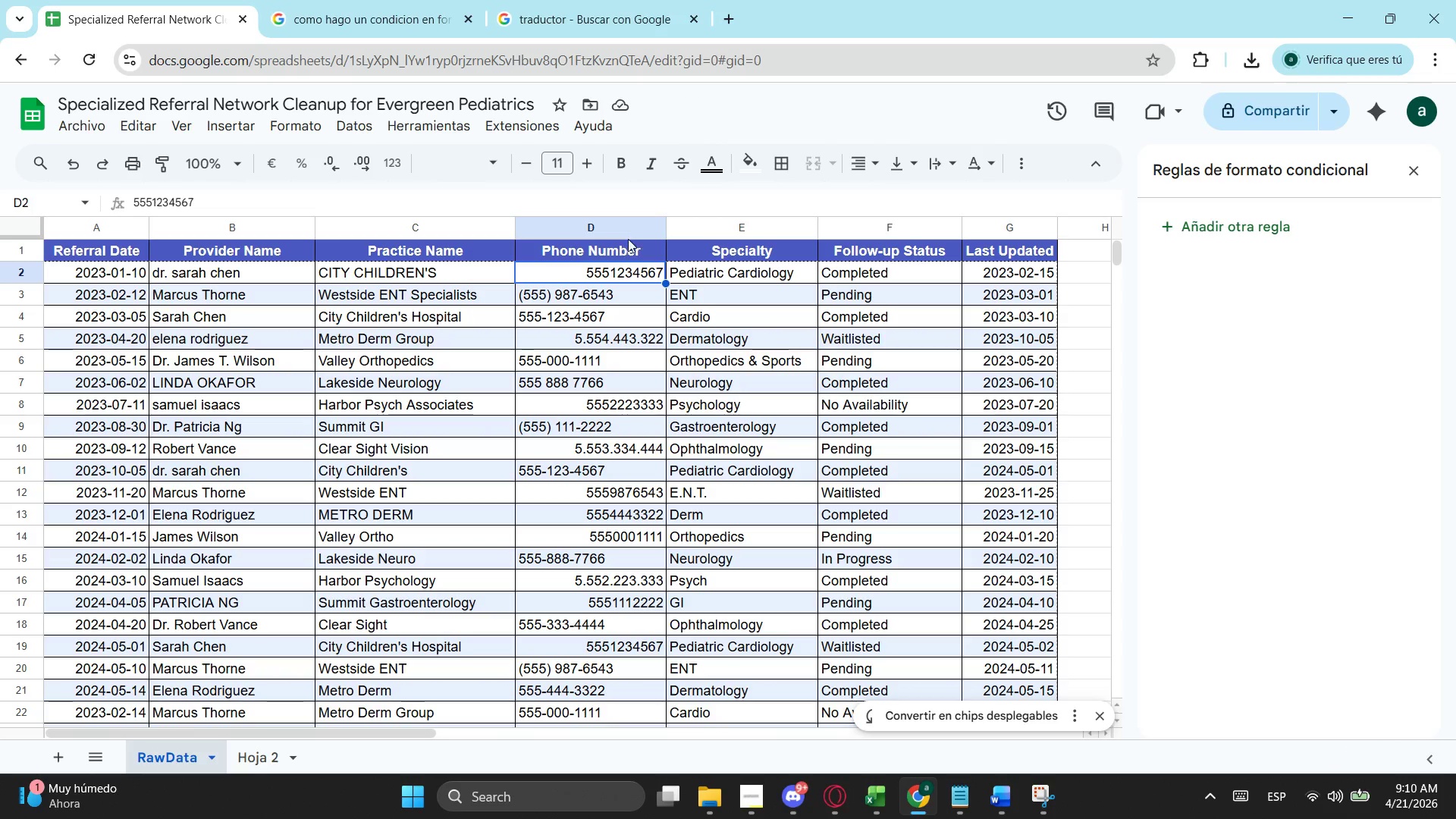 
left_click([633, 233])
 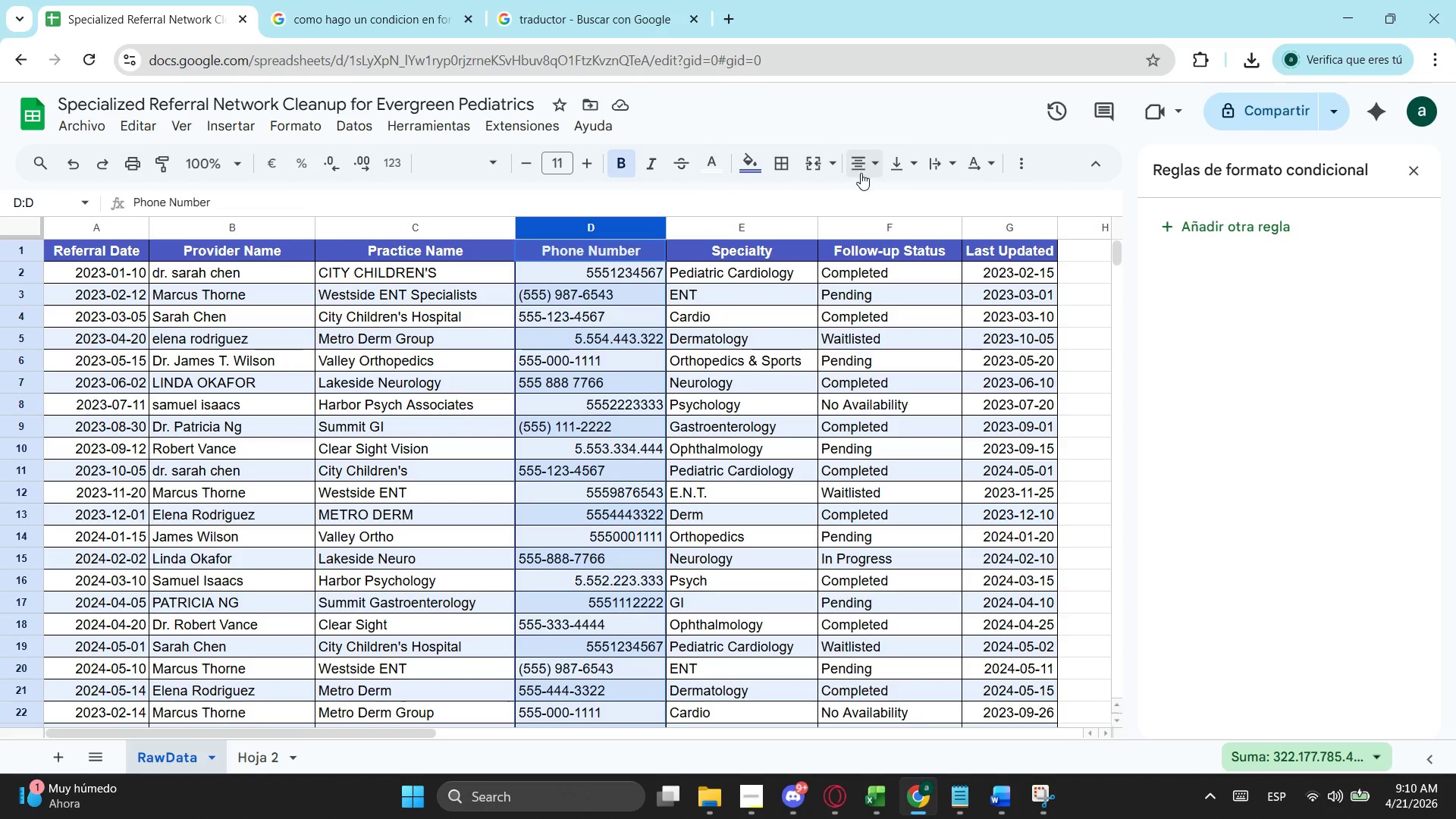 
left_click([855, 171])
 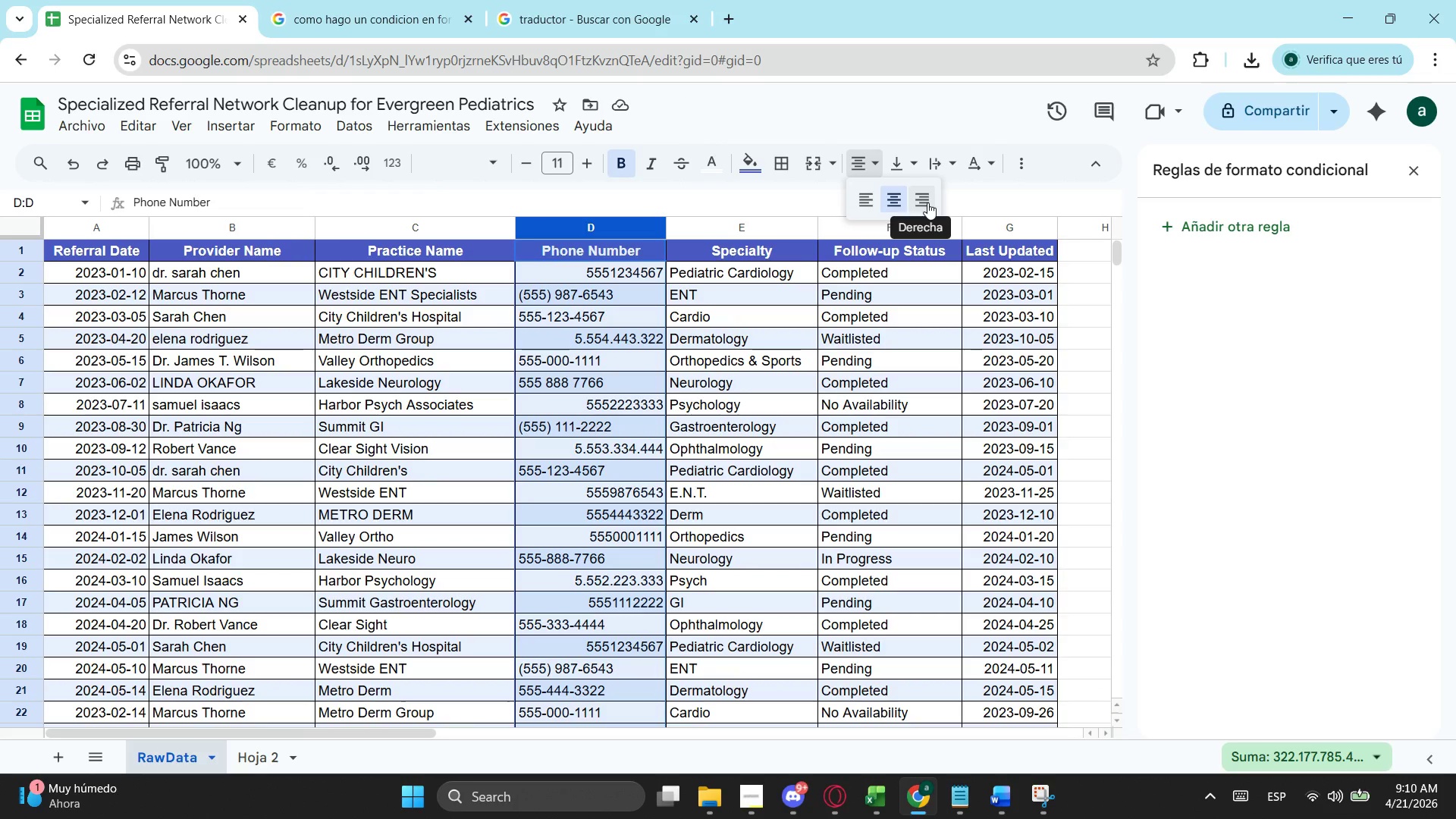 
left_click([927, 202])
 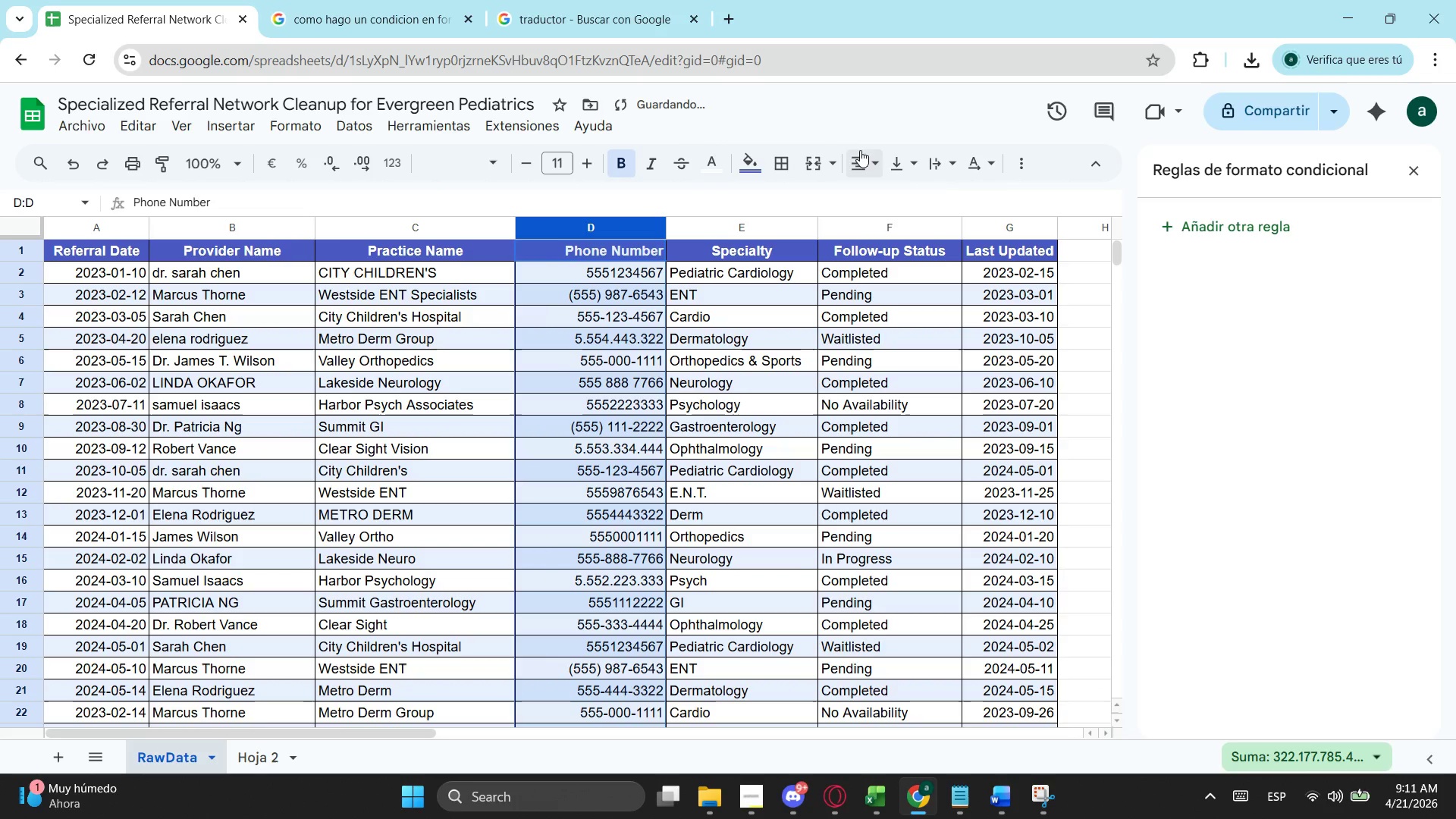 
double_click([867, 194])
 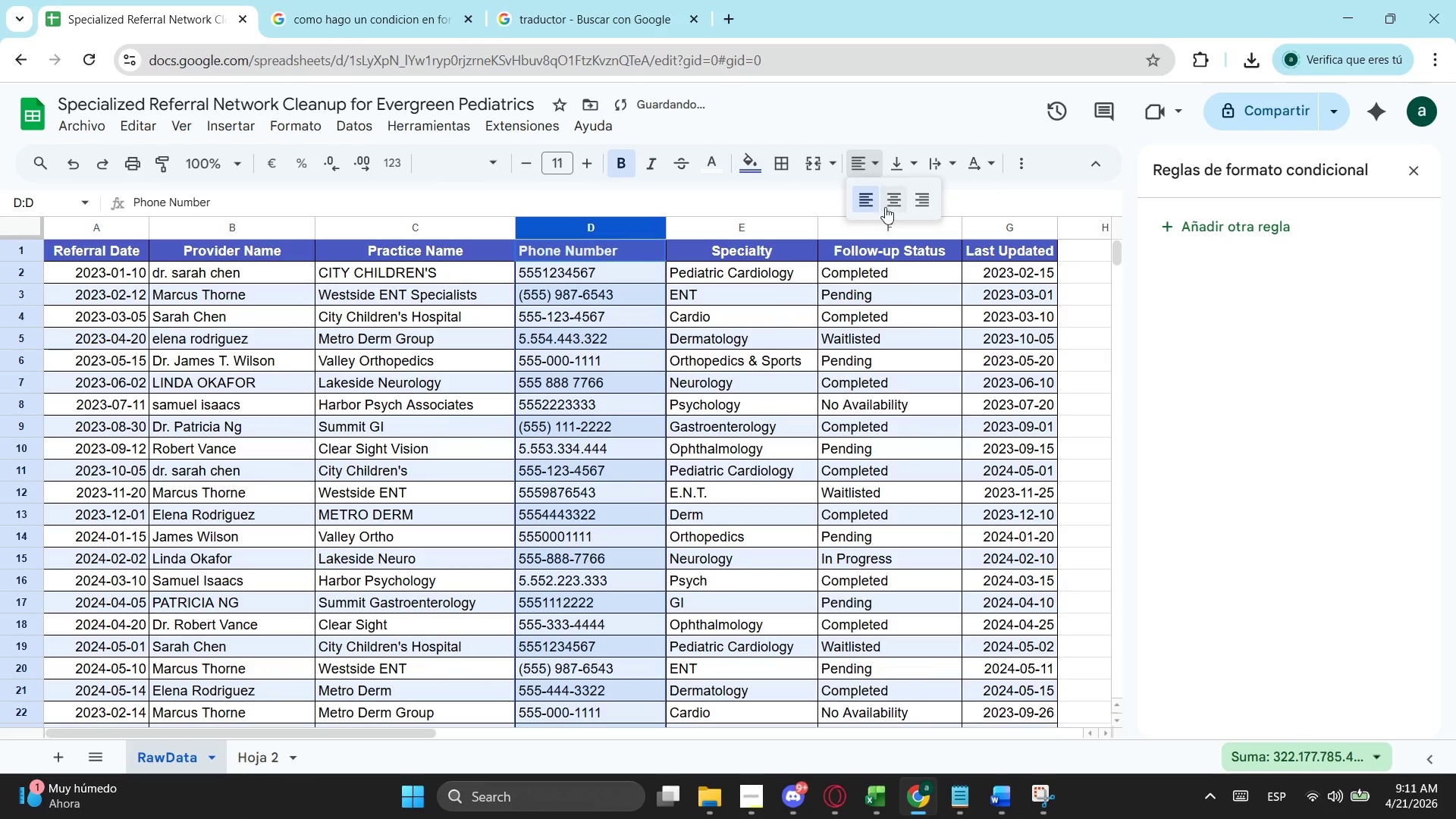 
double_click([890, 211])
 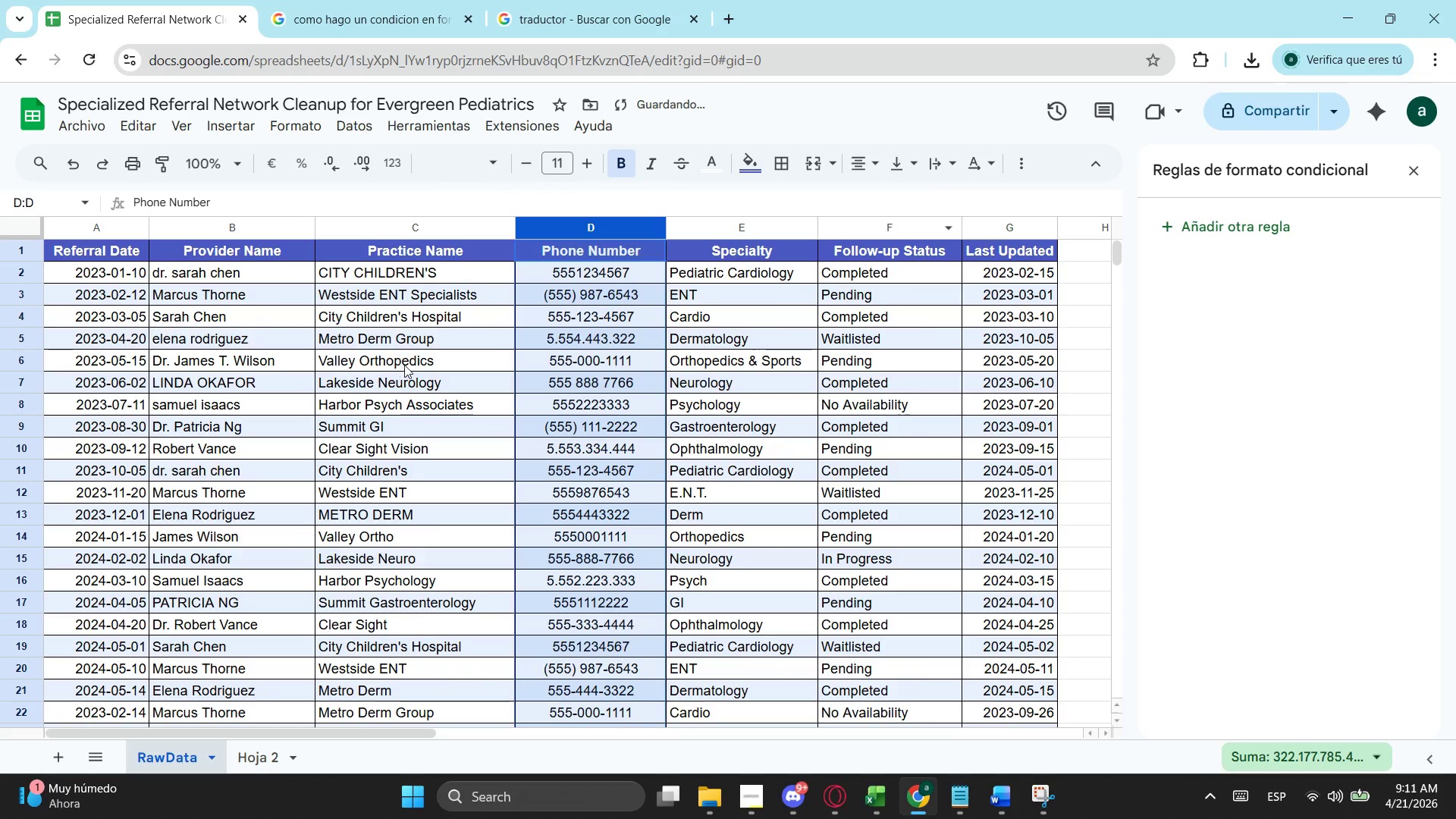 
left_click([444, 340])
 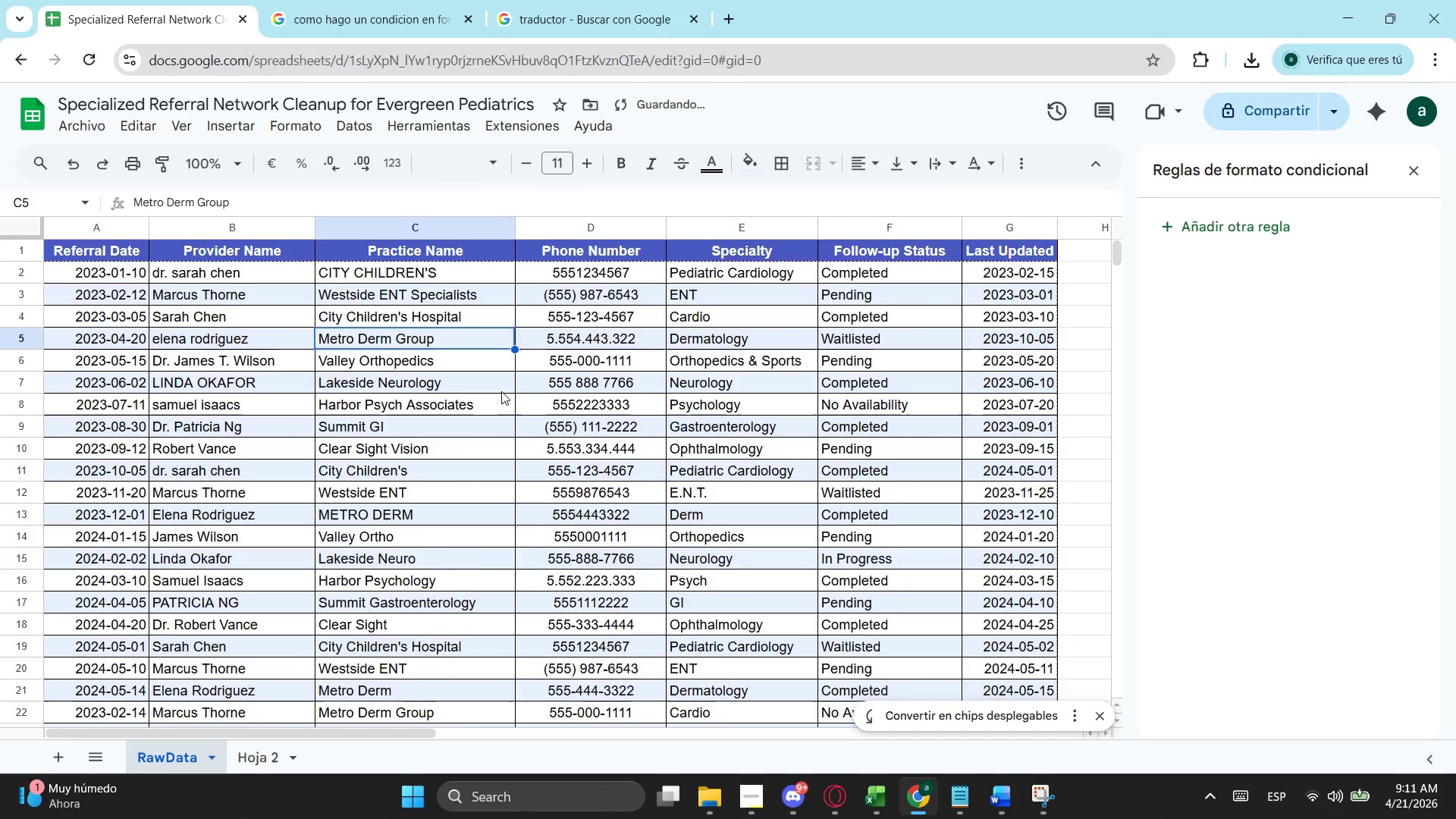 
scroll: coordinate [514, 461], scroll_direction: down, amount: 8.0
 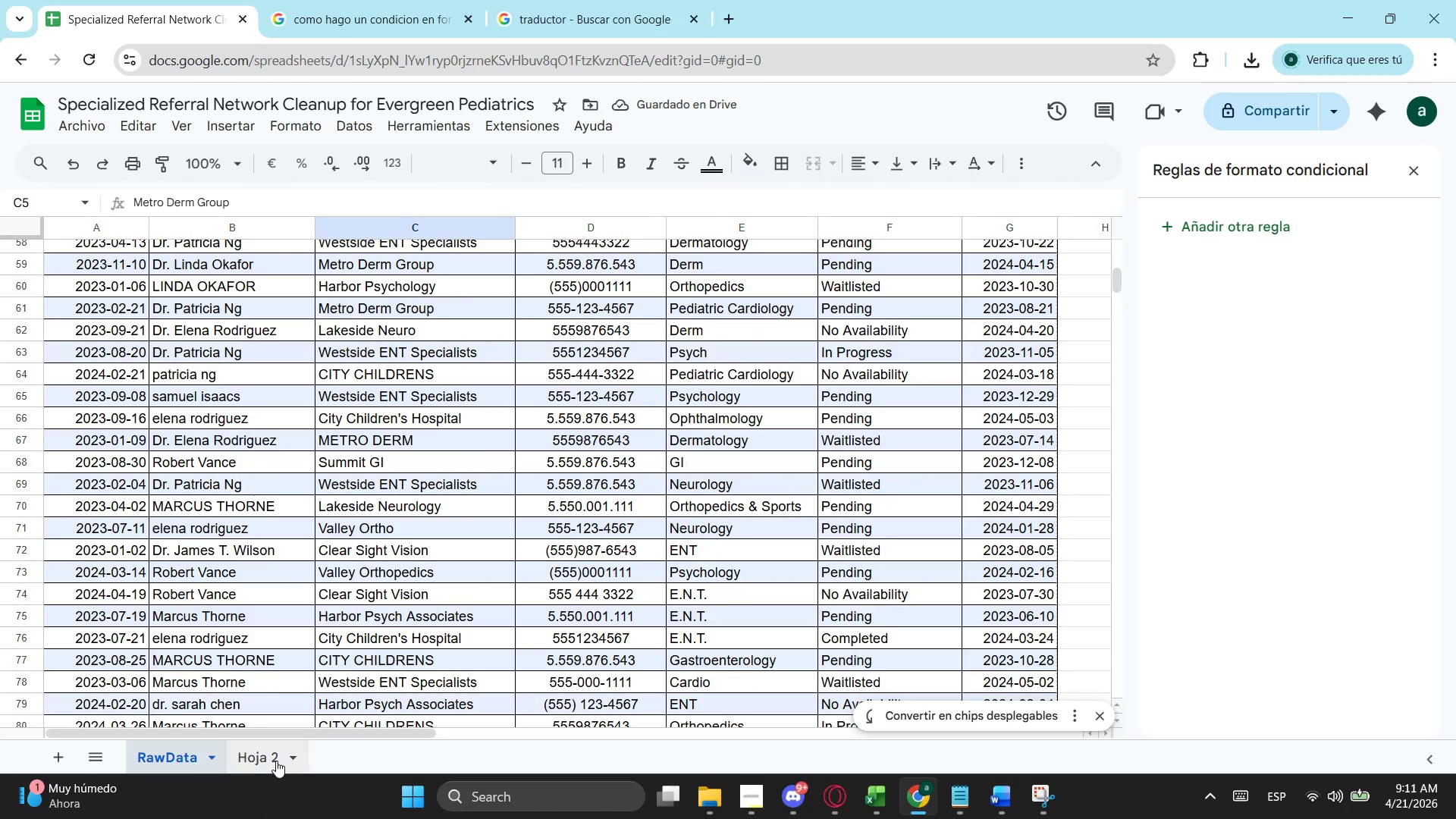 
left_click([257, 759])
 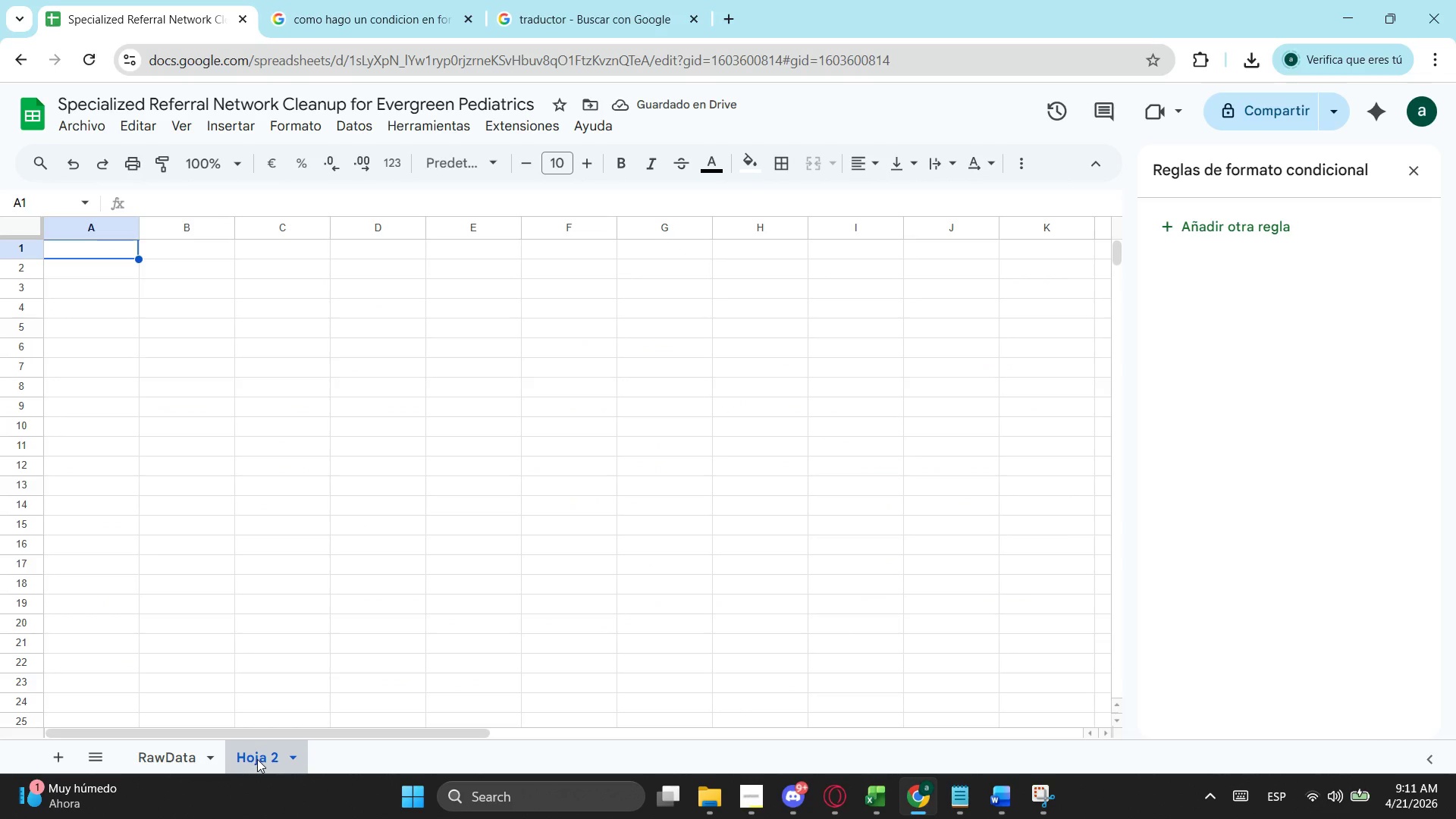 
right_click([257, 759])
 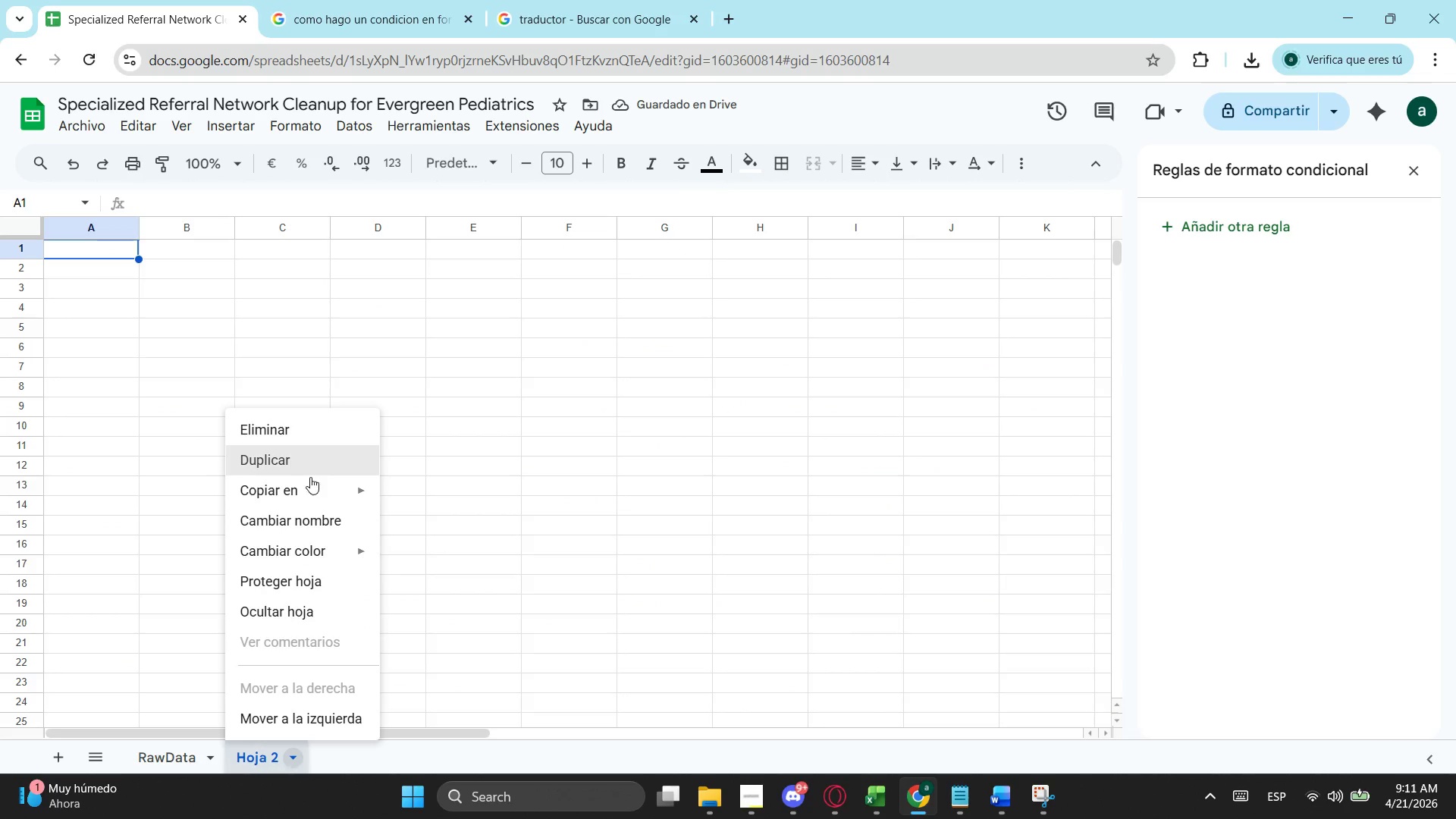 
left_click([313, 510])
 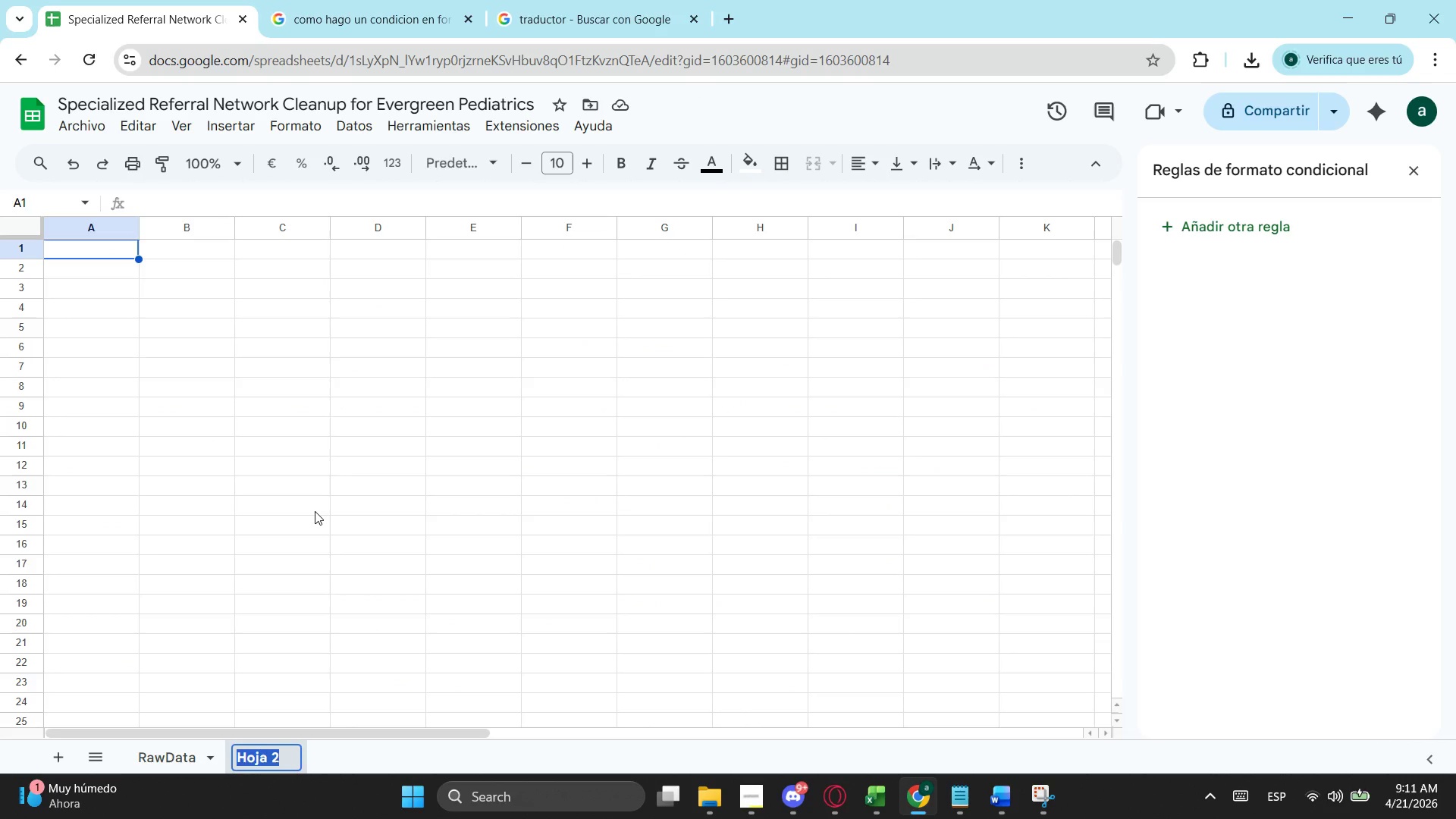 
type(Clearned Data)
 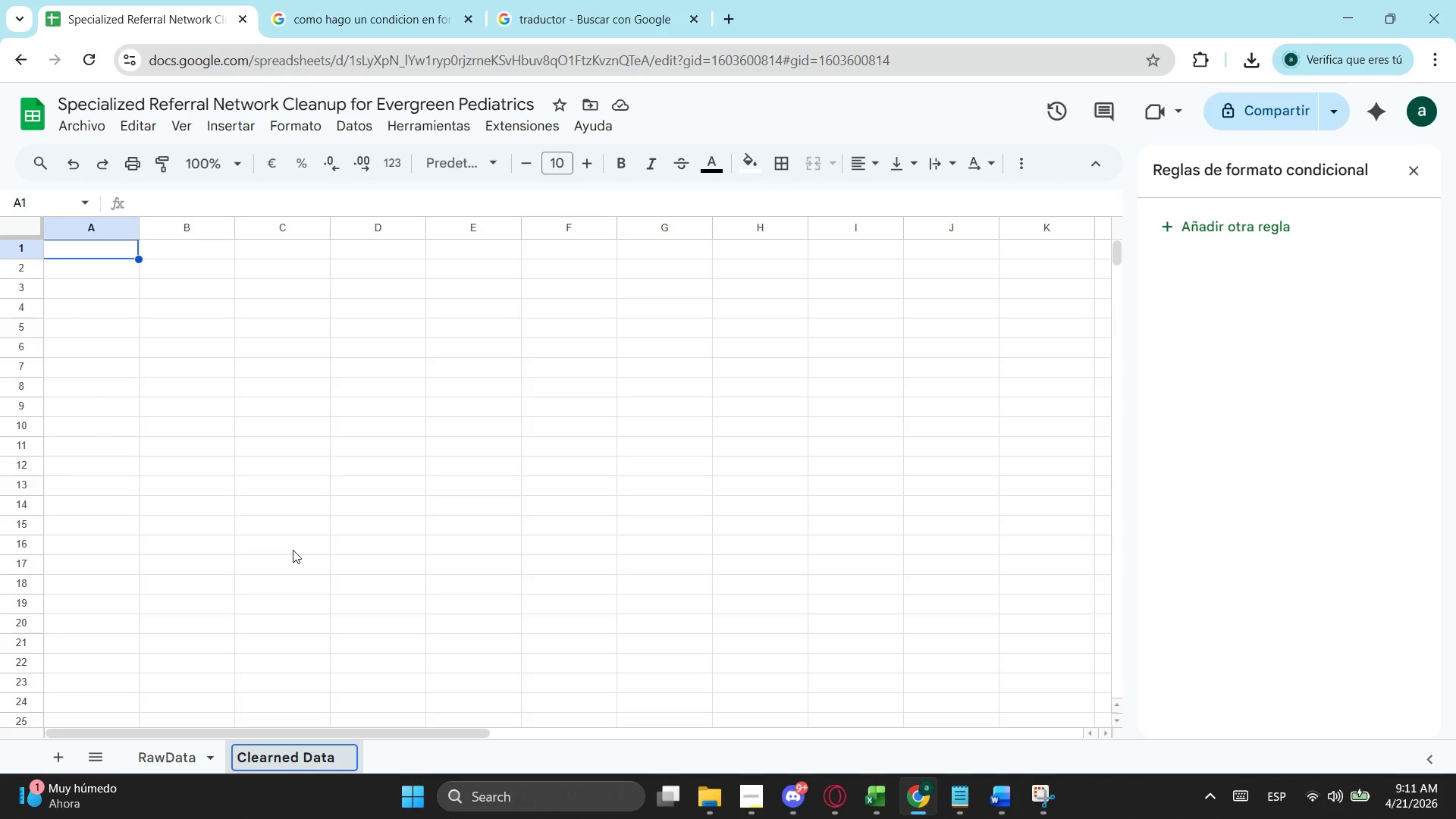 
wait(44.66)
 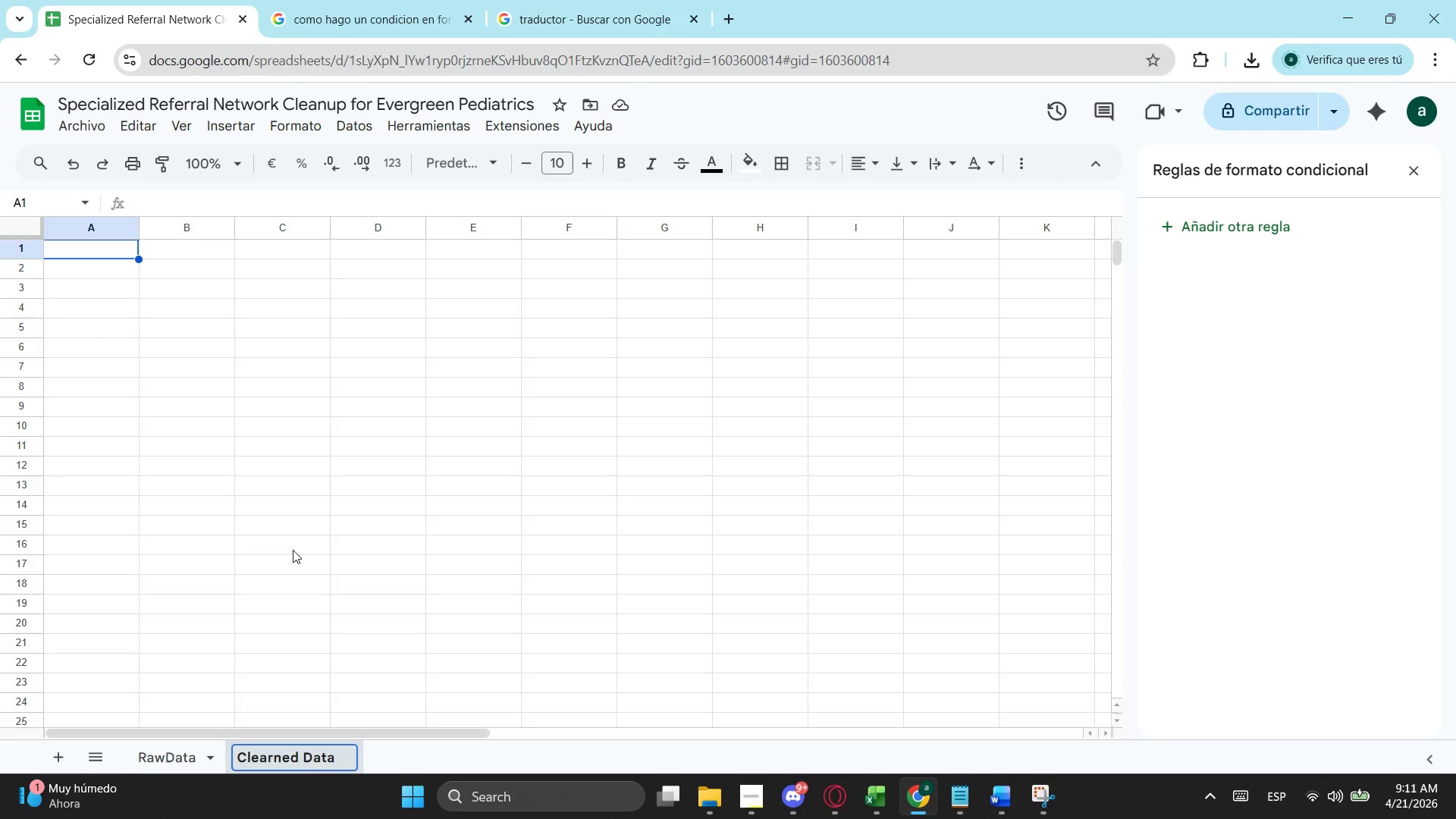 
left_click([162, 750])
 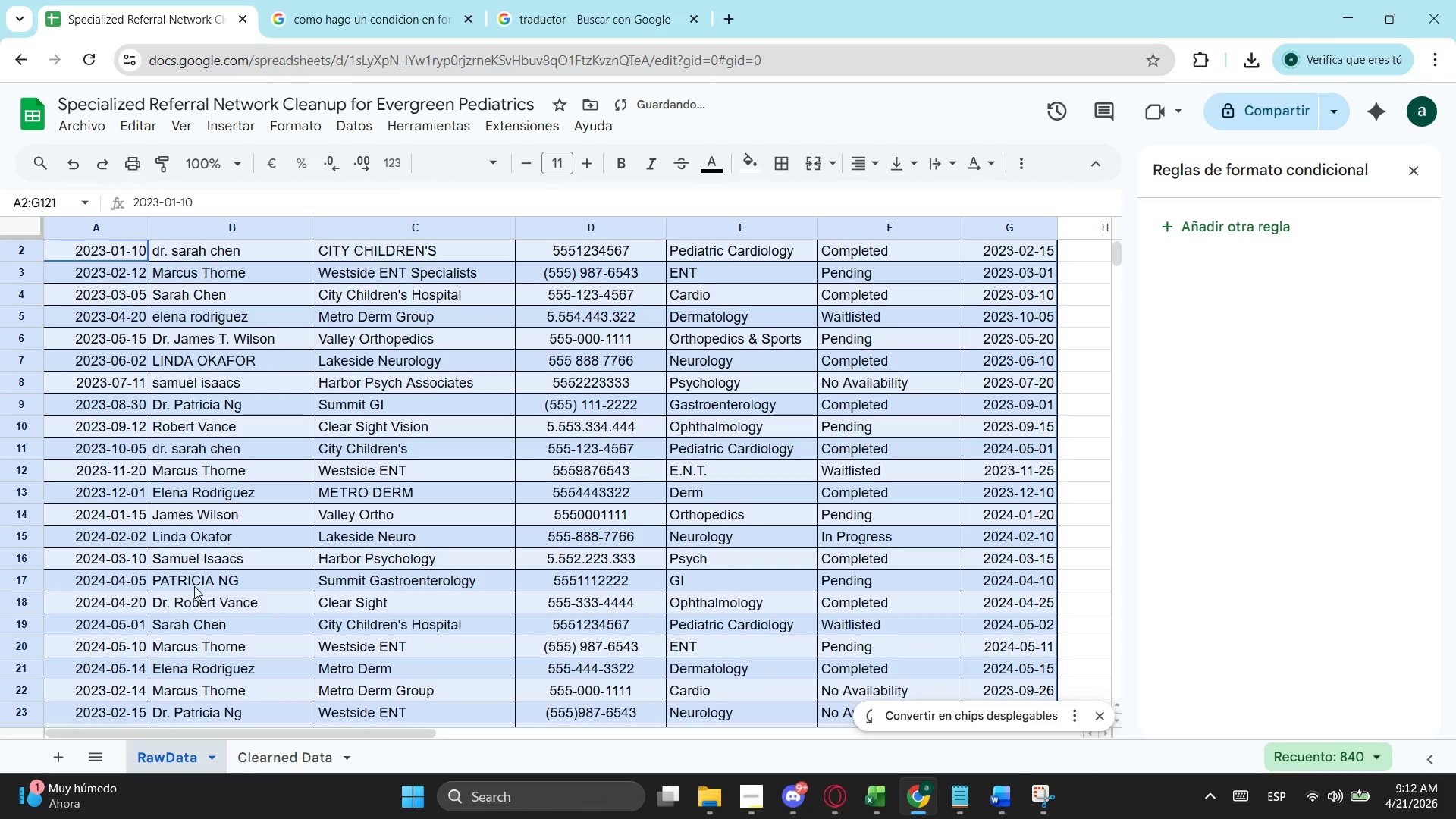 
scroll: coordinate [265, 532], scroll_direction: up, amount: 1.0
 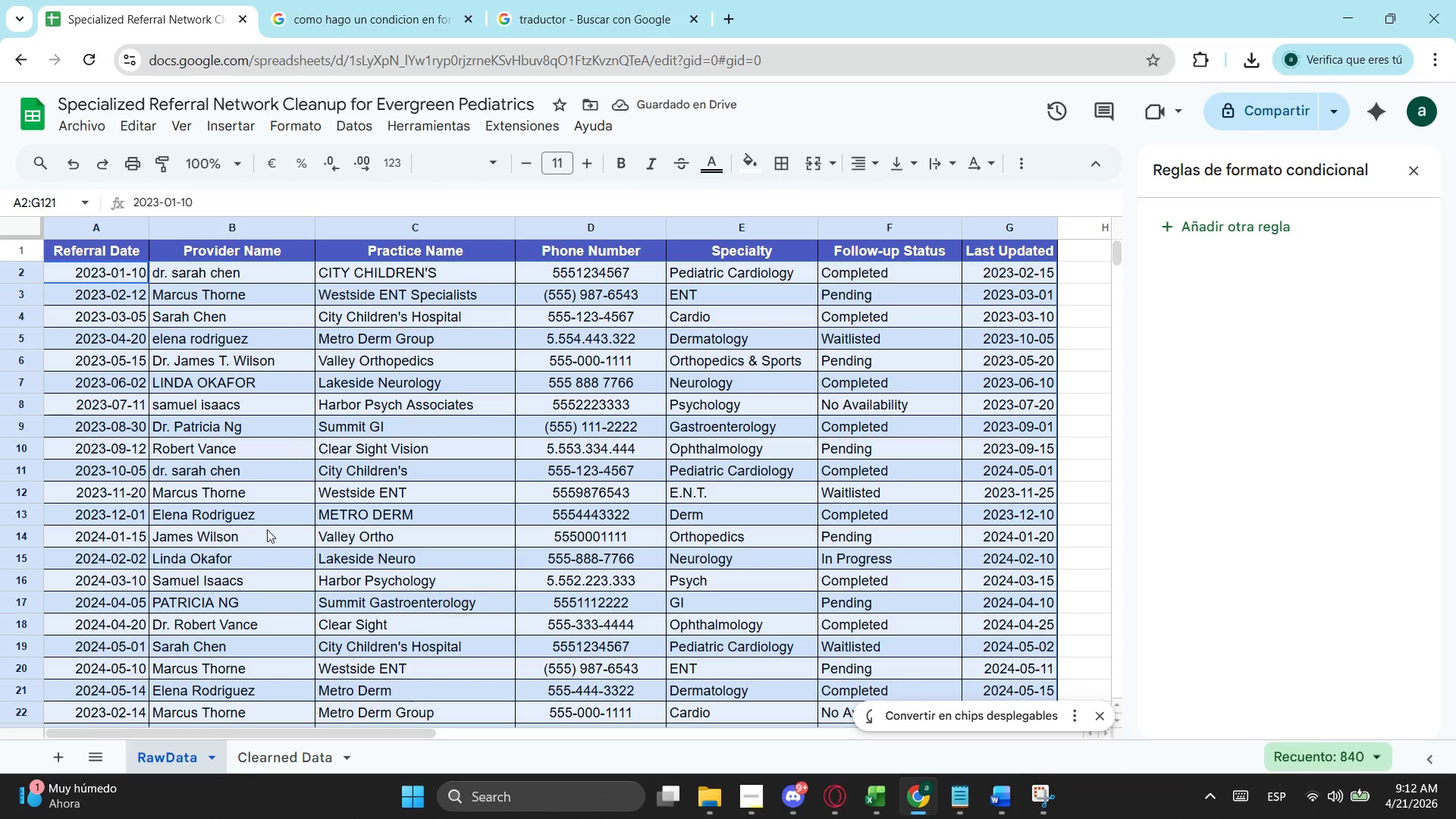 
left_click([301, 748])
 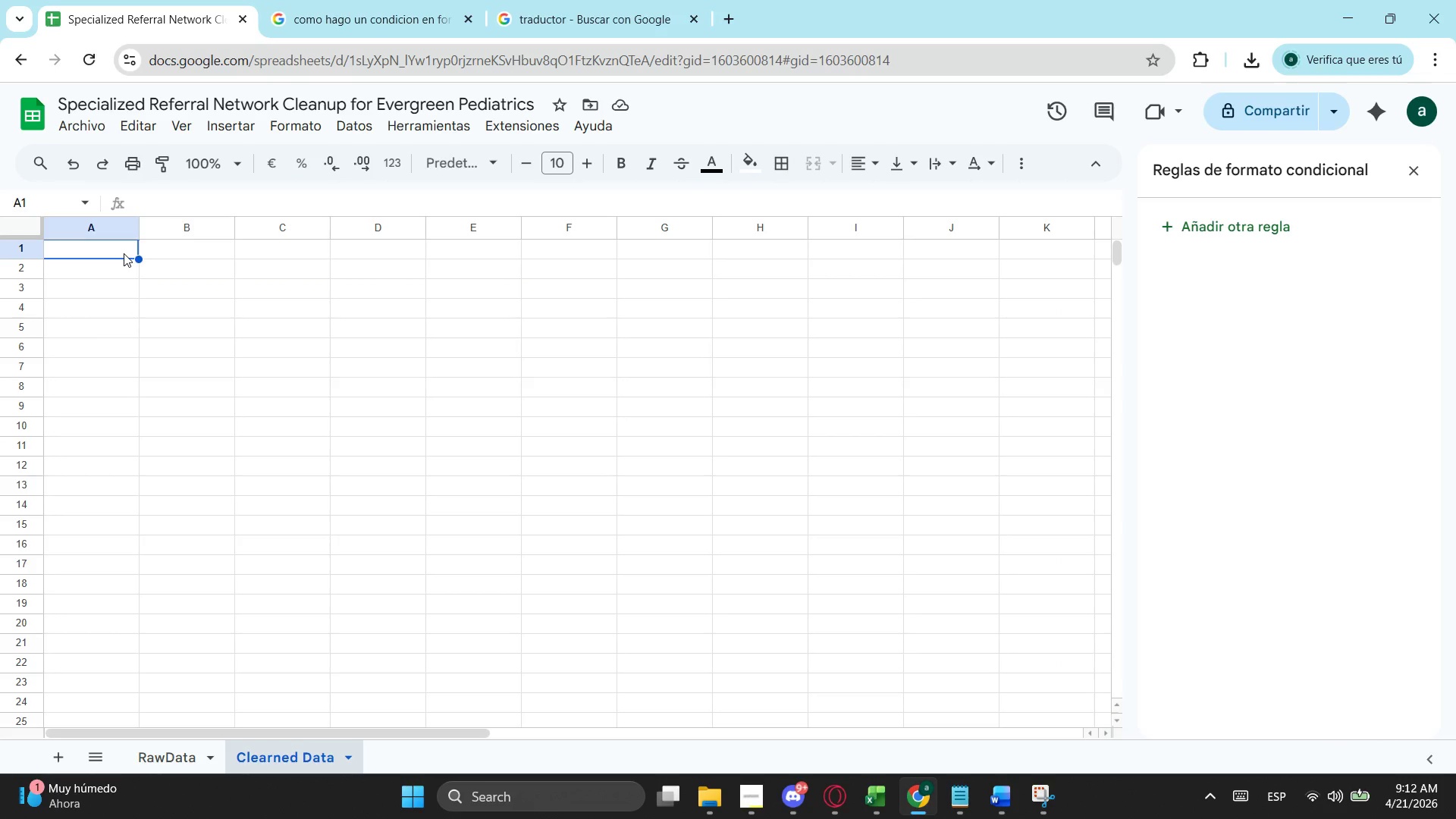 
wait(5.47)
 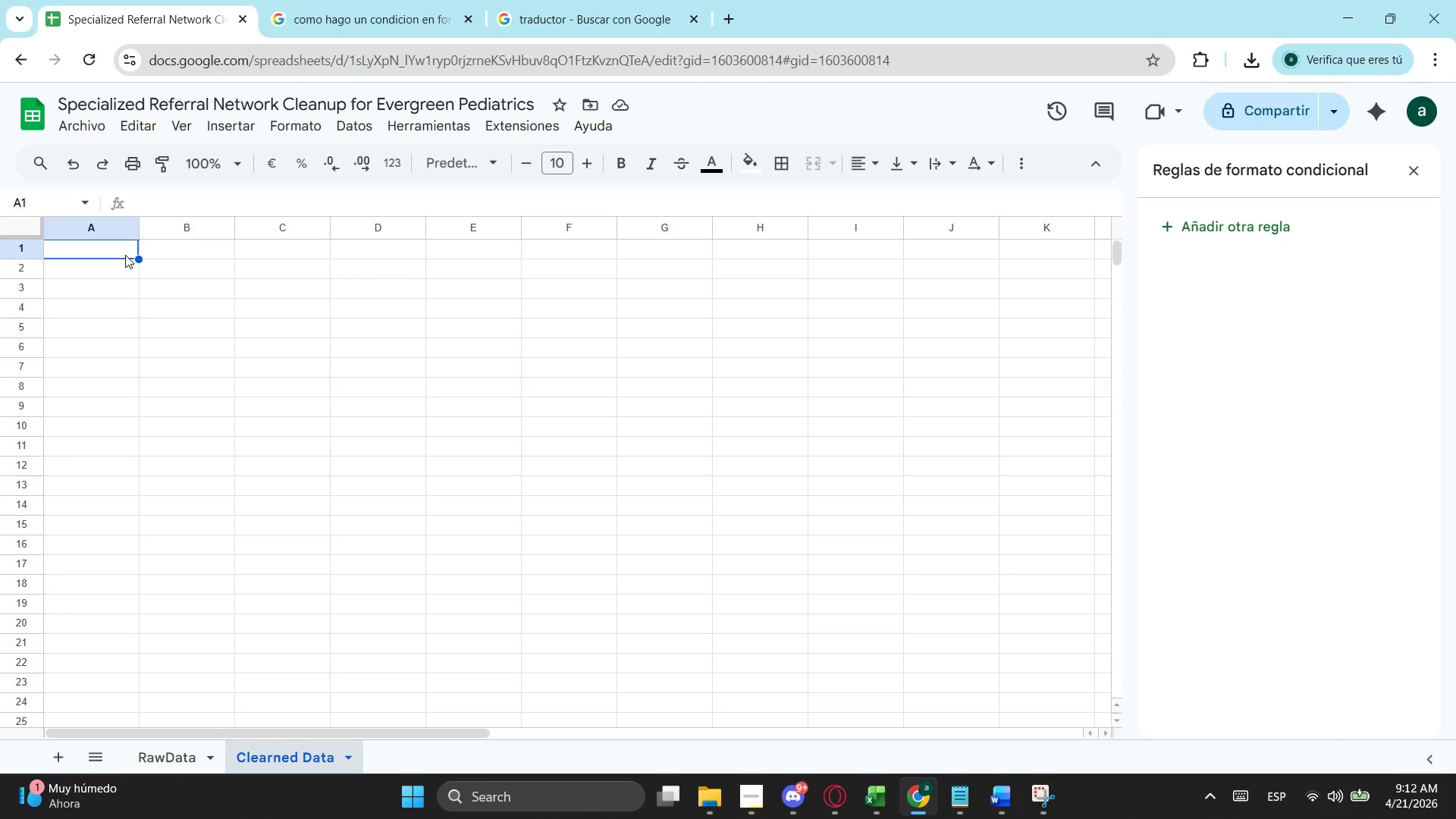 
left_click([169, 755])
 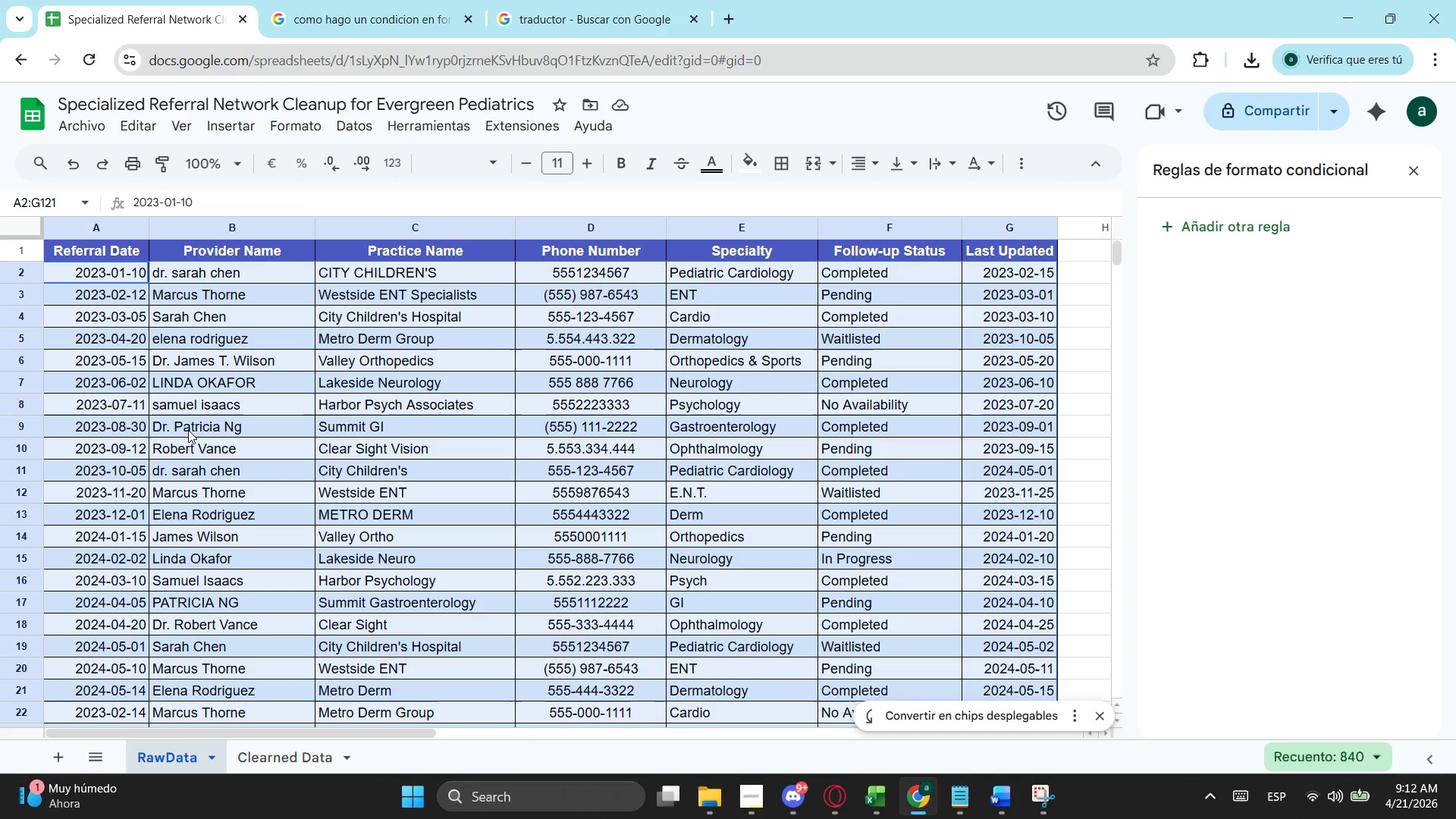 
scroll: coordinate [161, 360], scroll_direction: up, amount: 3.0
 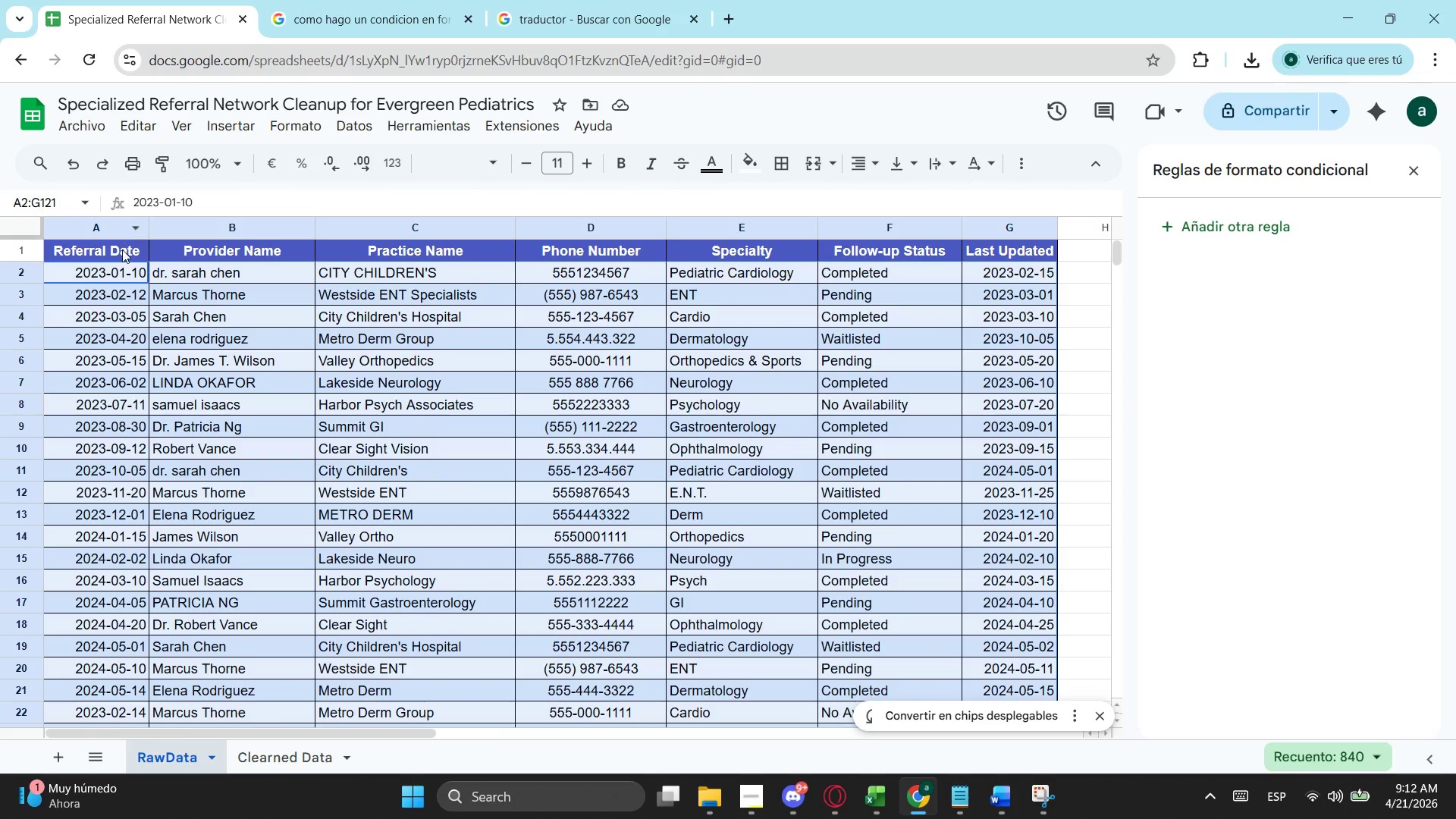 
left_click_drag(start_coordinate=[122, 249], to_coordinate=[1010, 248])
 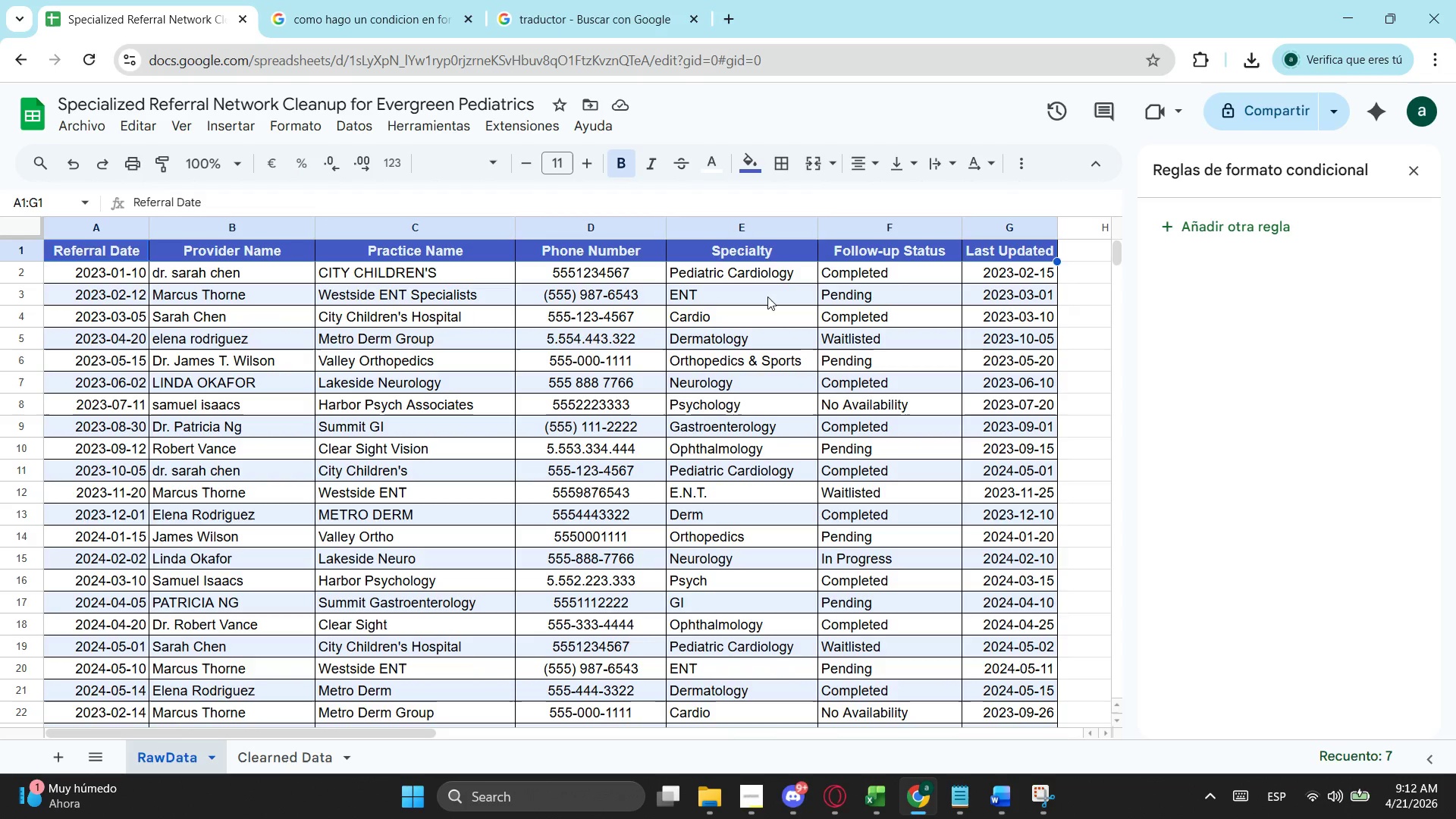 
key(Control+C)
 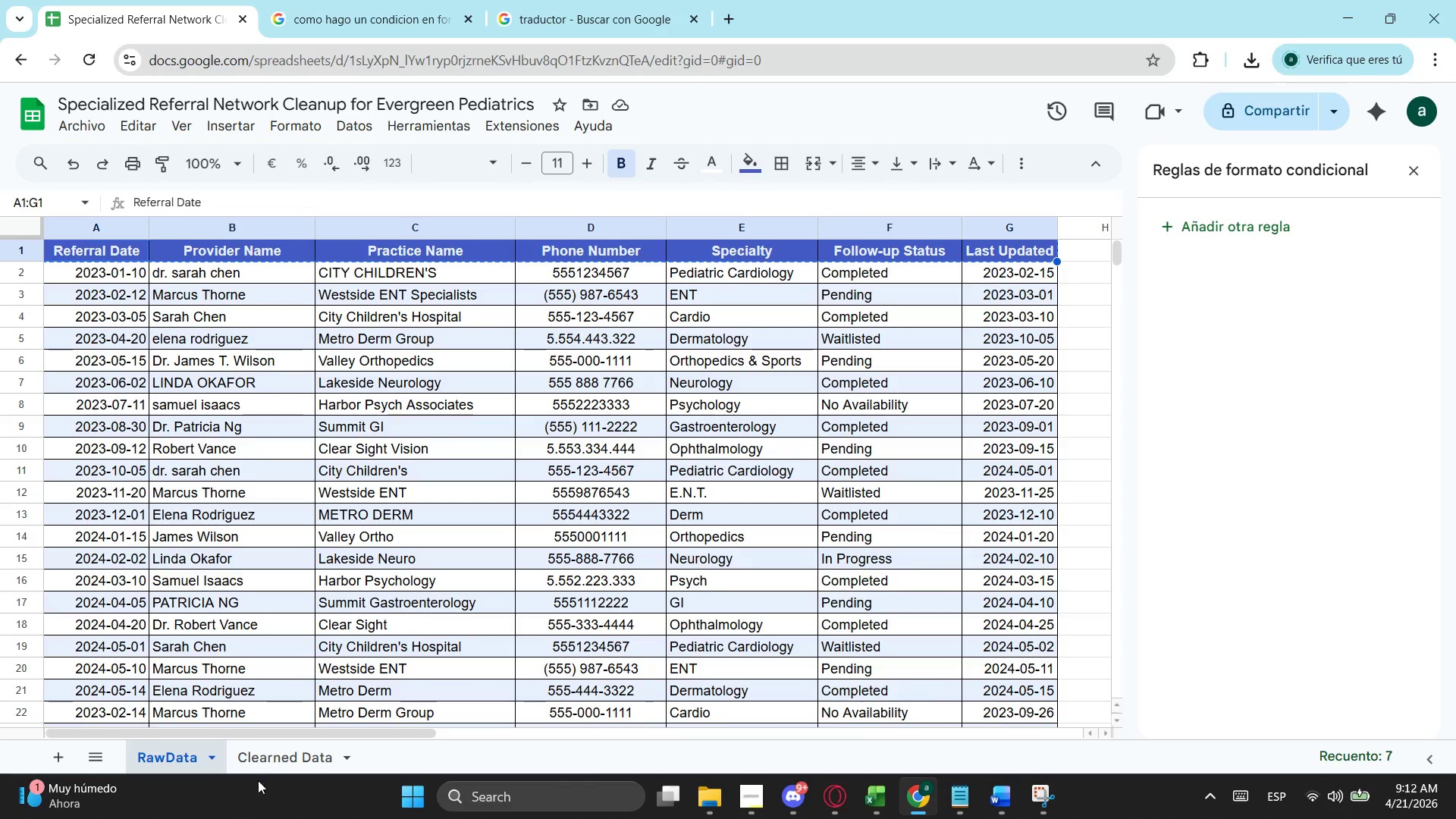 
left_click([265, 766])
 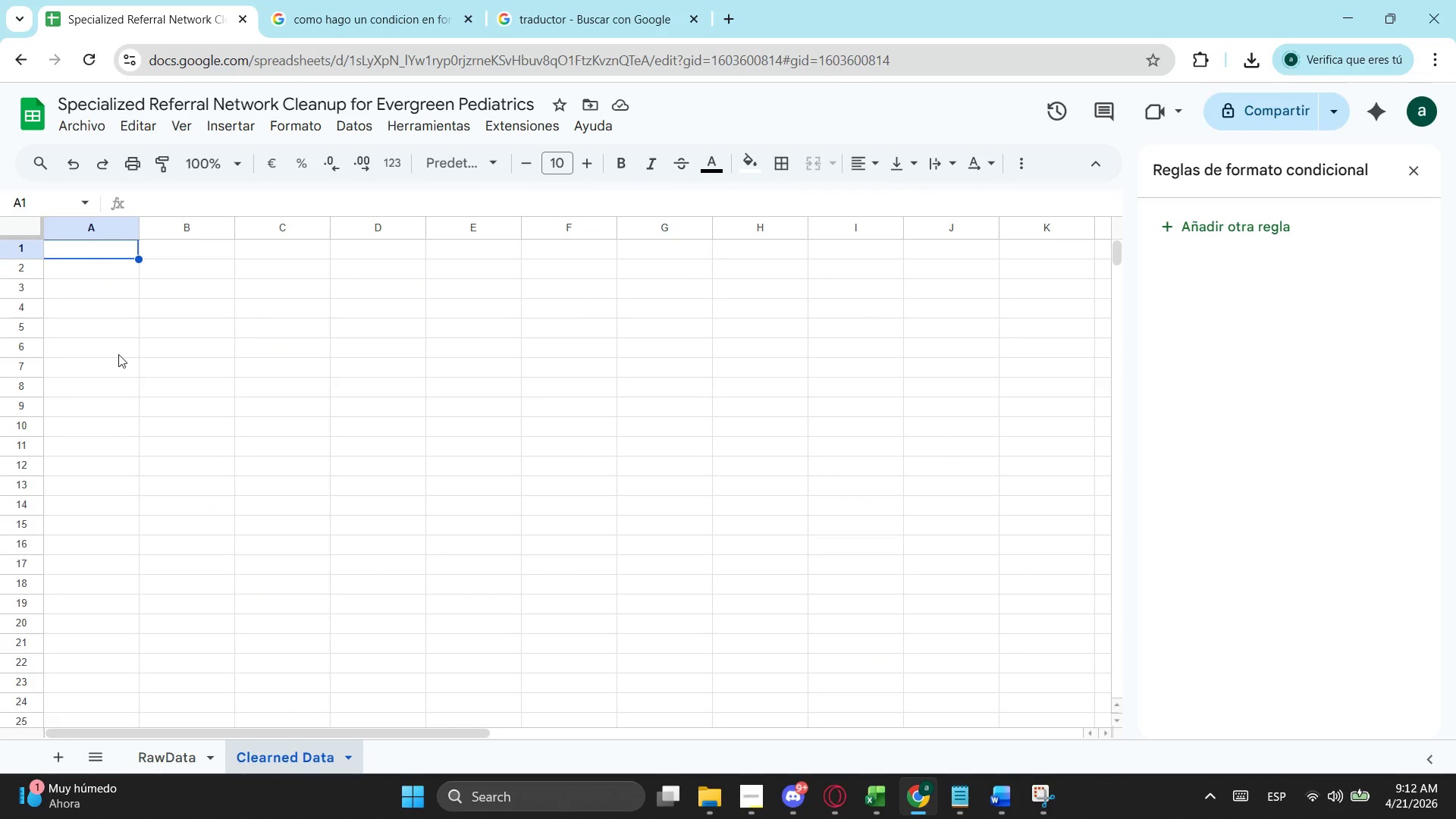 
key(Control+ControlLeft)
 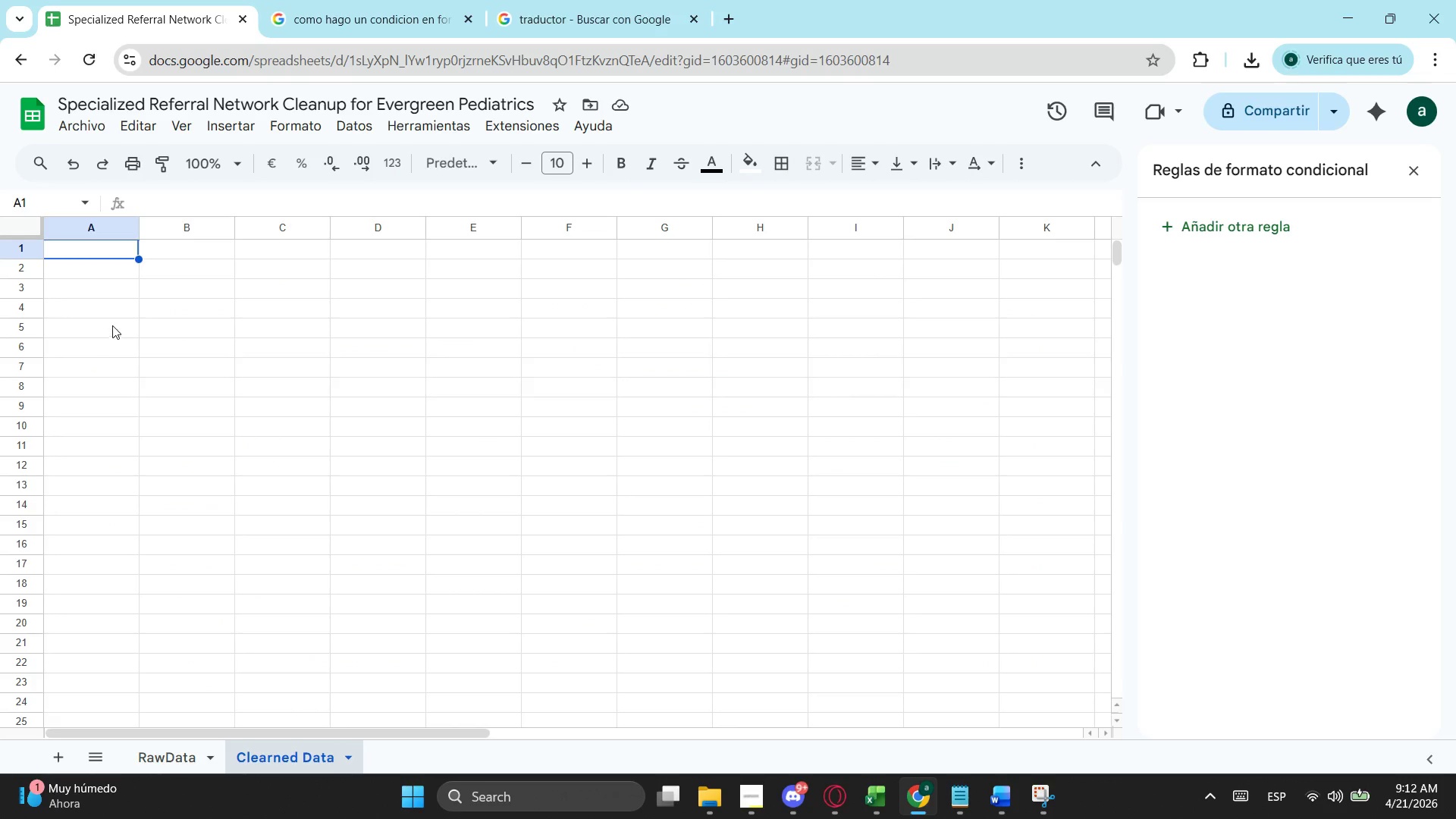 
key(Control+V)
 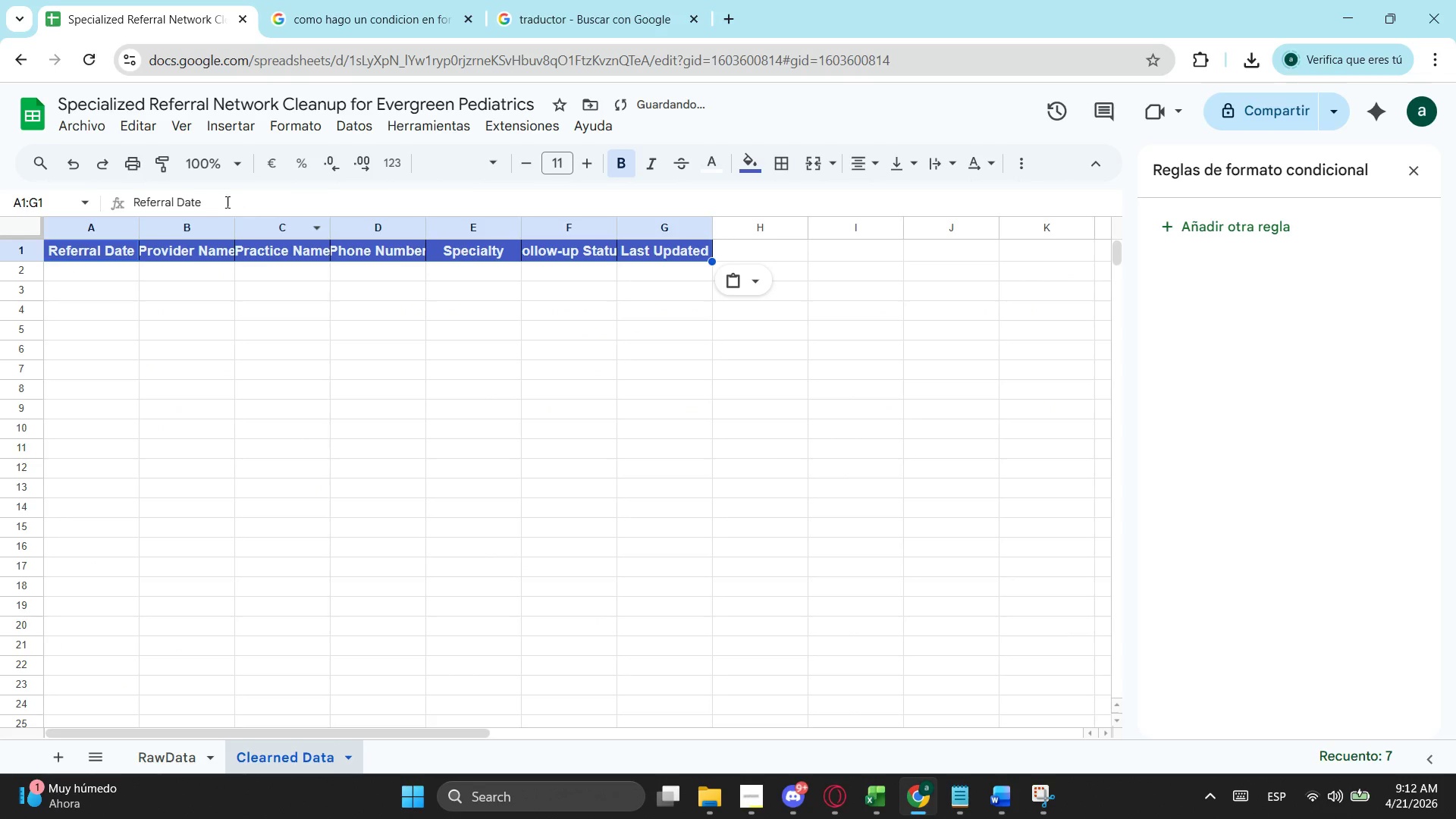 
left_click_drag(start_coordinate=[235, 220], to_coordinate=[264, 219])
 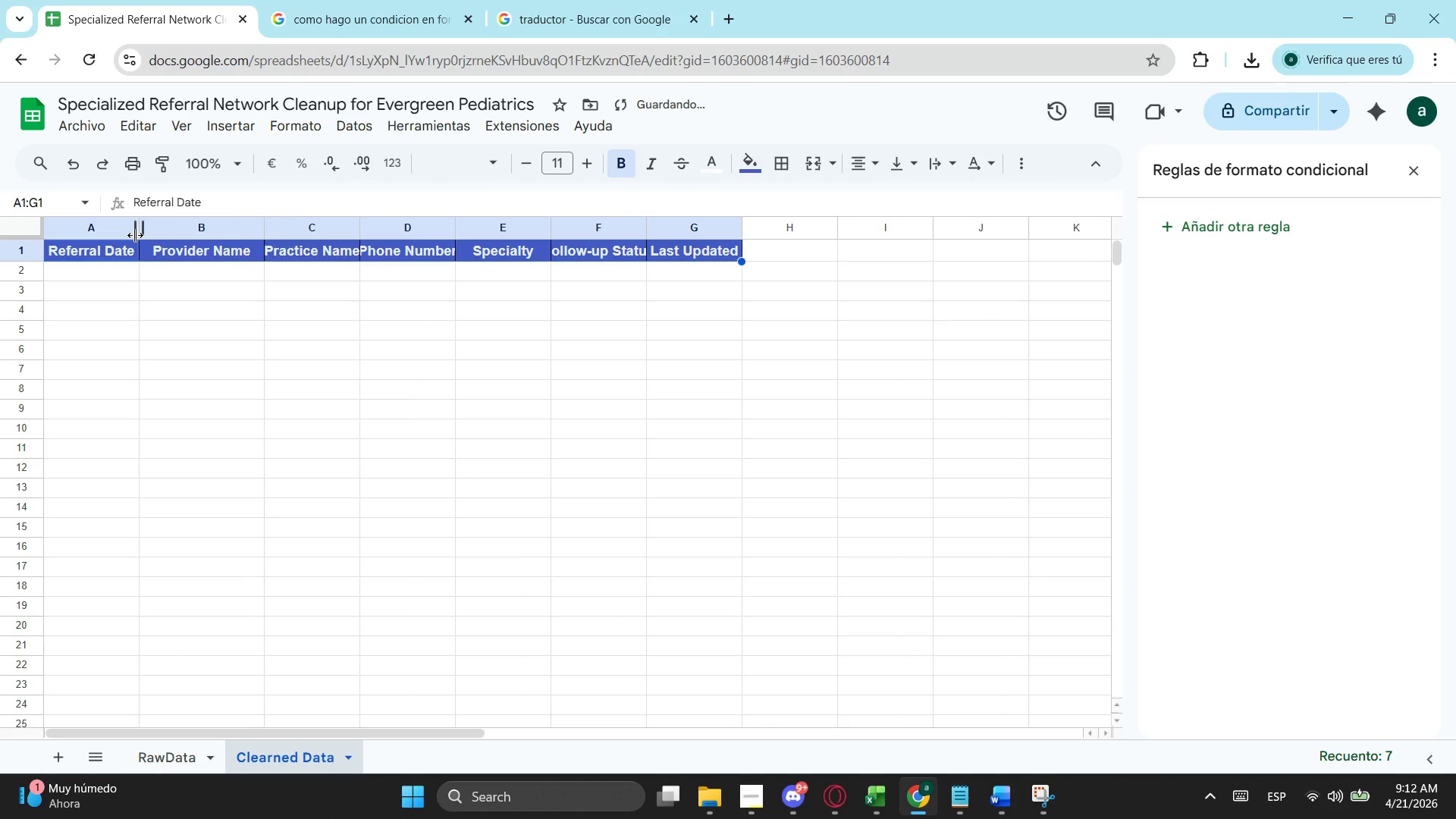 
left_click_drag(start_coordinate=[135, 235], to_coordinate=[139, 233])
 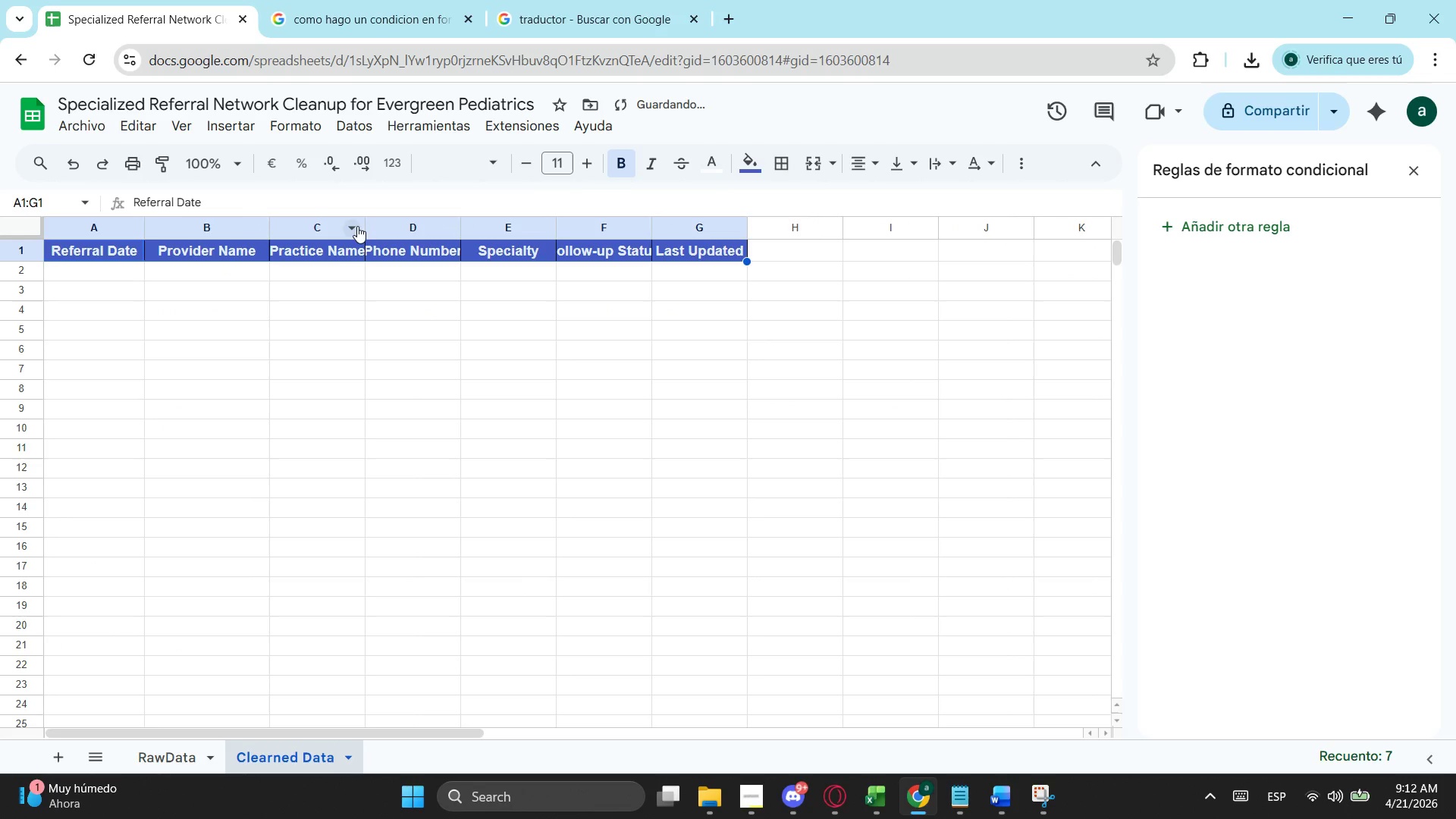 
left_click_drag(start_coordinate=[365, 224], to_coordinate=[393, 224])
 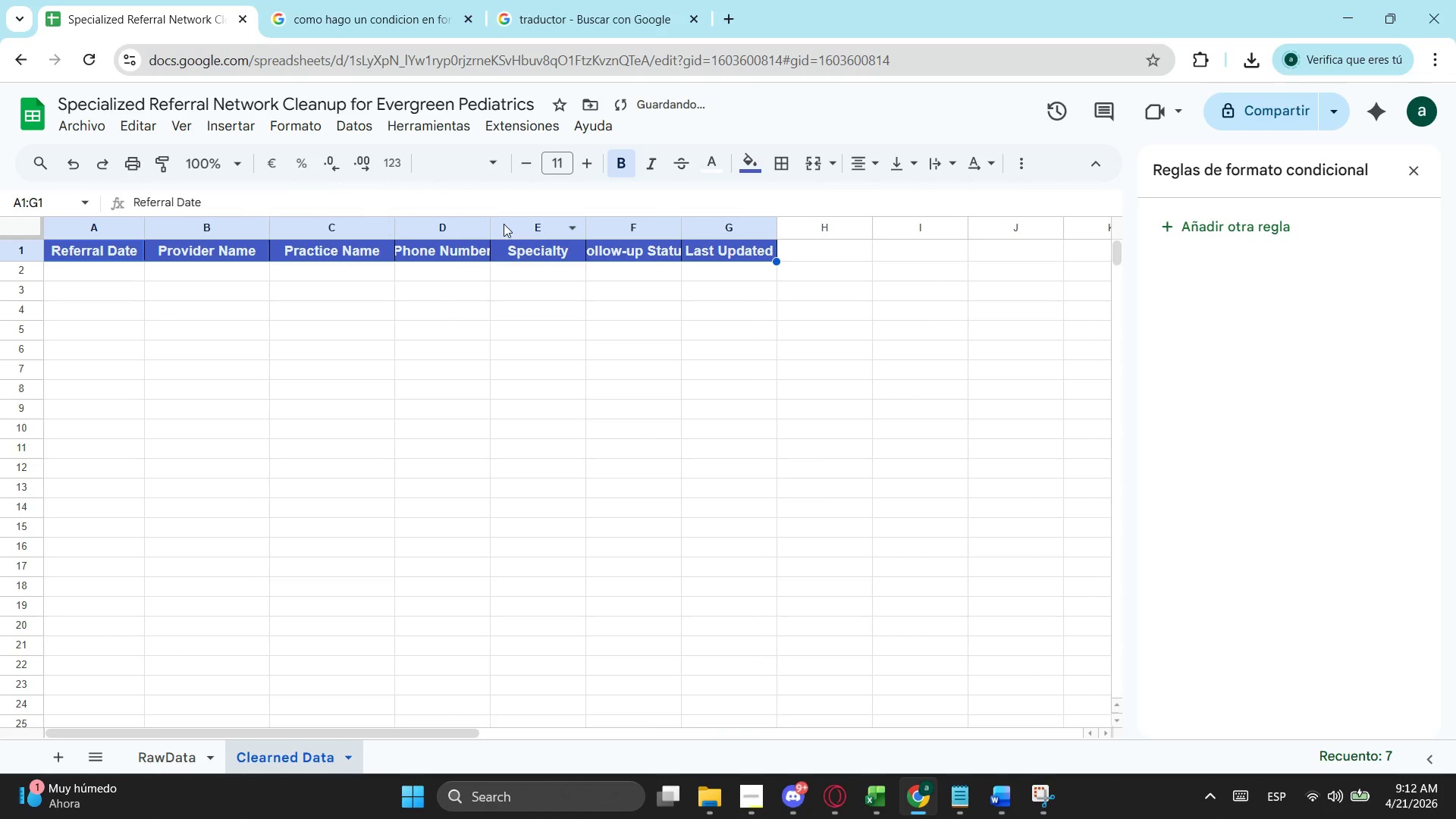 
left_click_drag(start_coordinate=[492, 227], to_coordinate=[513, 227])
 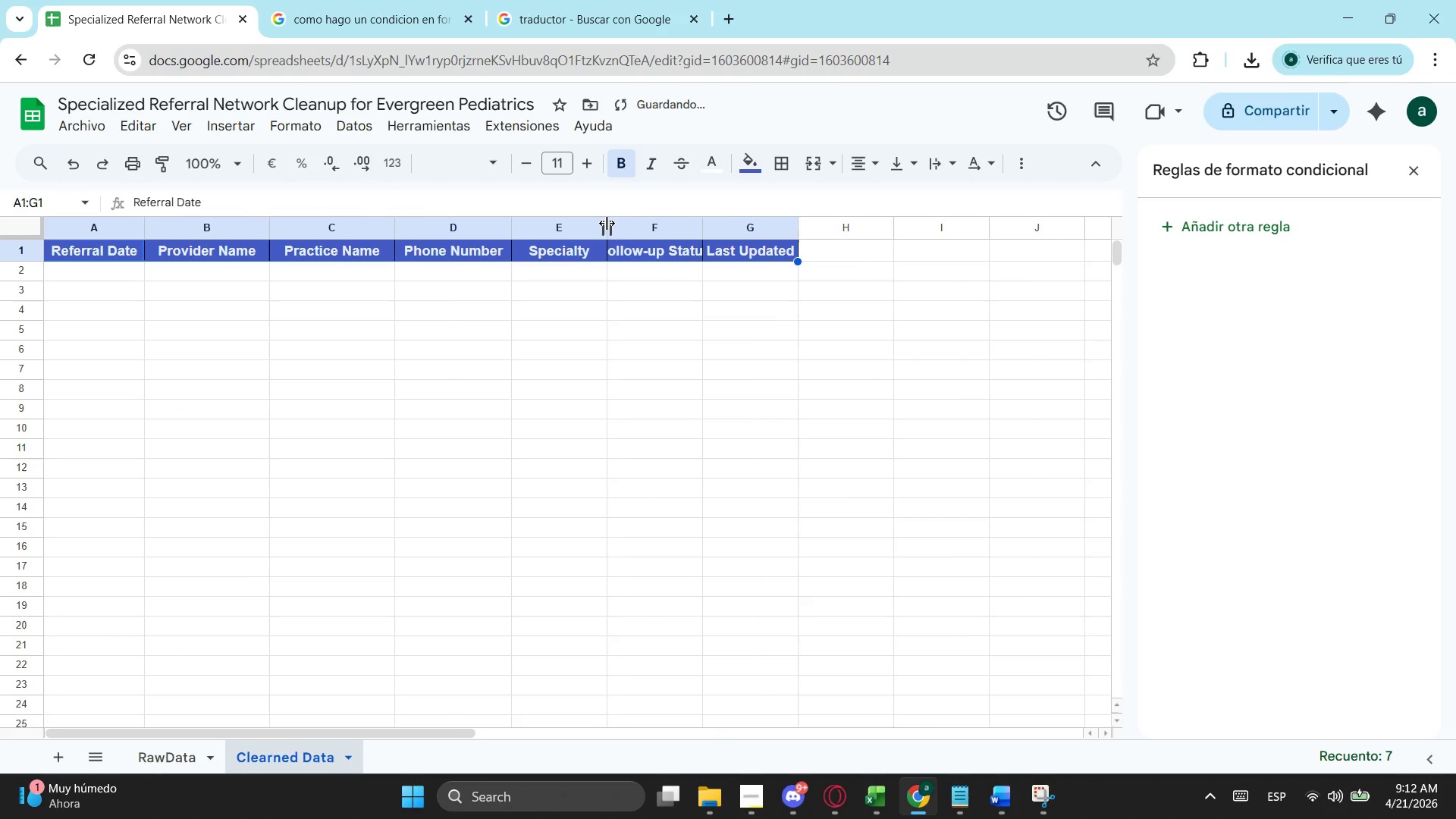 
left_click_drag(start_coordinate=[607, 223], to_coordinate=[639, 227])
 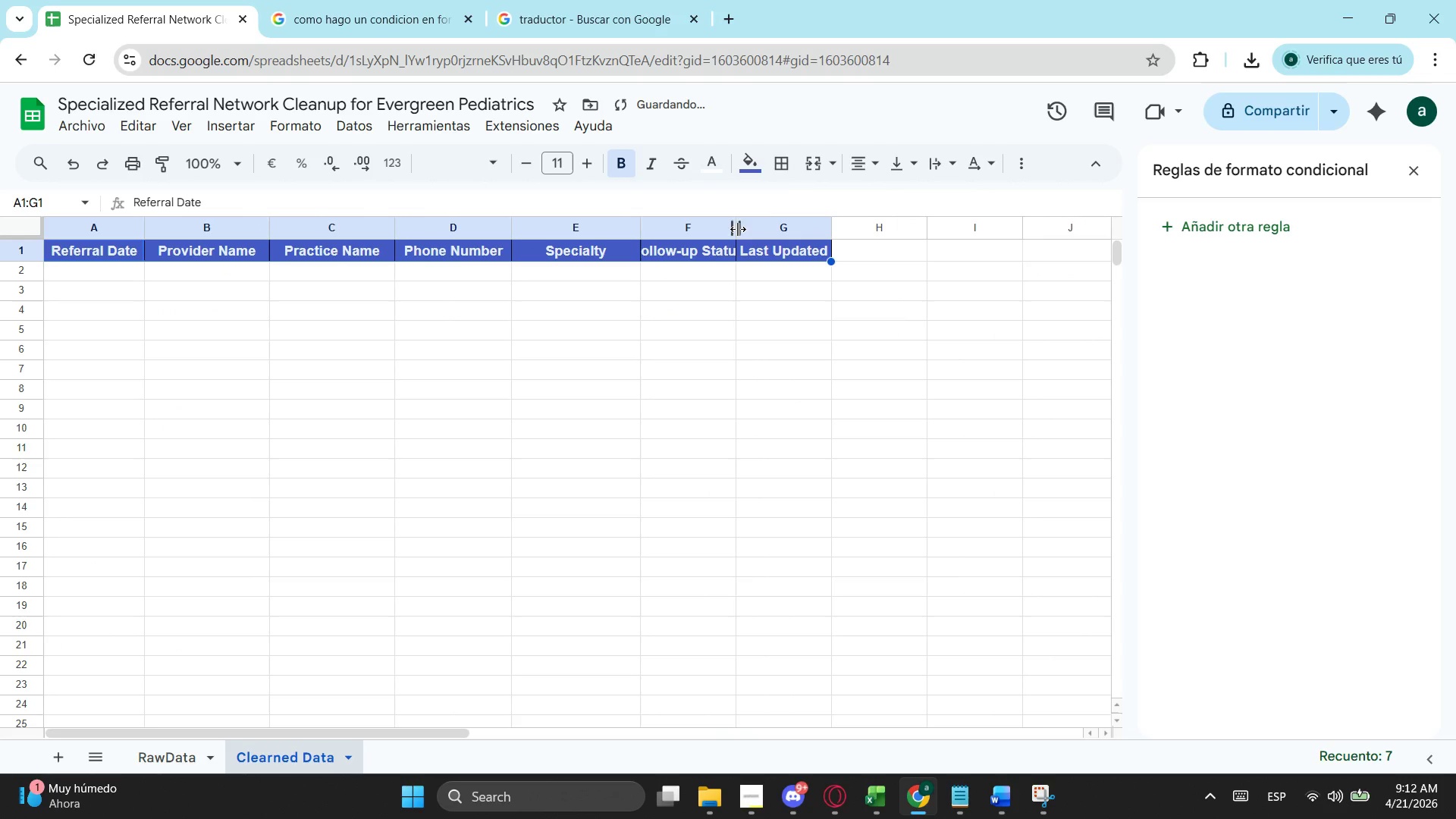 
left_click_drag(start_coordinate=[736, 226], to_coordinate=[767, 227])
 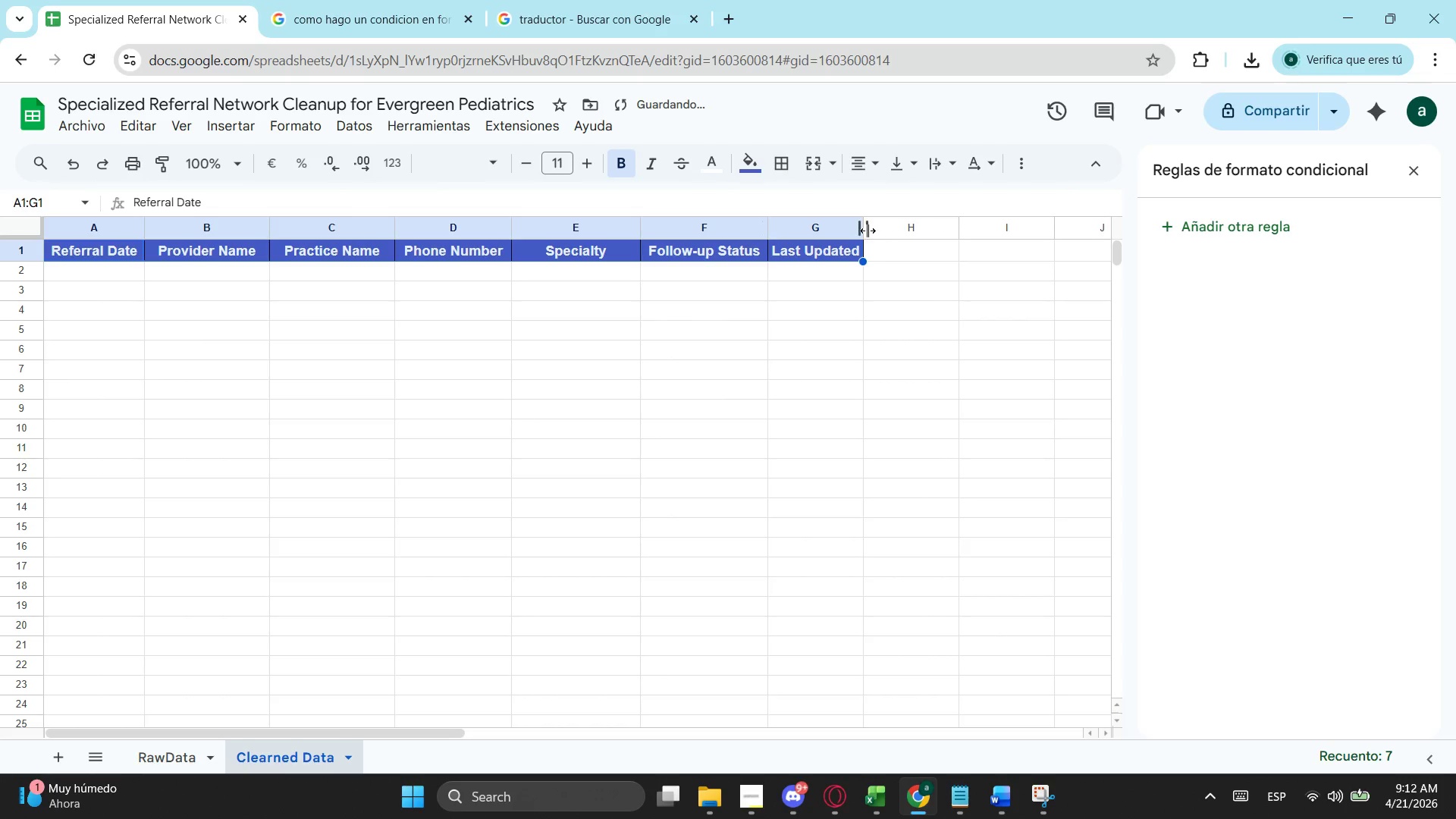 
left_click_drag(start_coordinate=[868, 231], to_coordinate=[881, 235])
 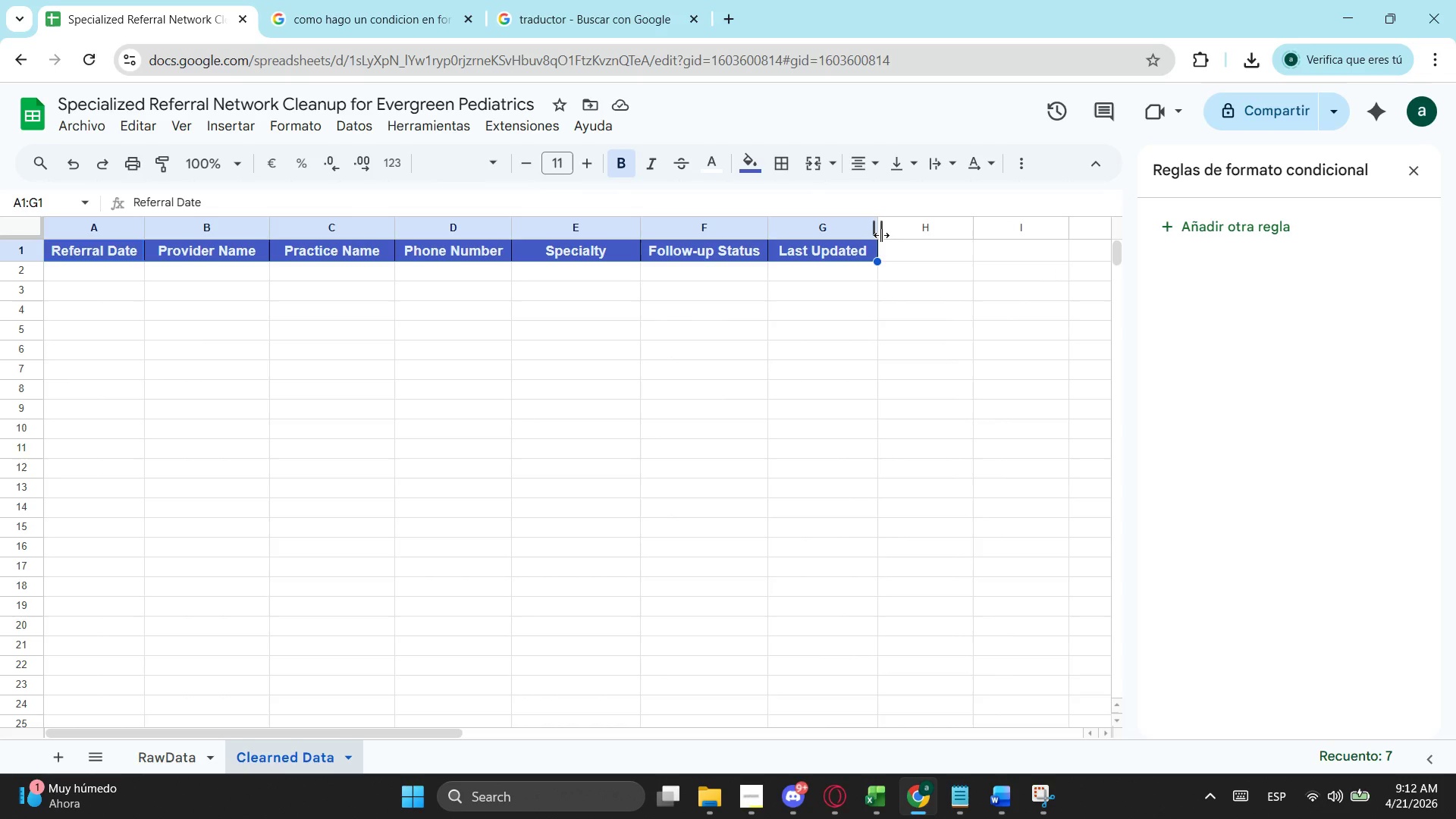 
wait(32.3)
 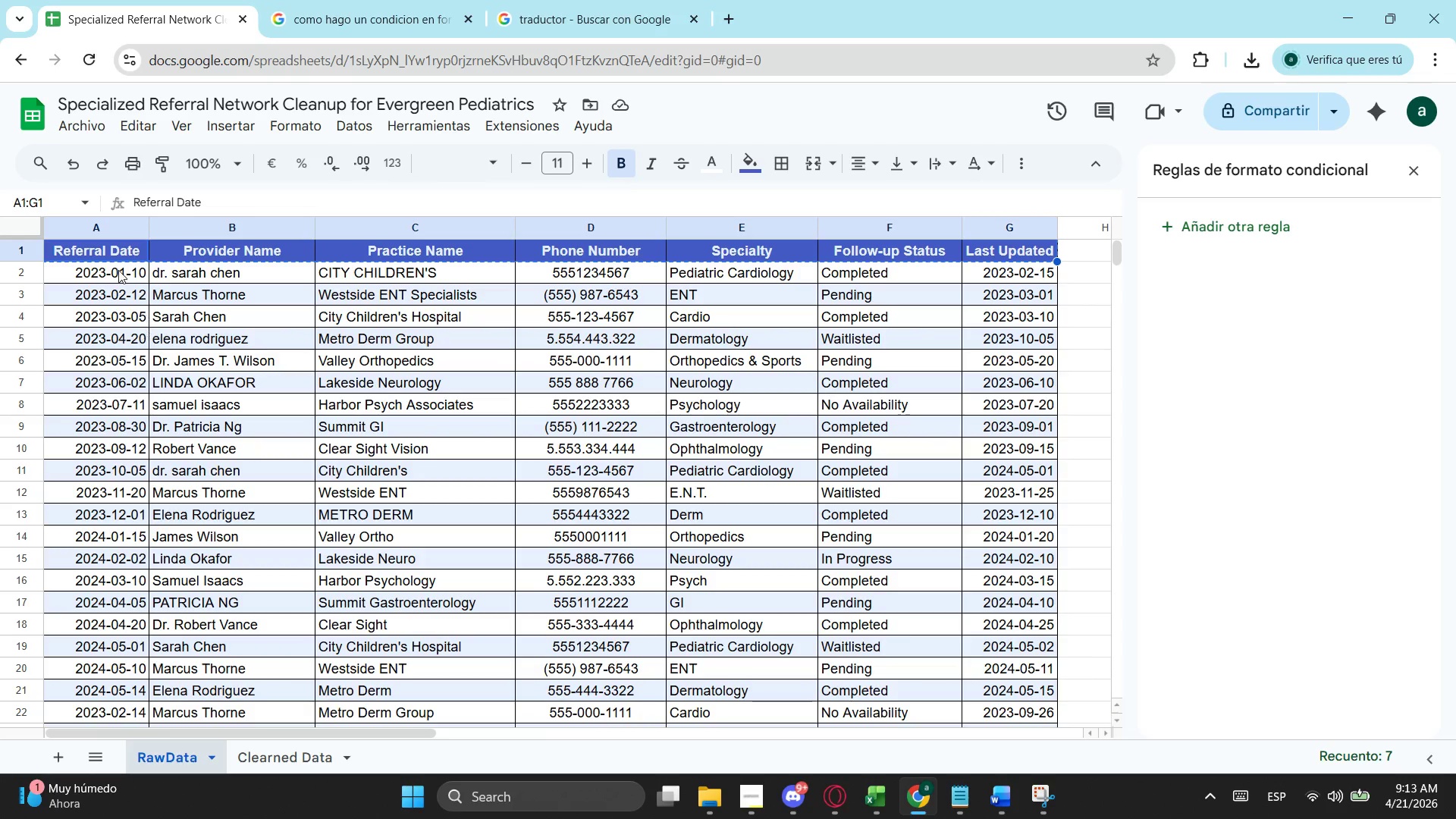 
left_click([114, 267])
 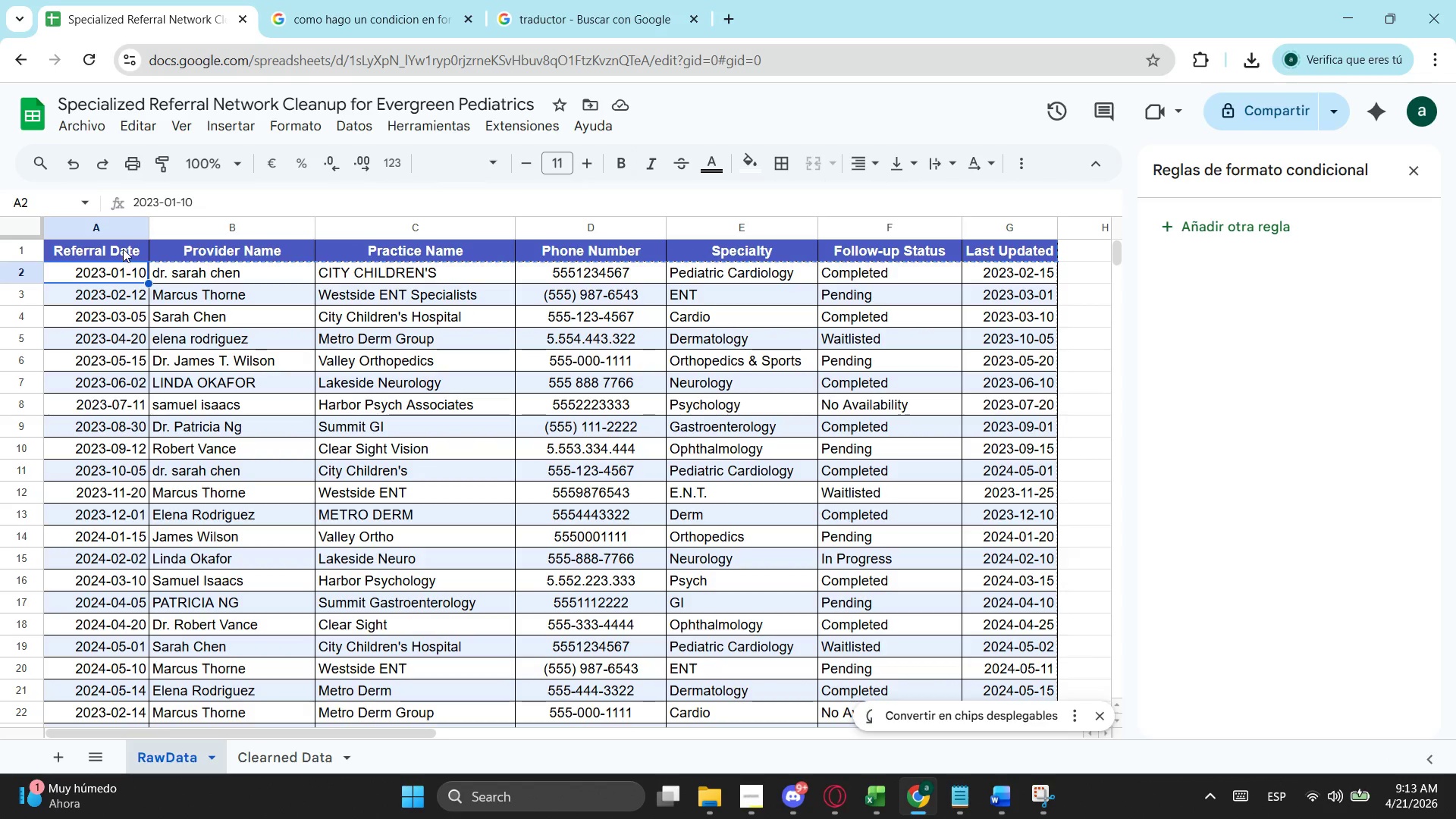 
scroll: coordinate [142, 326], scroll_direction: up, amount: 4.0
 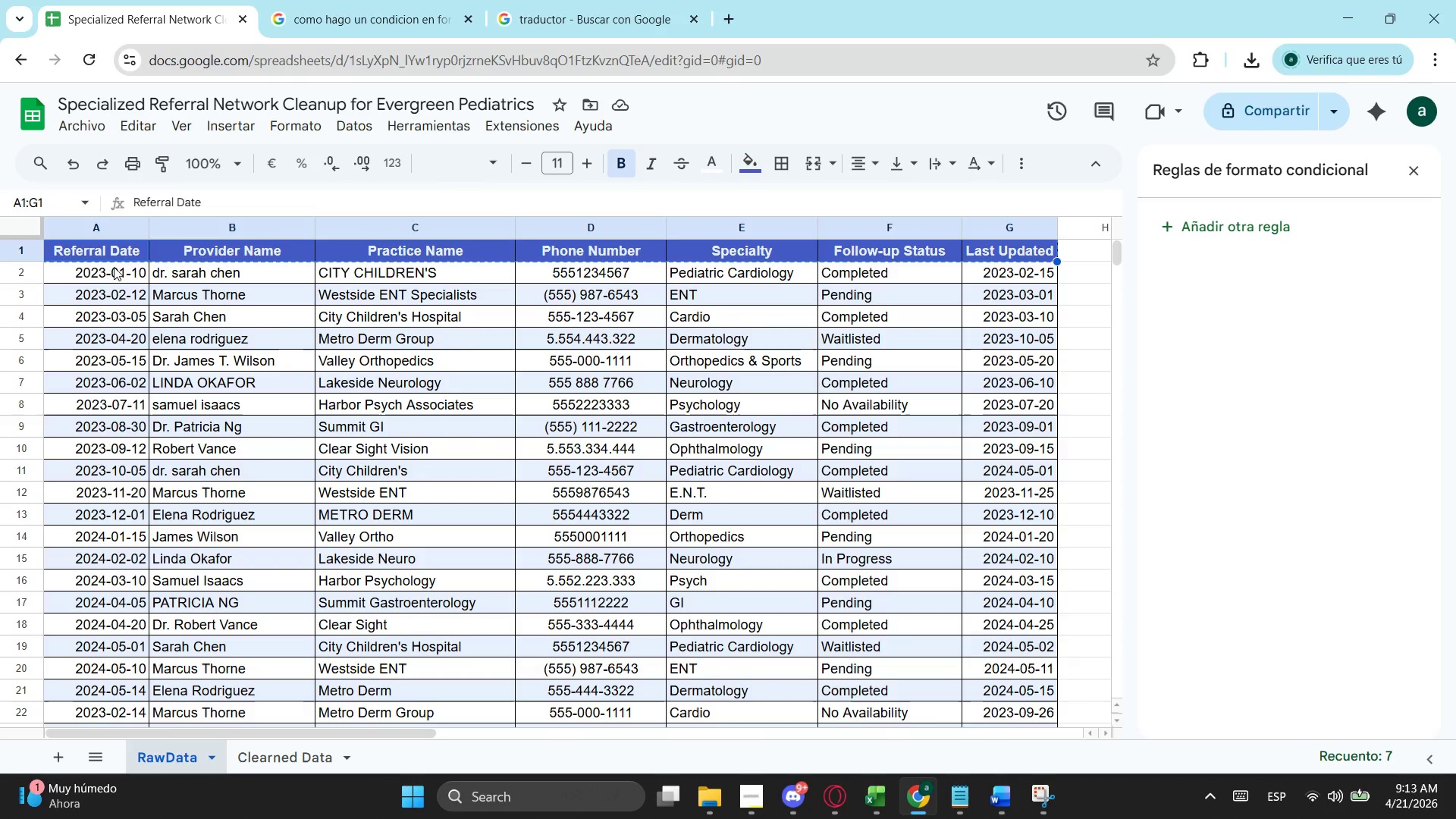 
left_click_drag(start_coordinate=[123, 249], to_coordinate=[1036, 366])
 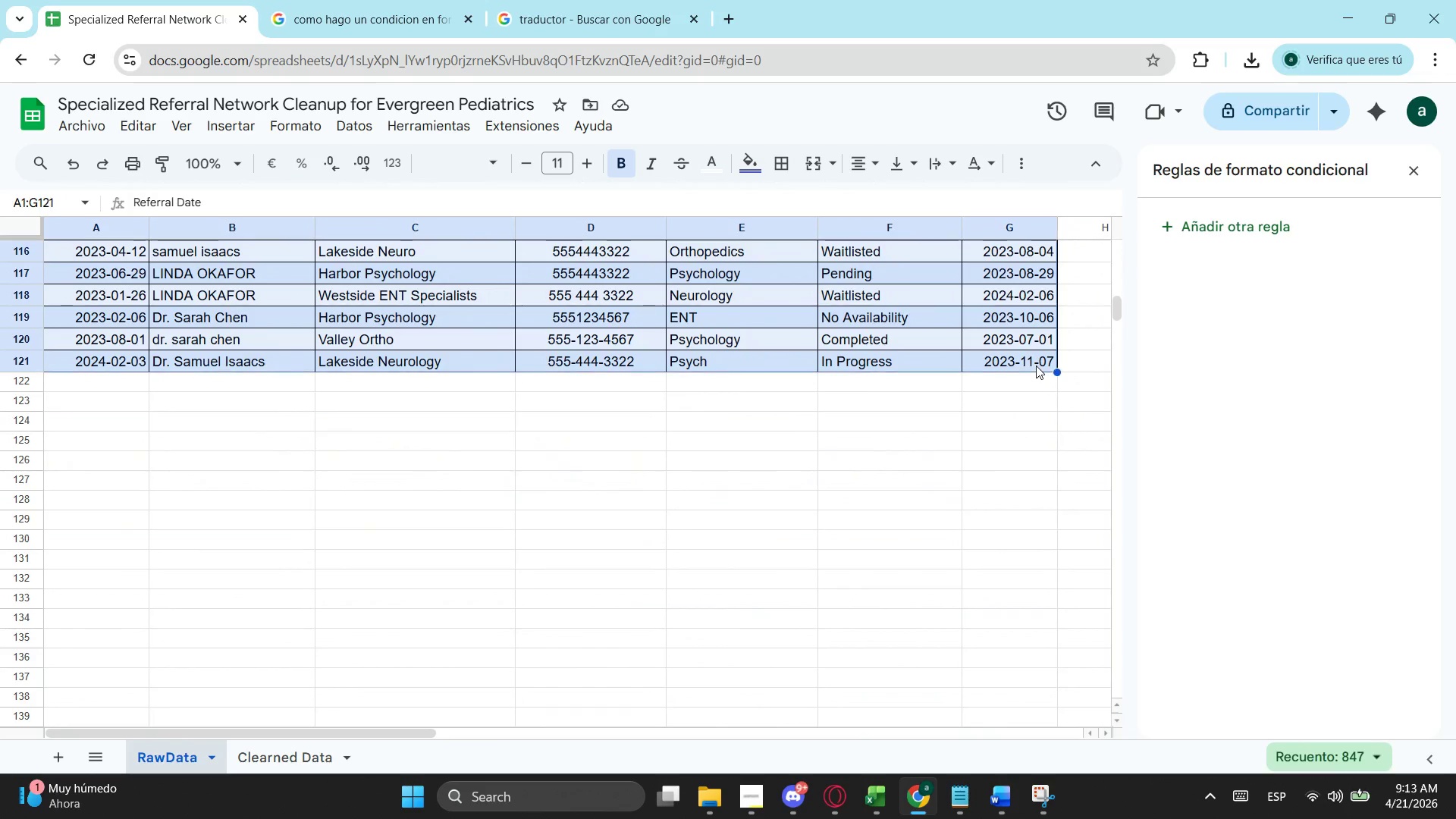 
key(Control+ControlLeft)
 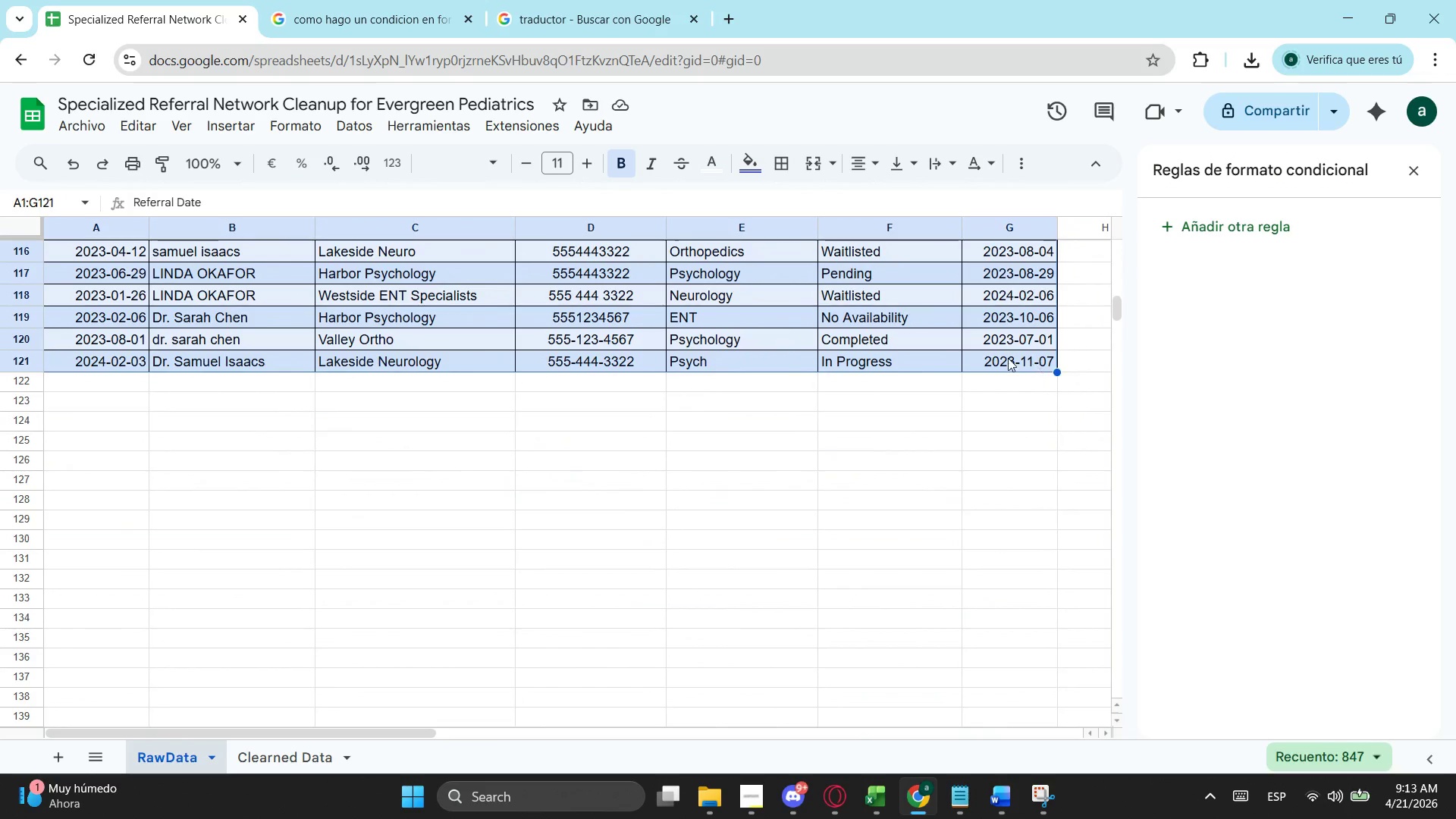 
key(Control+X)
 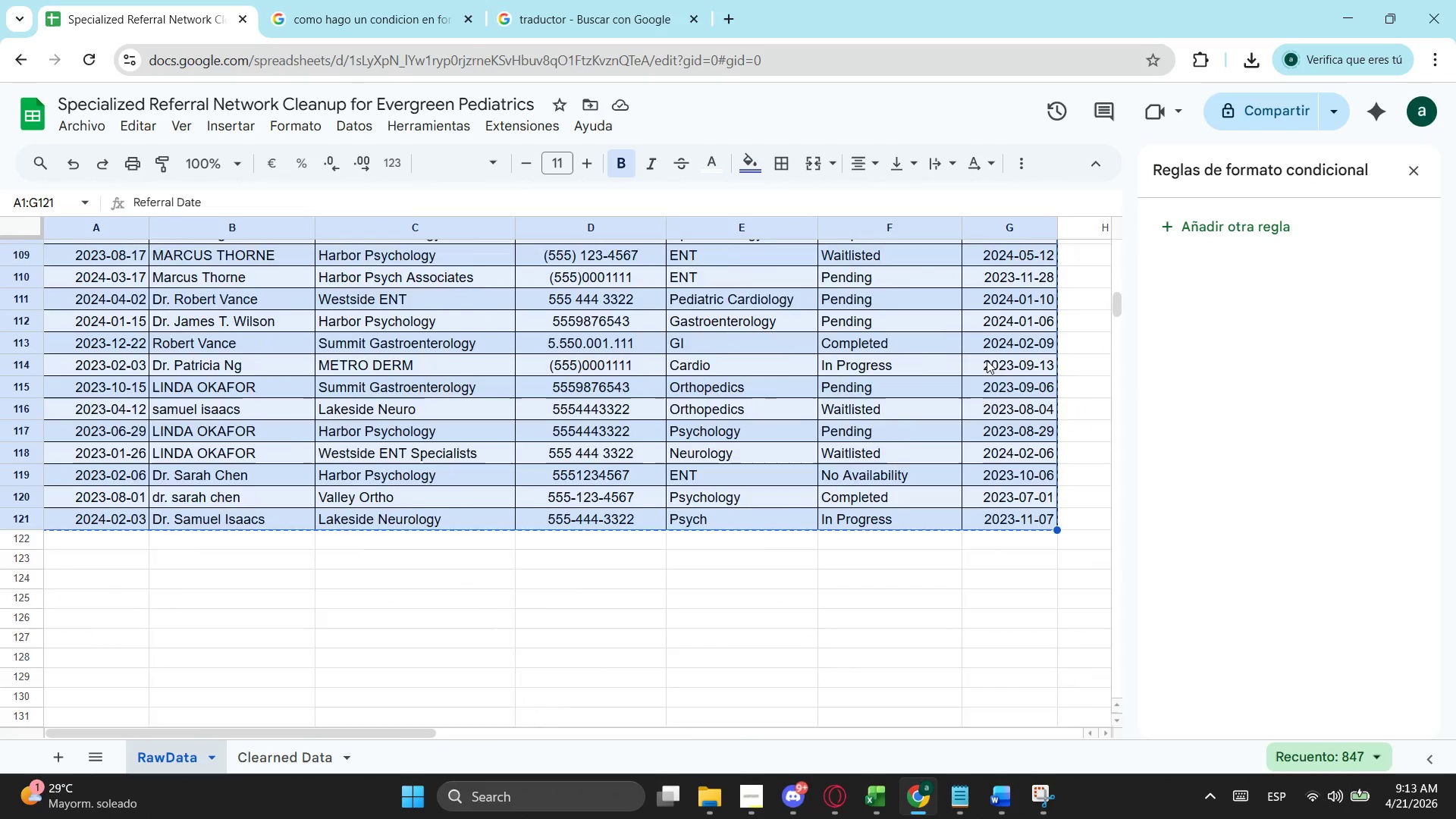 
scroll: coordinate [200, 304], scroll_direction: up, amount: 19.0
 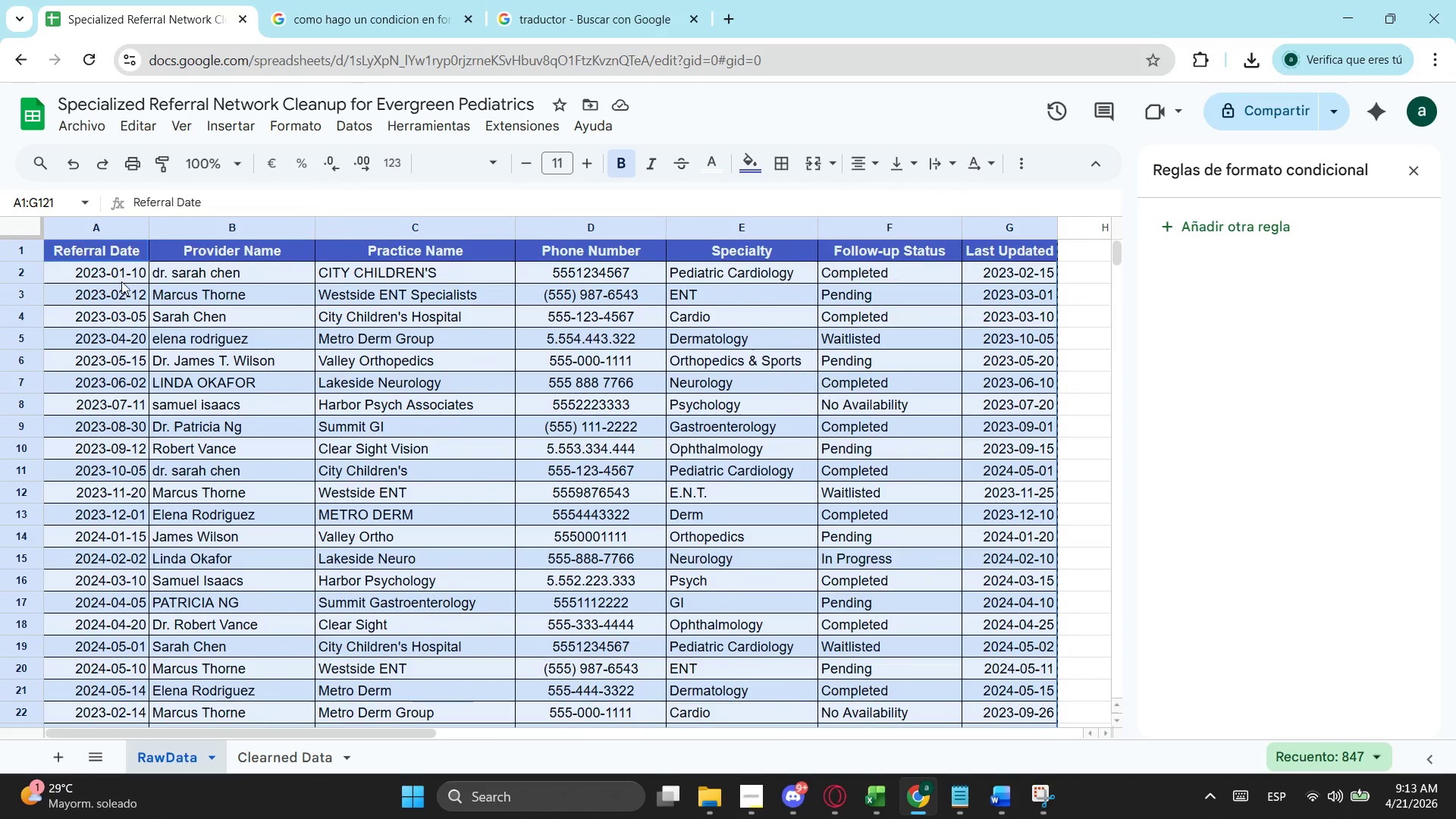 
left_click([121, 281])
 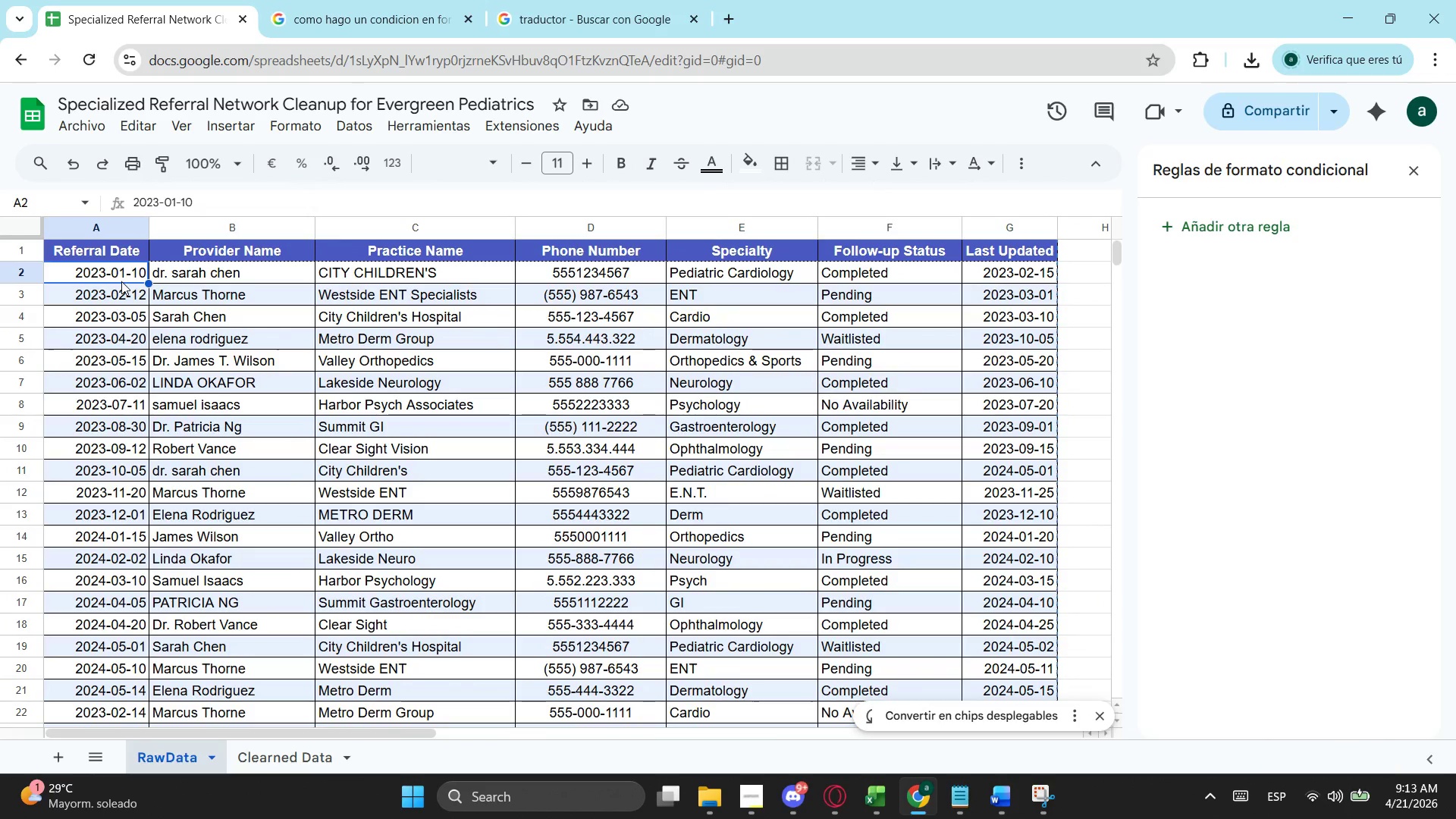 
key(Control+ControlLeft)
 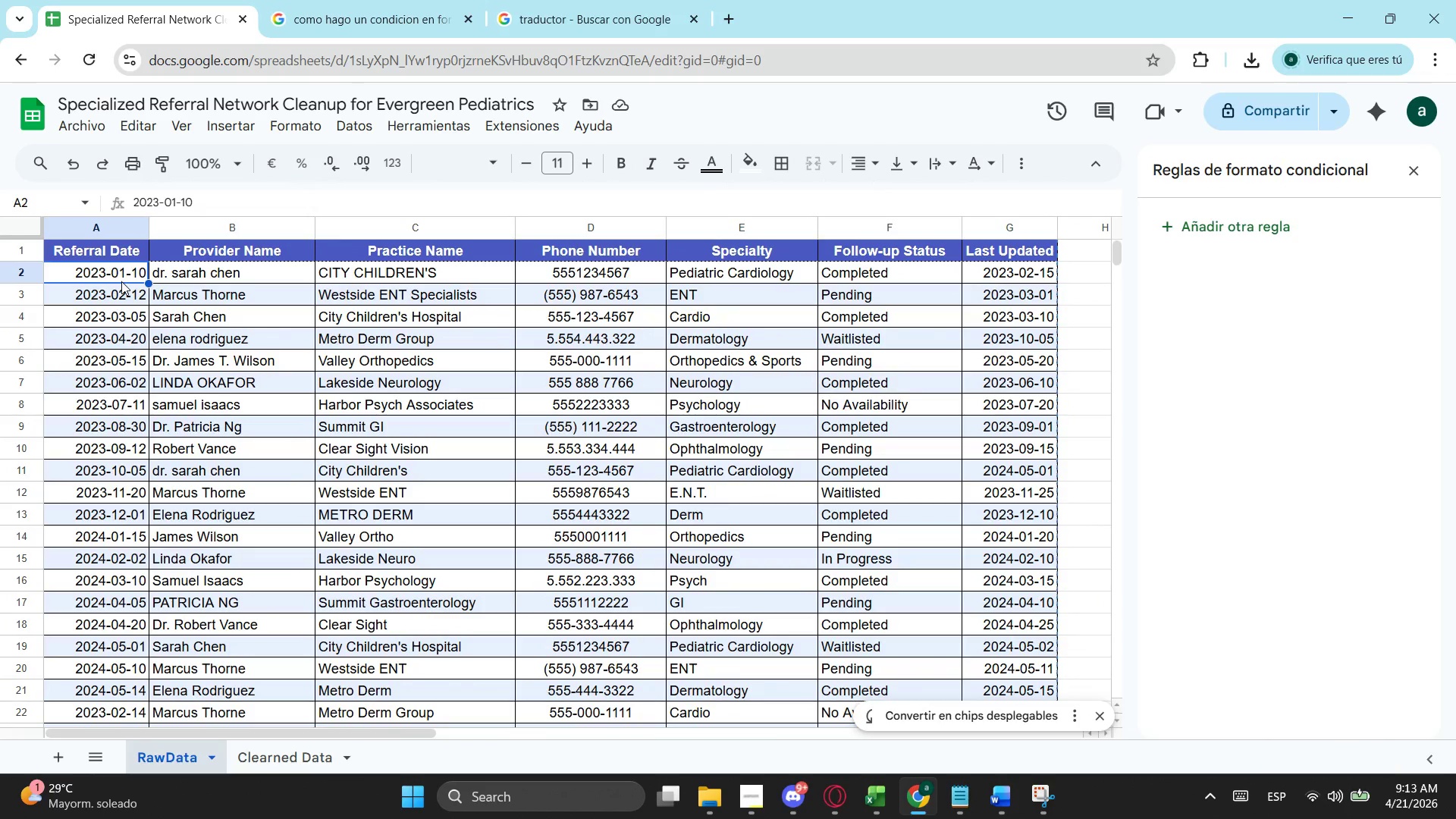 
key(Control+V)
 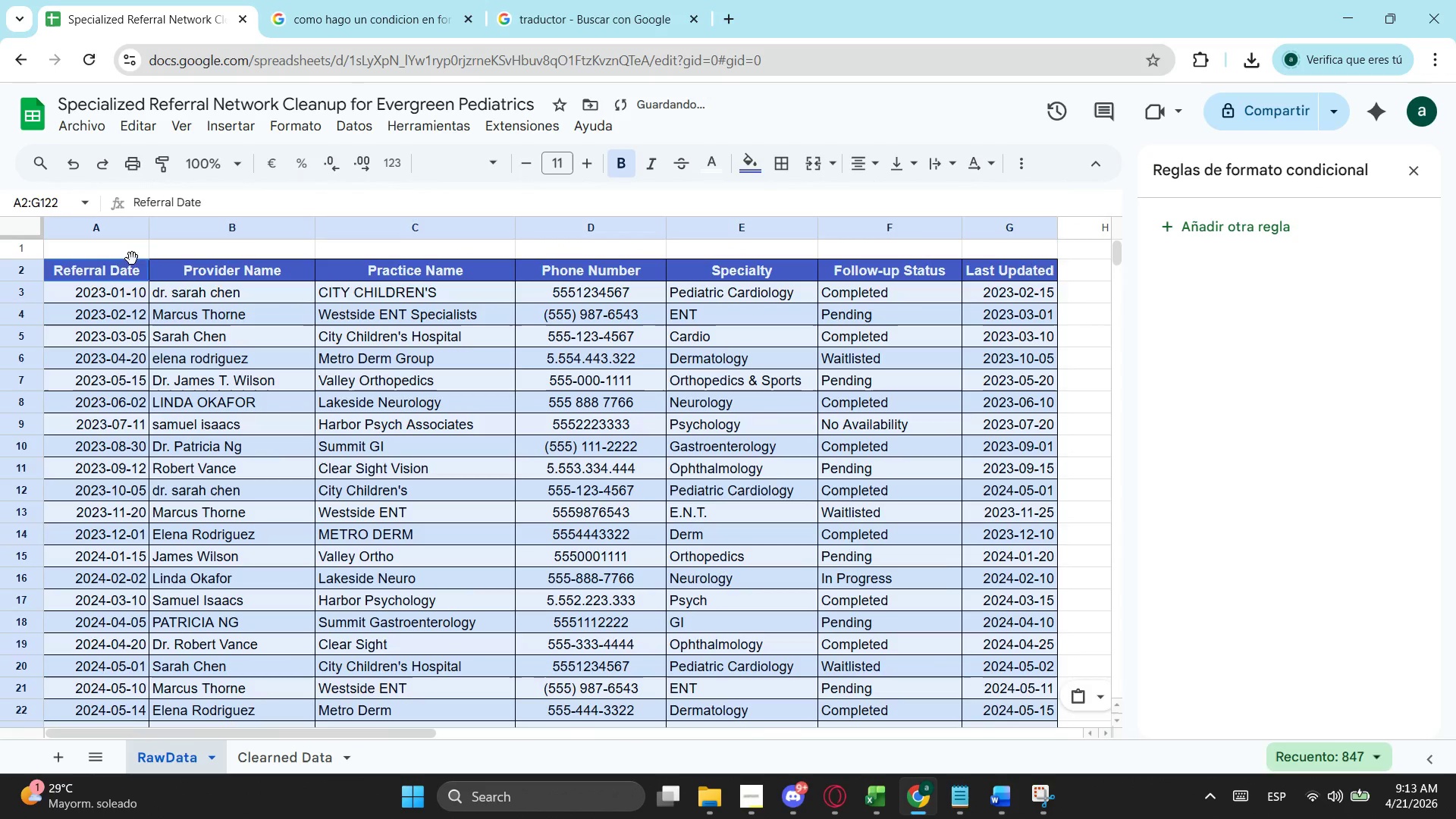 
left_click([128, 256])
 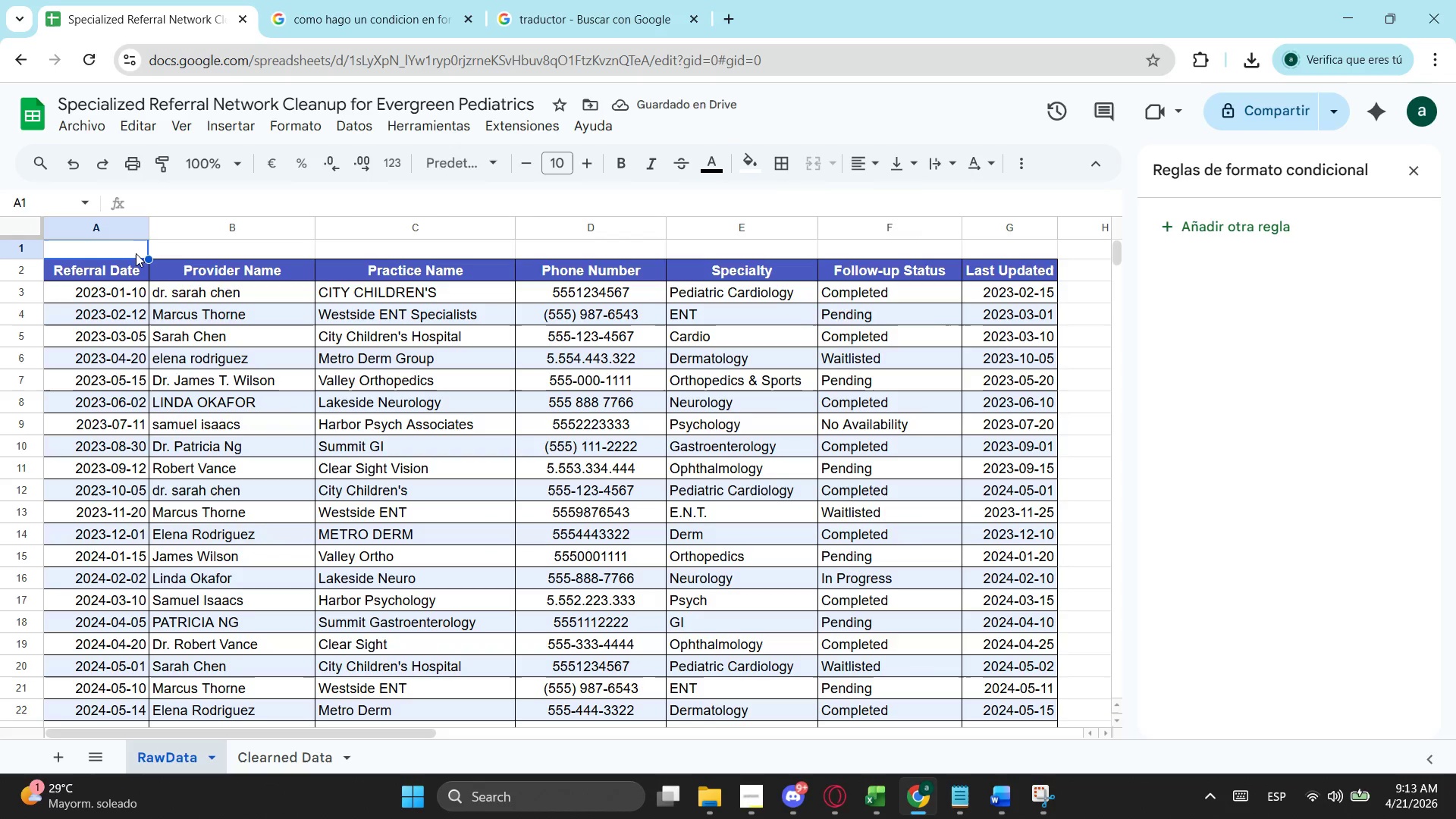 
wait(9.62)
 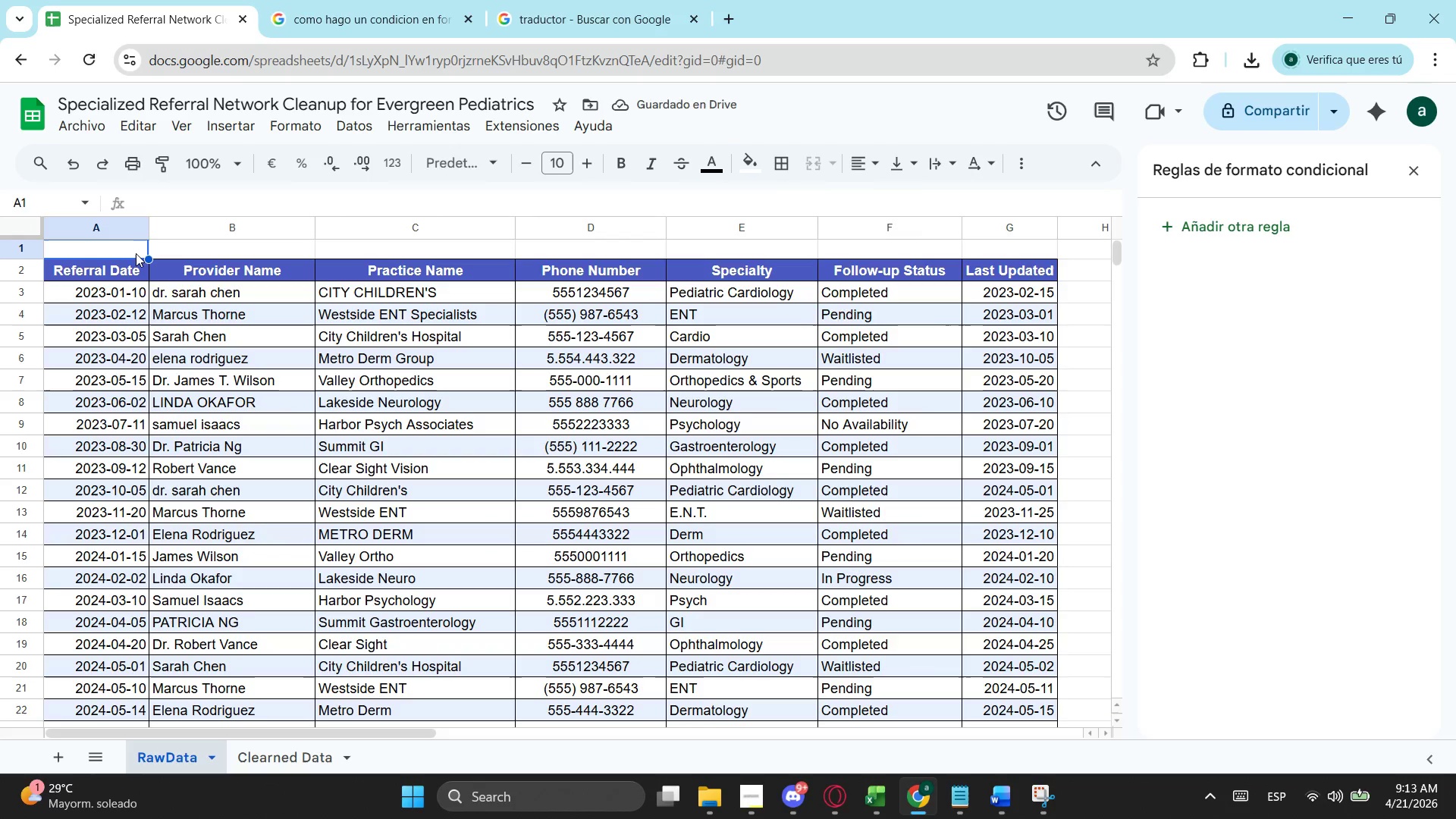 
left_click([175, 201])
 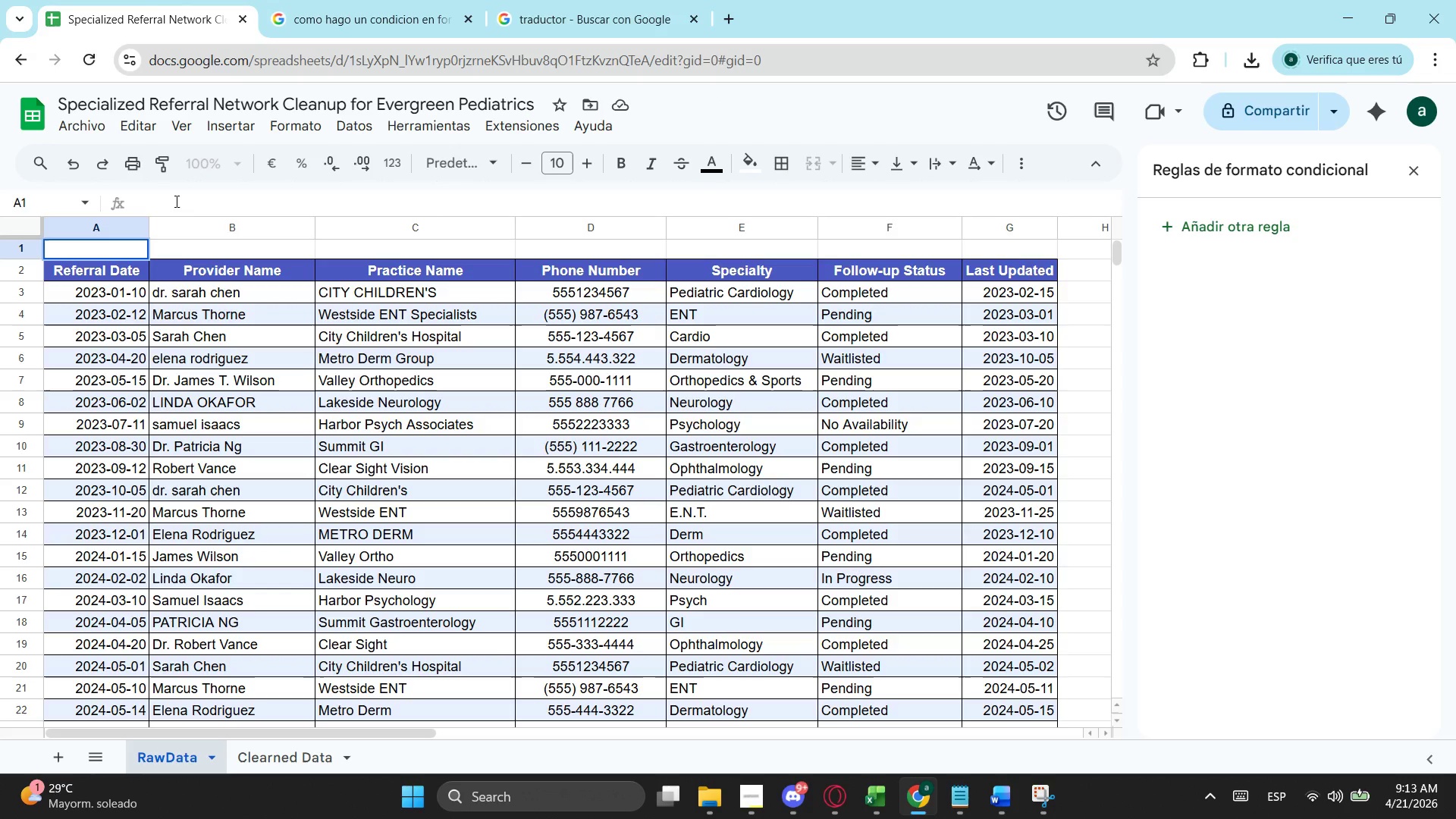 
type(Ec)
key(Backspace)
type(v)
key(Backspace)
type(VER)
key(Backspace)
key(Backspace)
key(Backspace)
type(vergrr)
key(Backspace)
type(een Pediatric & Adolescent Care [ Raw Data)
 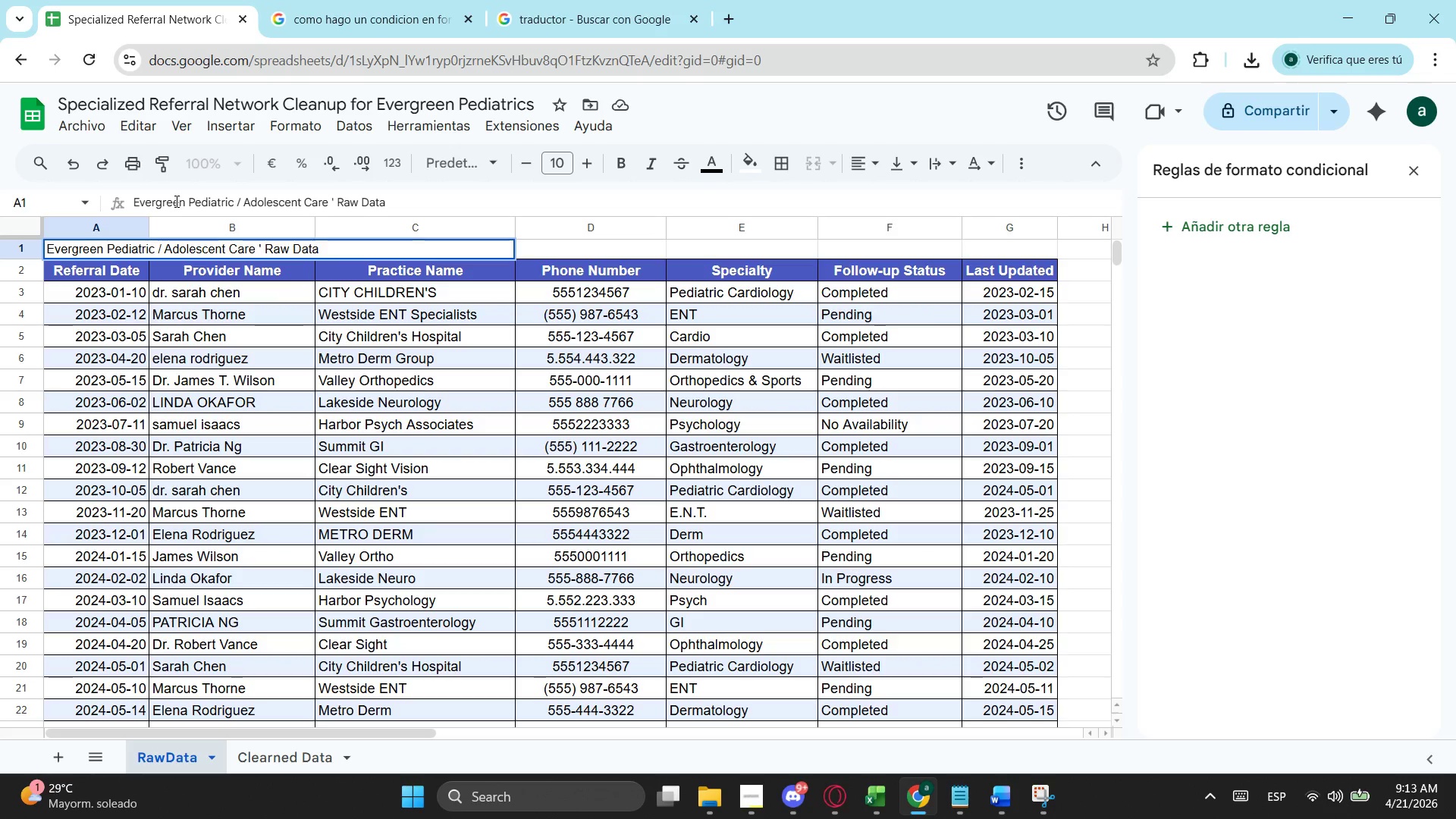 
key(Shift+ShiftLeft)
 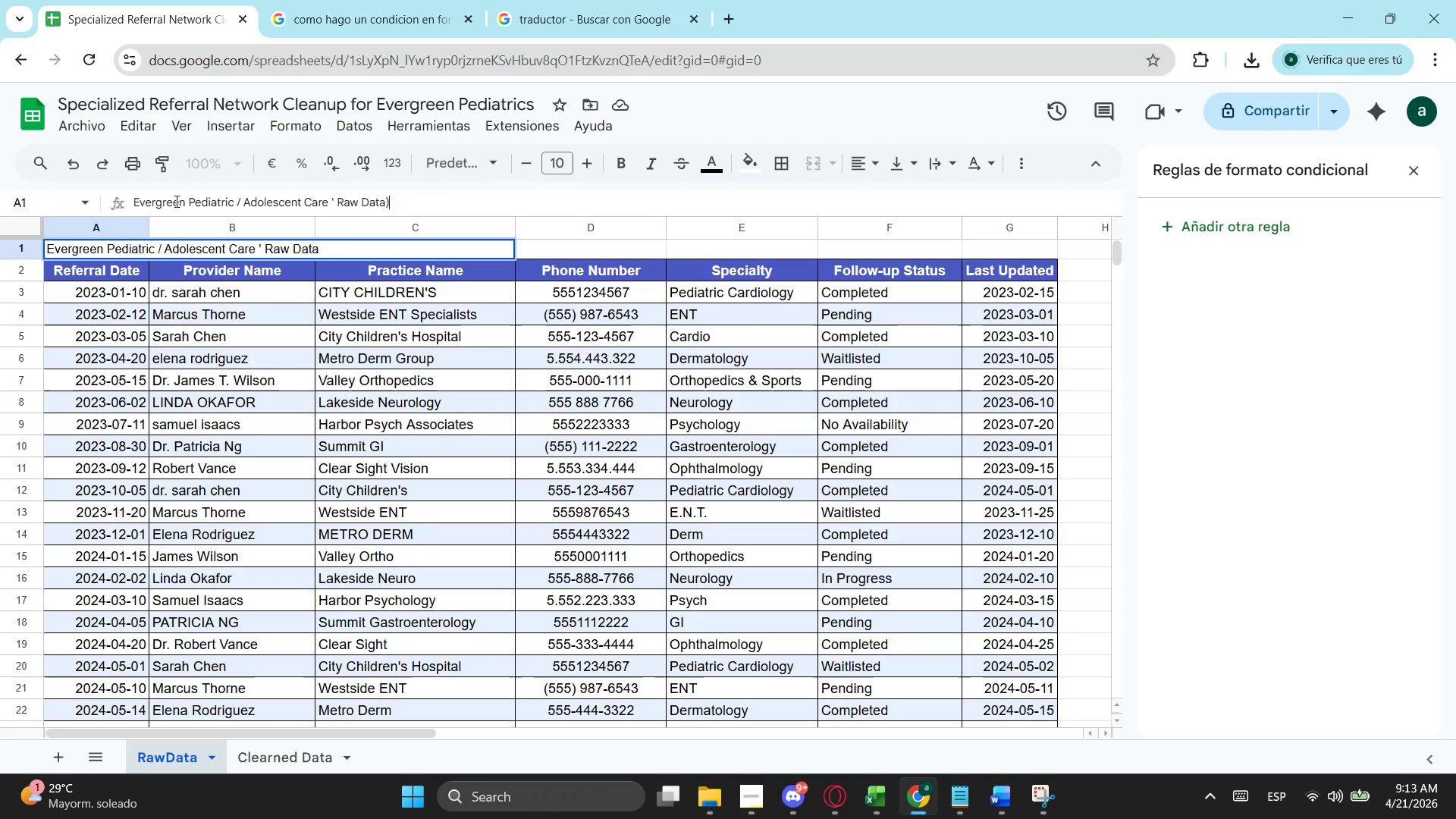 
key(Shift+9)
 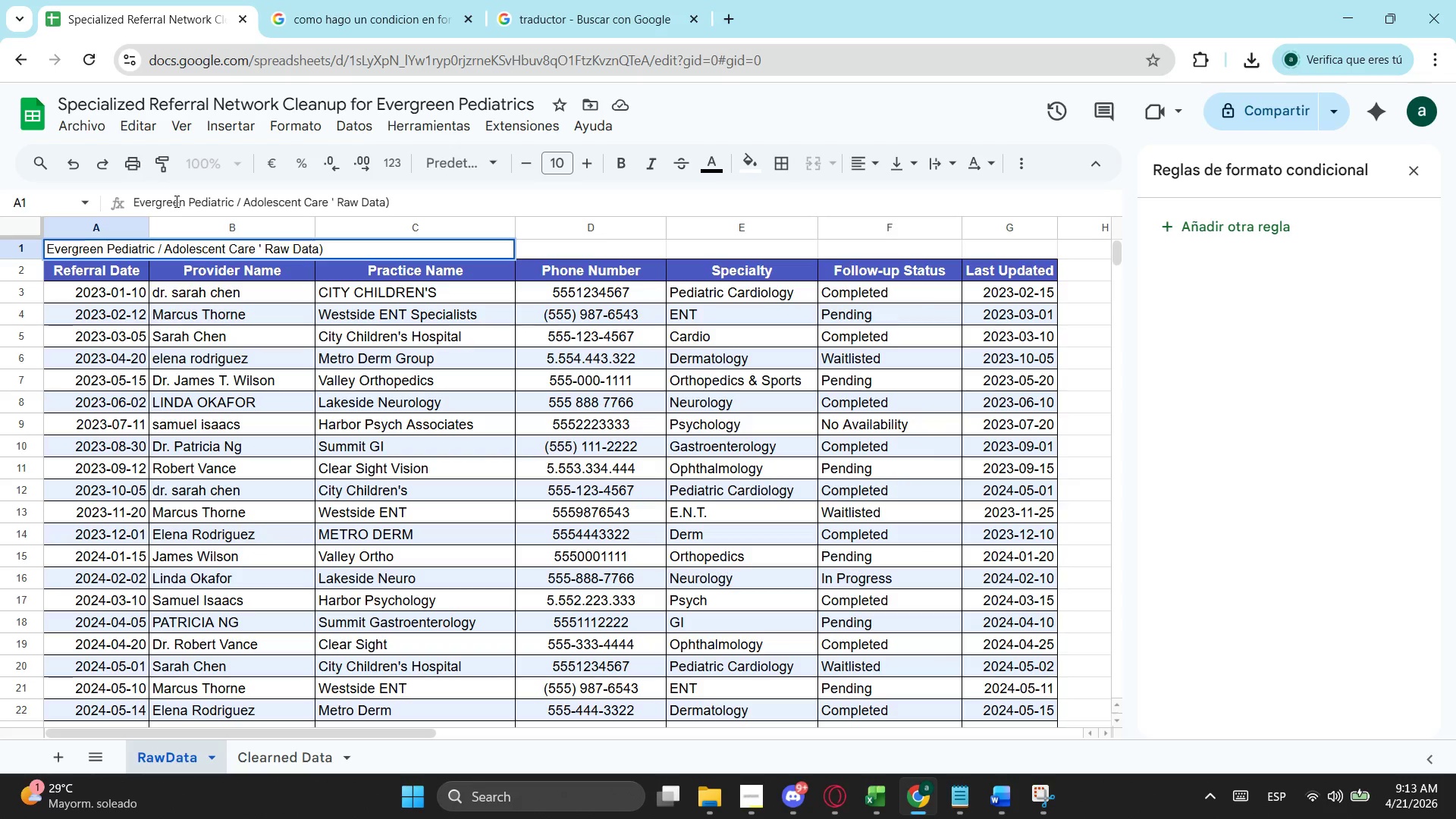 
key(Backspace)
 